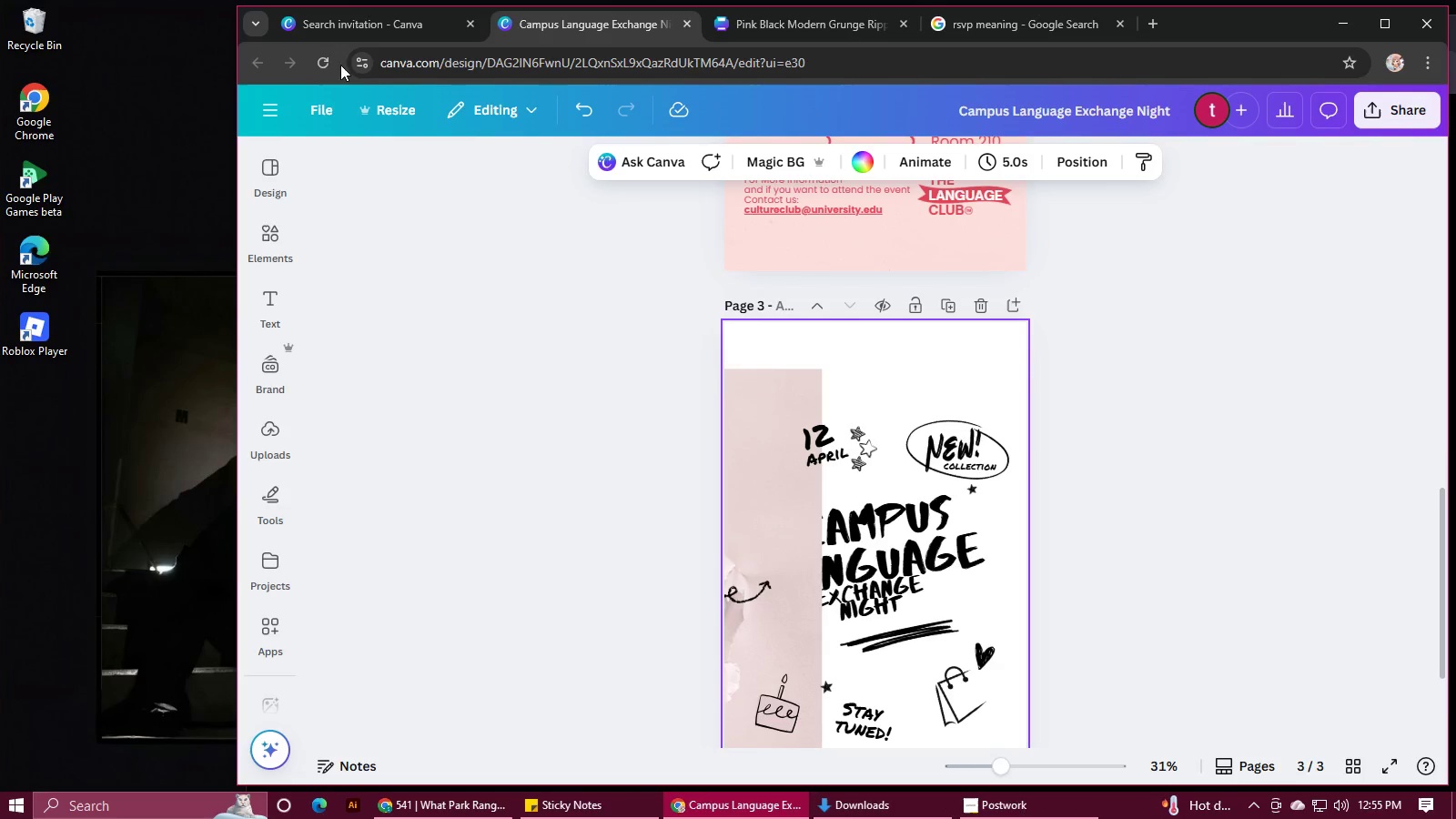 
left_click([325, 53])
 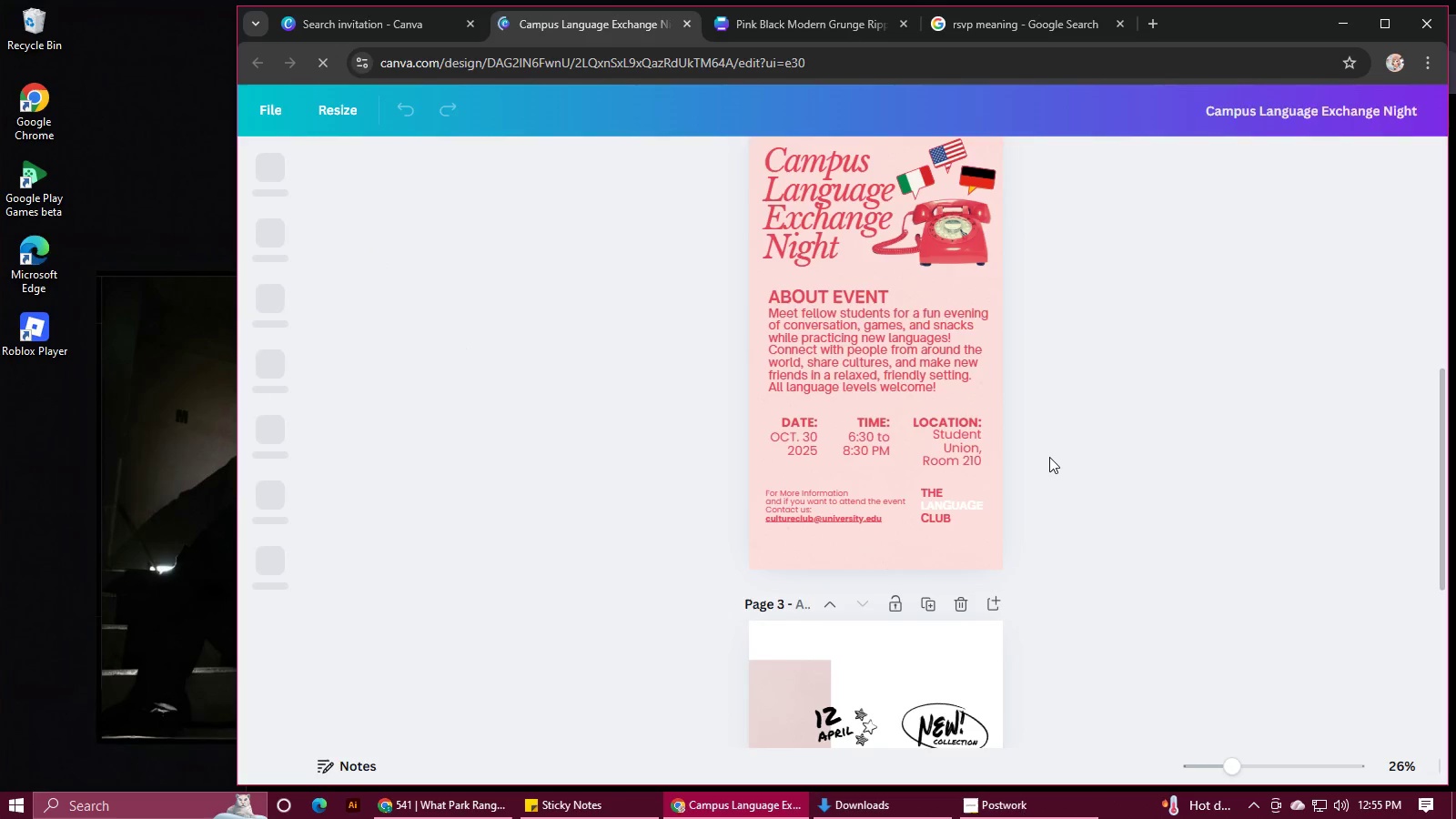 
wait(7.58)
 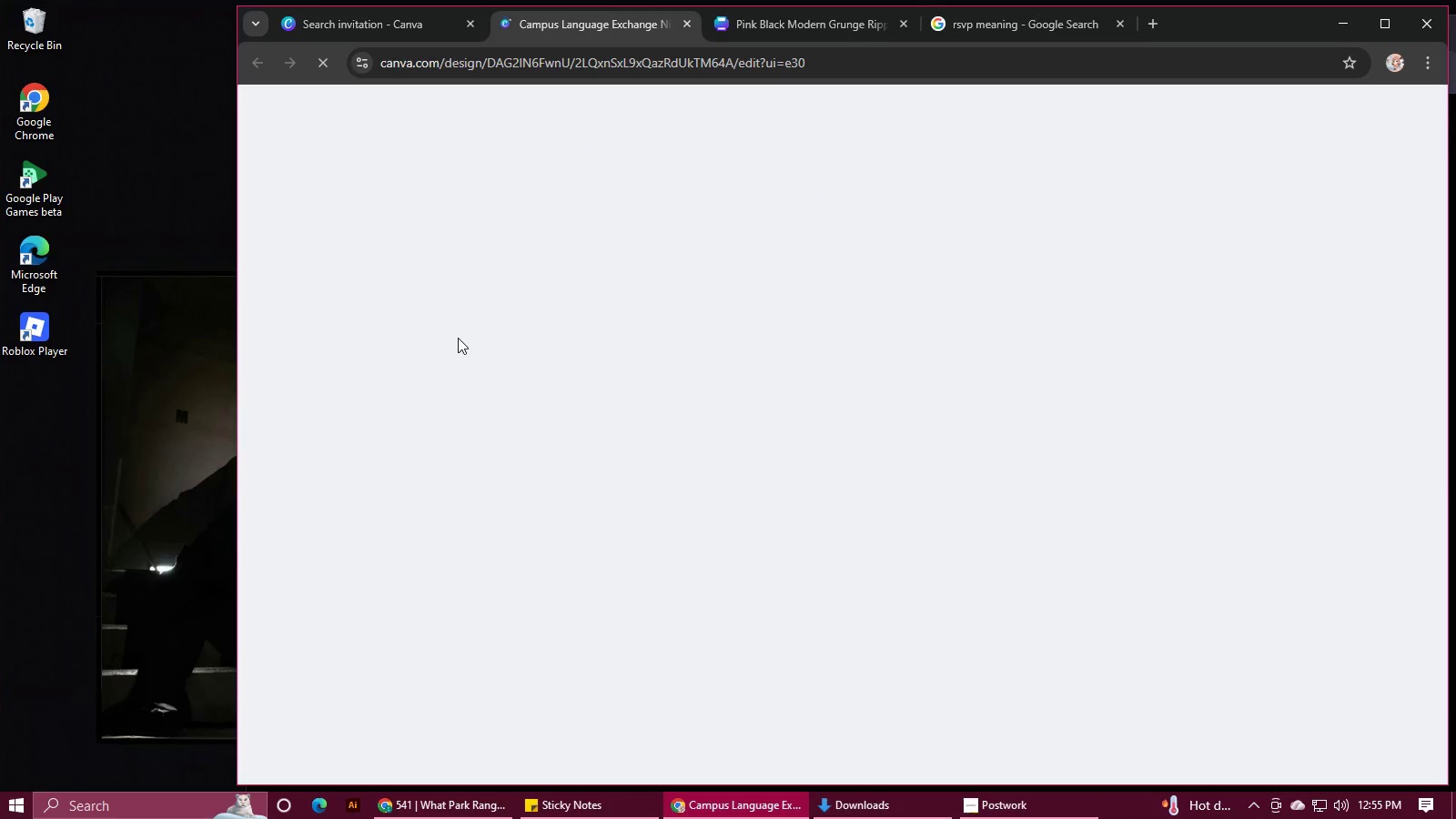 
scroll: coordinate [1064, 466], scroll_direction: down, amount: 6.0
 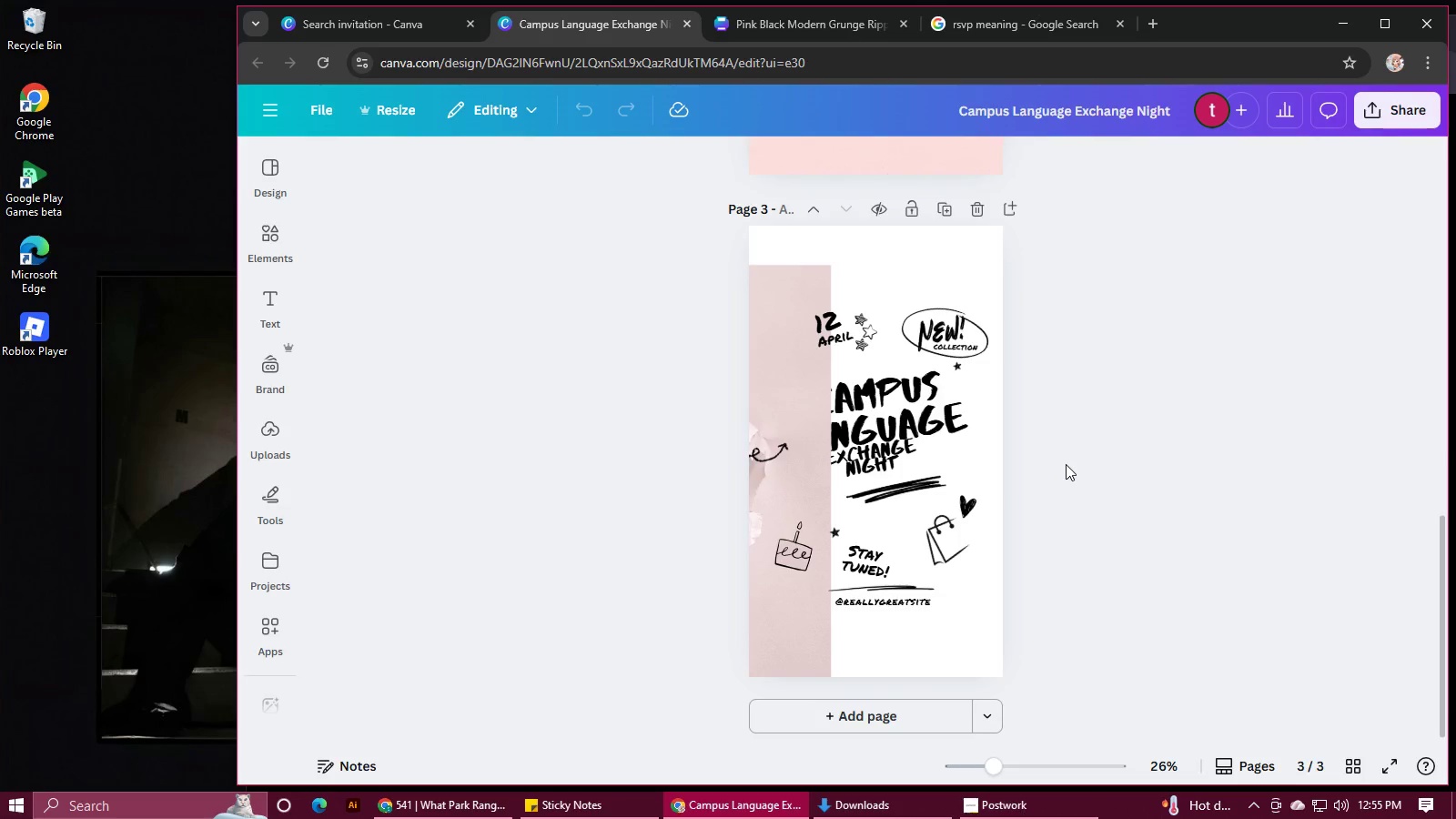 
hold_key(key=ControlLeft, duration=0.58)
scroll: coordinate [1066, 464], scroll_direction: up, amount: 2.0
 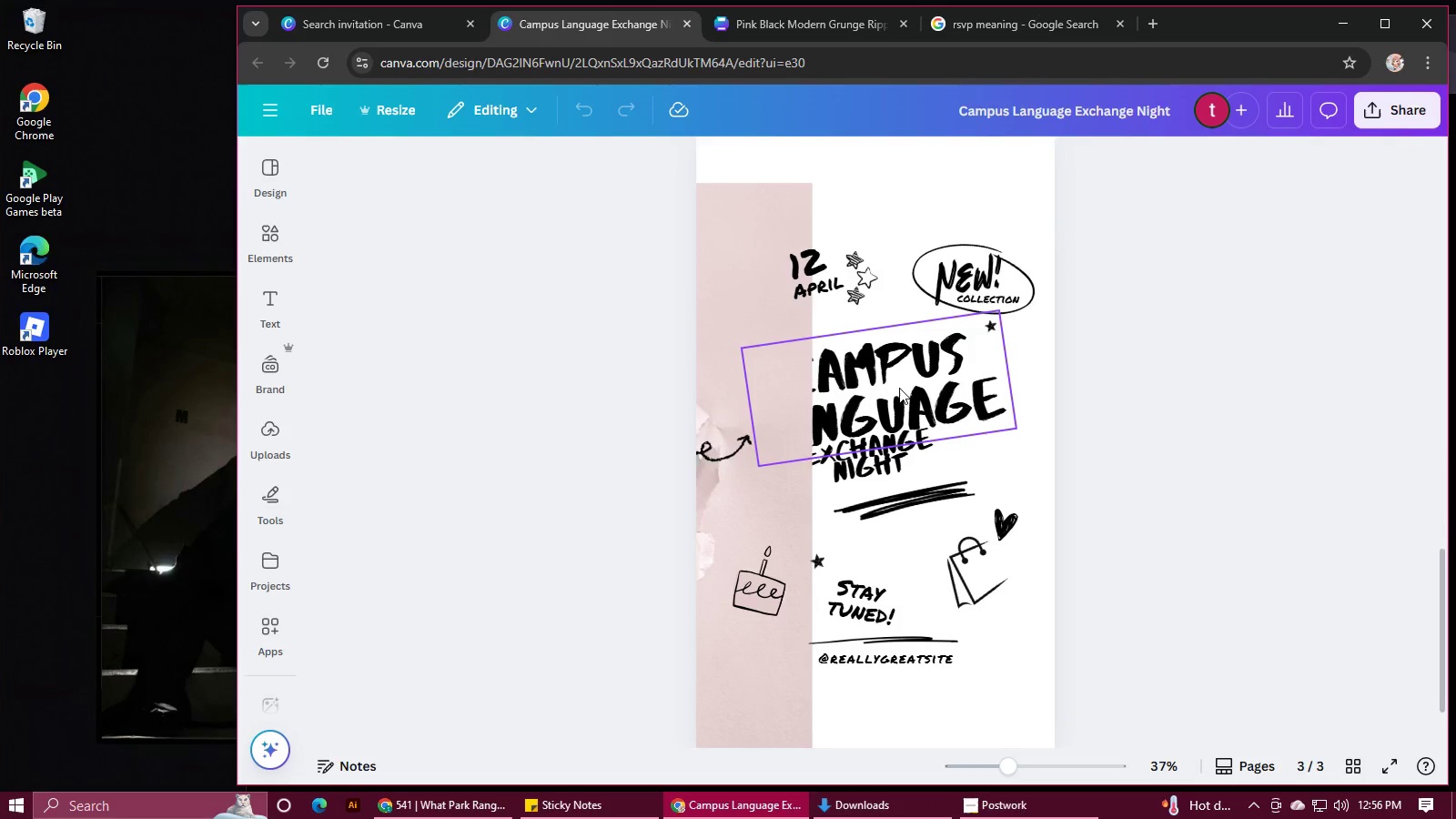 
left_click([899, 388])
 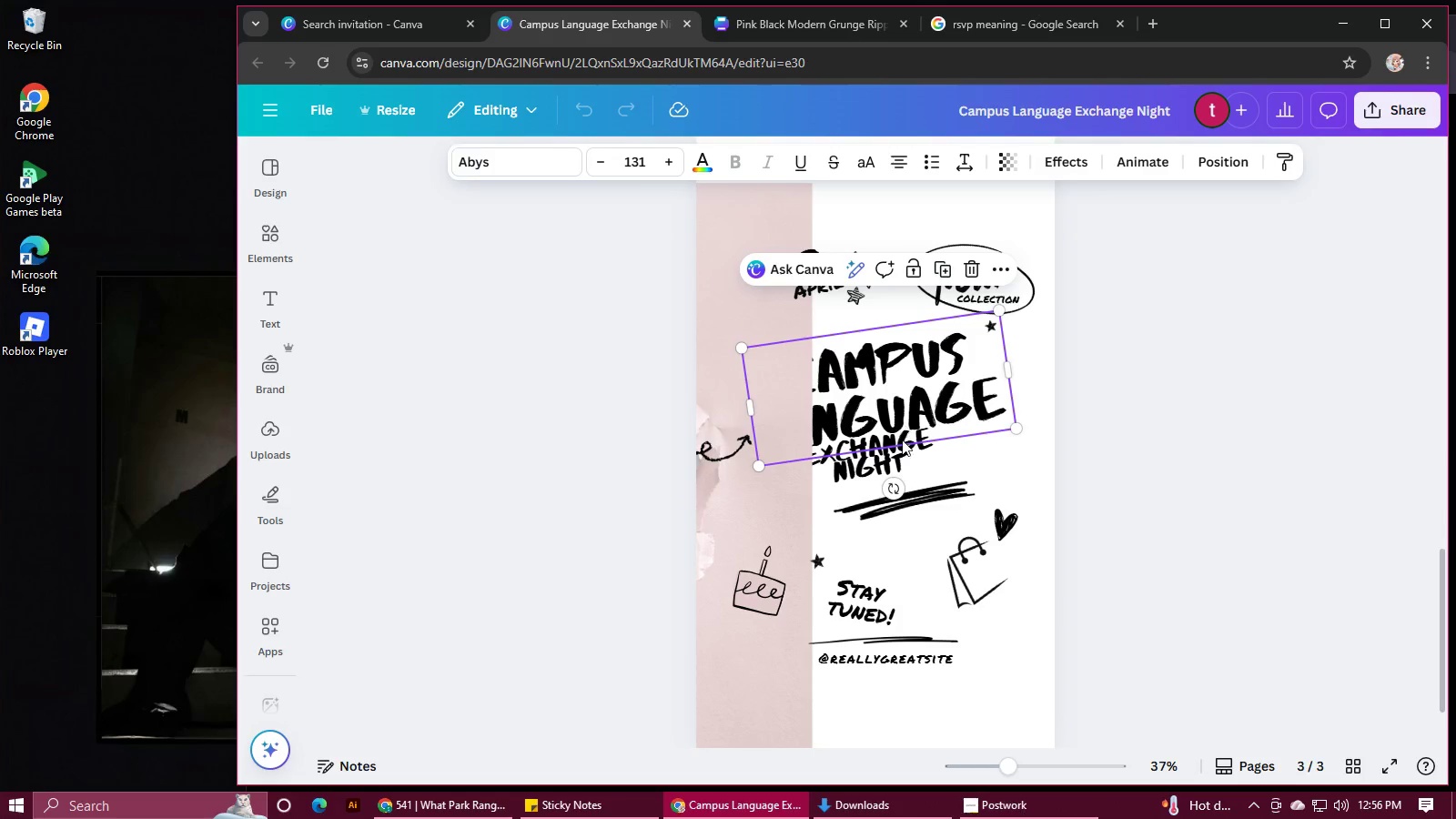 
hold_key(key=ShiftLeft, duration=0.69)
left_click([903, 451])
 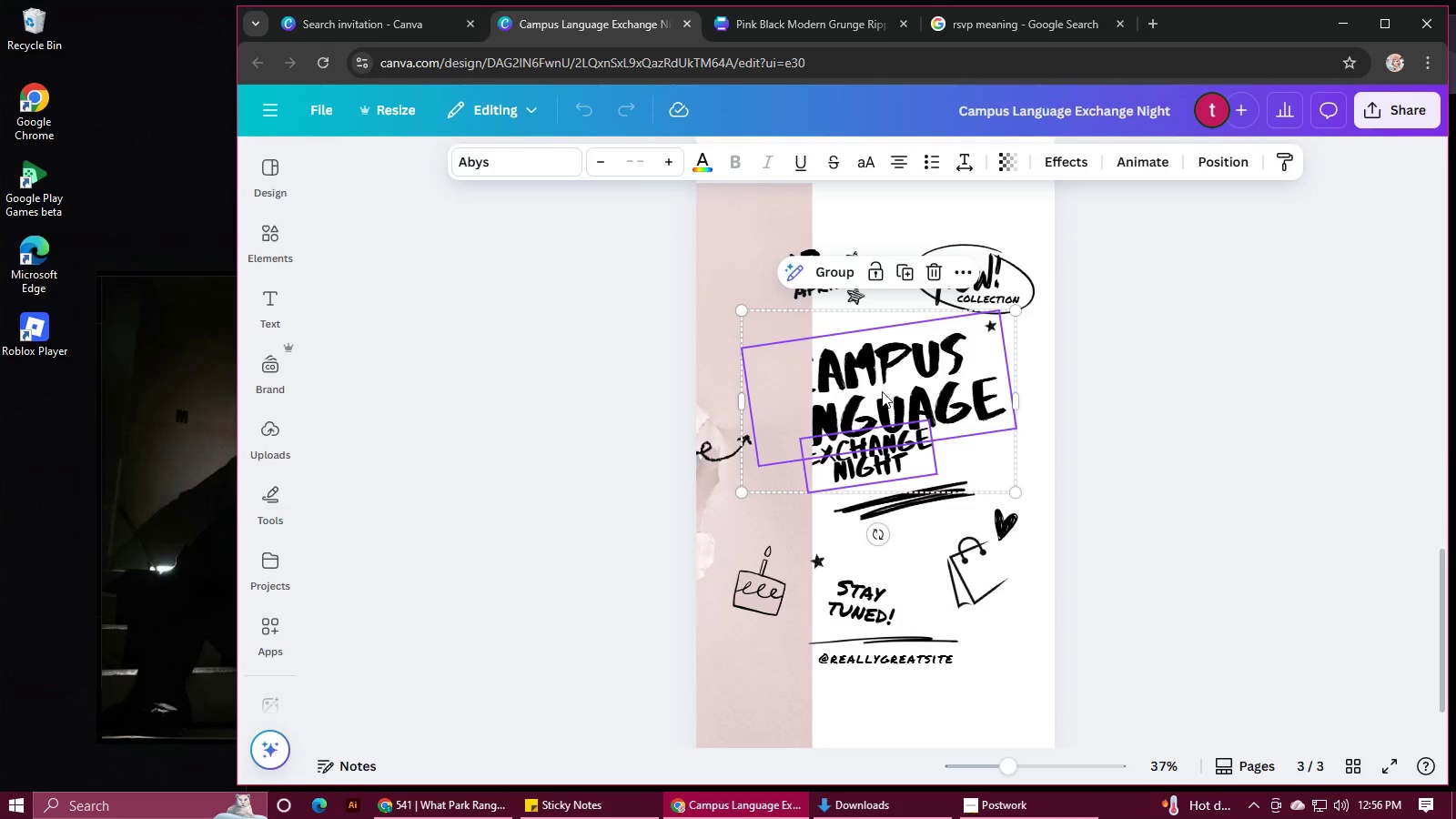 
left_click_drag(start_coordinate=[882, 391], to_coordinate=[894, 405])
 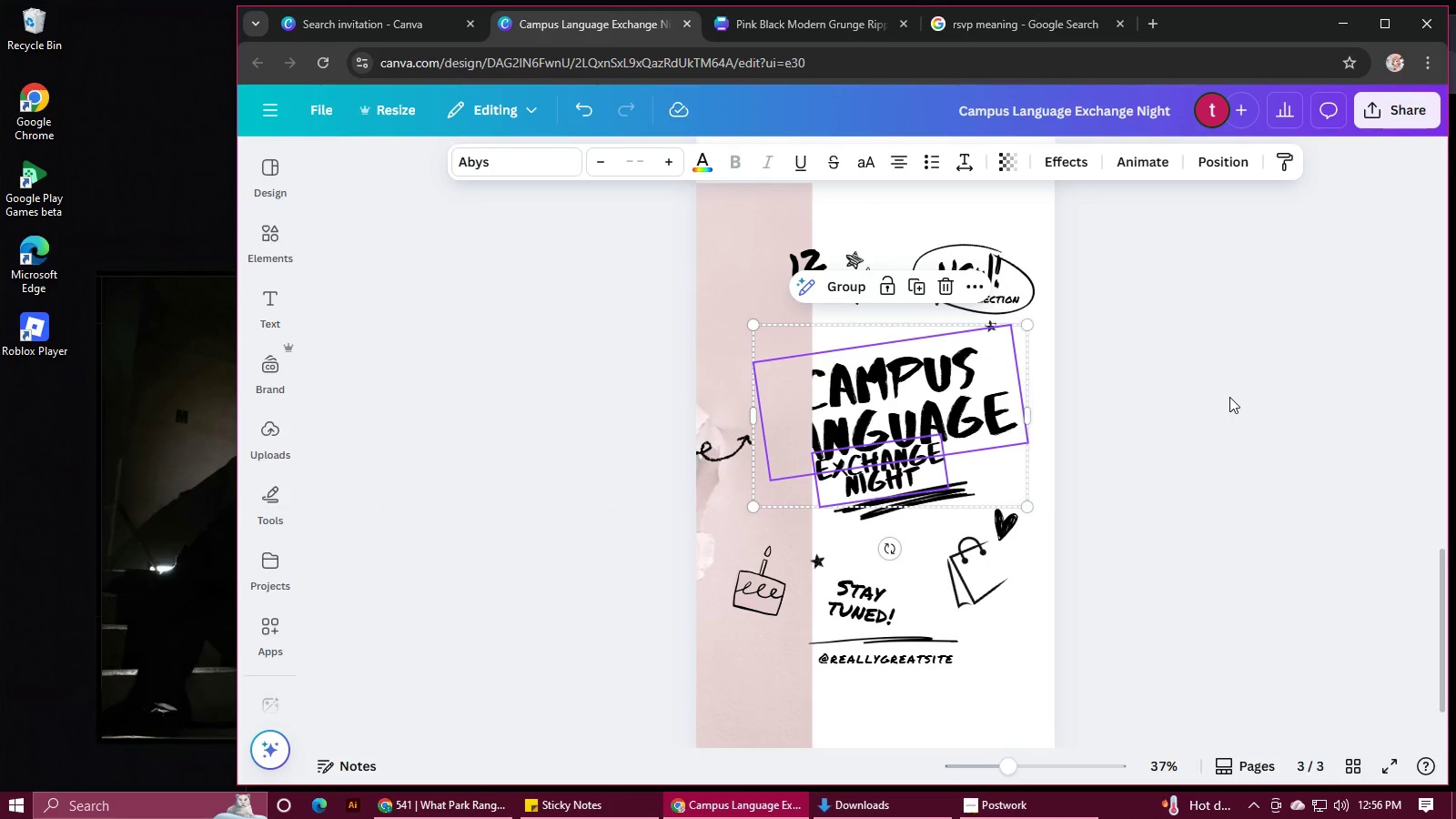 
left_click([1229, 397])
 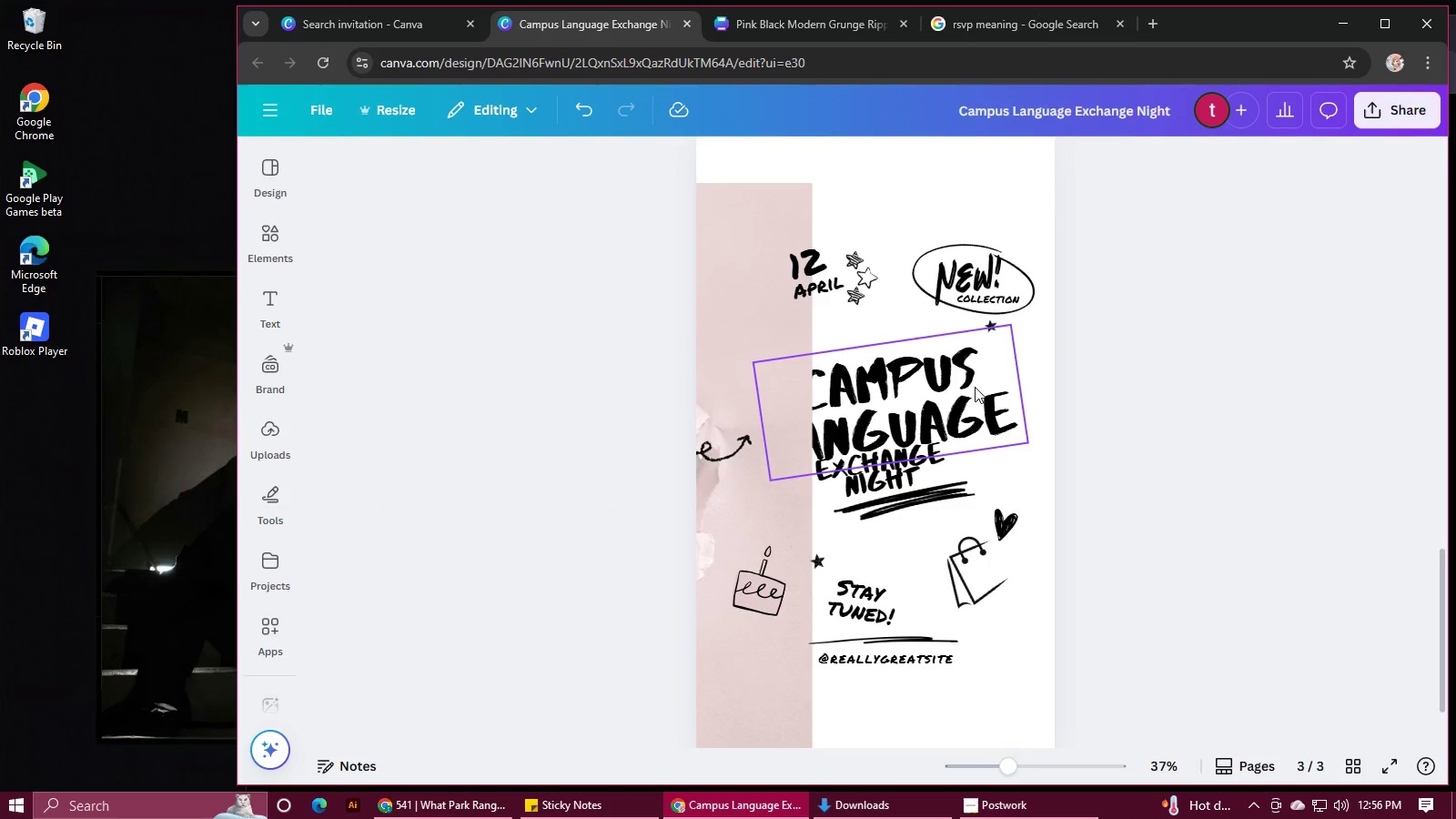 
left_click_drag(start_coordinate=[964, 387], to_coordinate=[945, 389])
 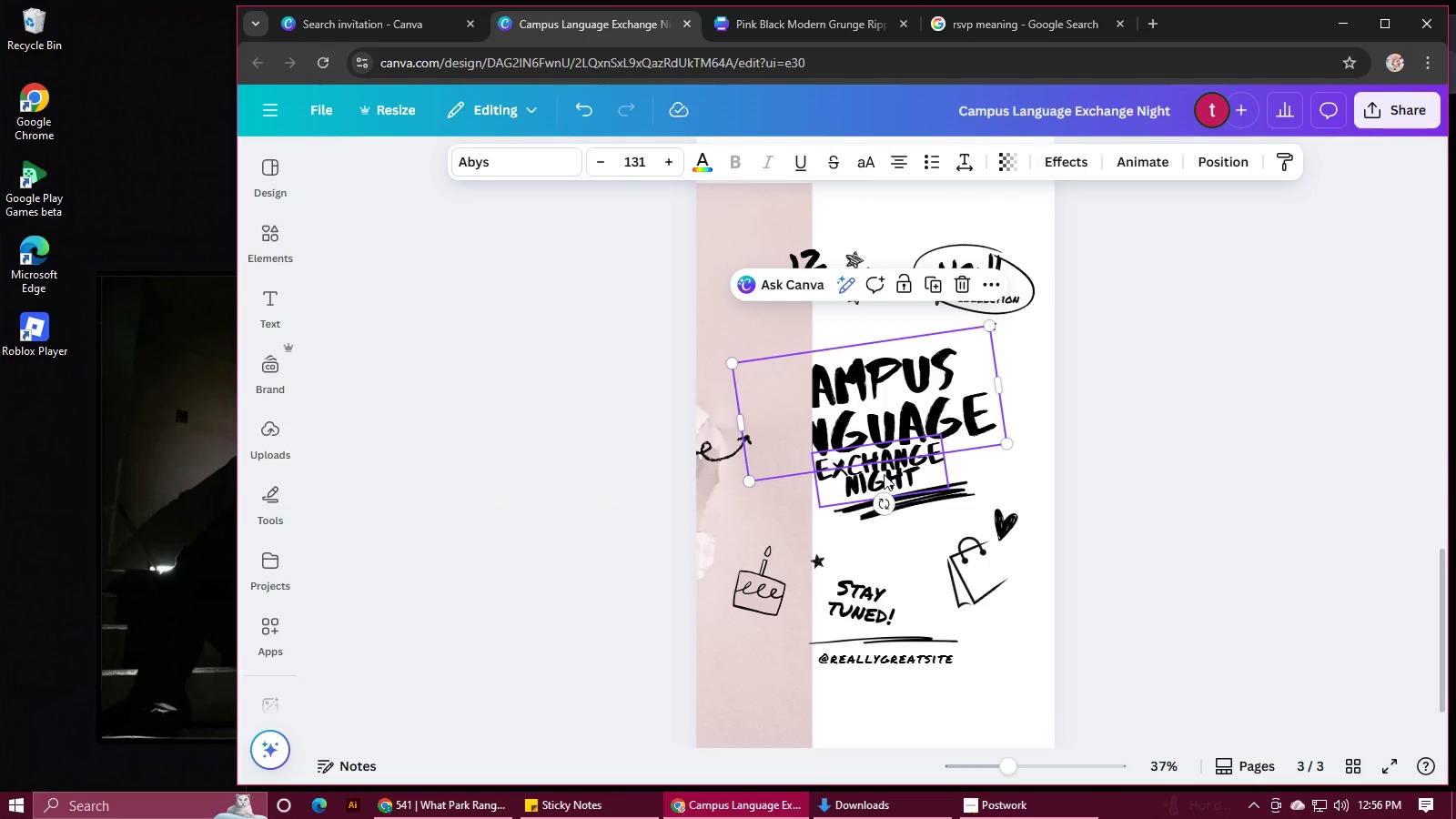 
left_click_drag(start_coordinate=[884, 474], to_coordinate=[907, 469])
 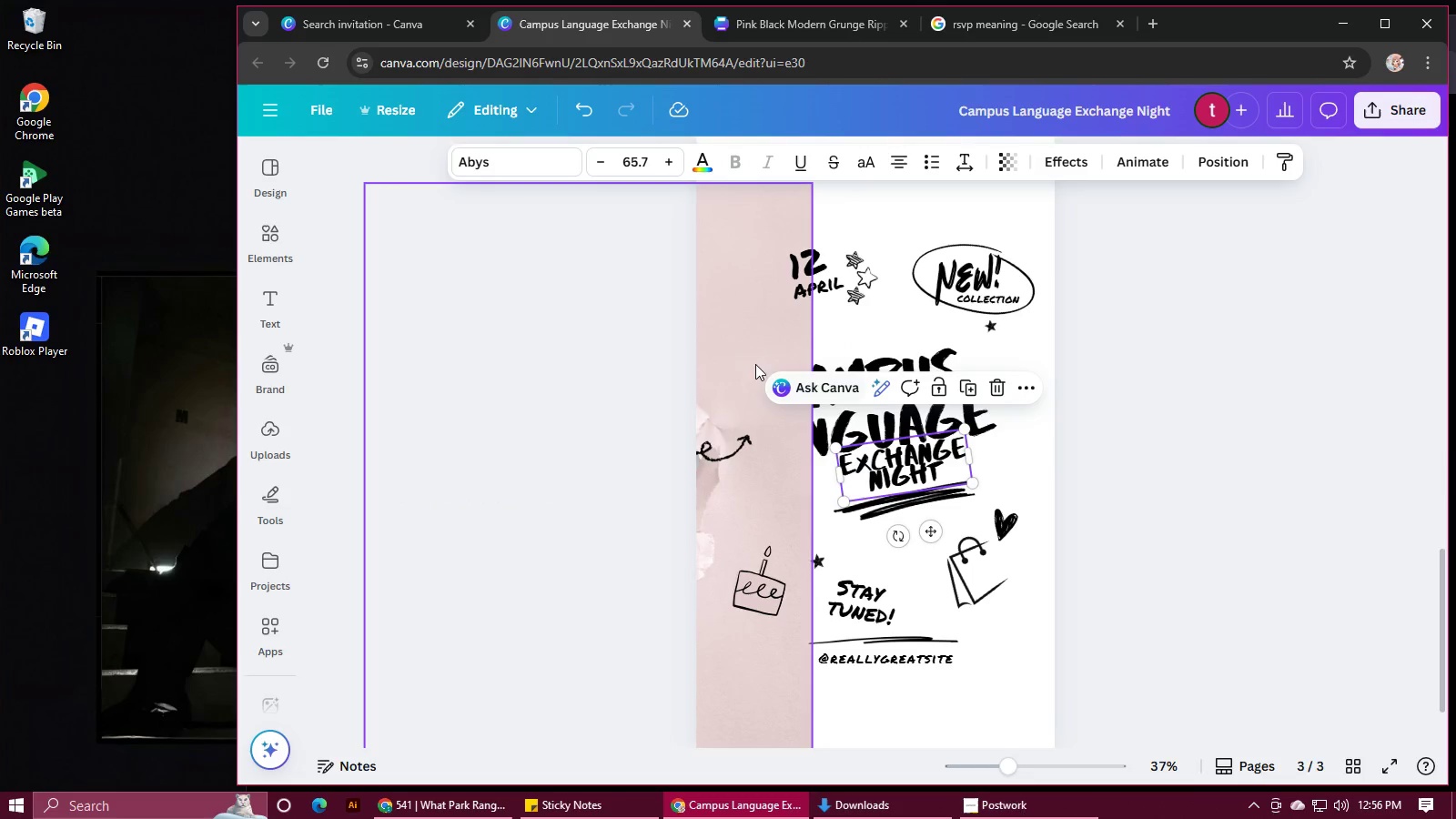 
left_click([749, 352])
 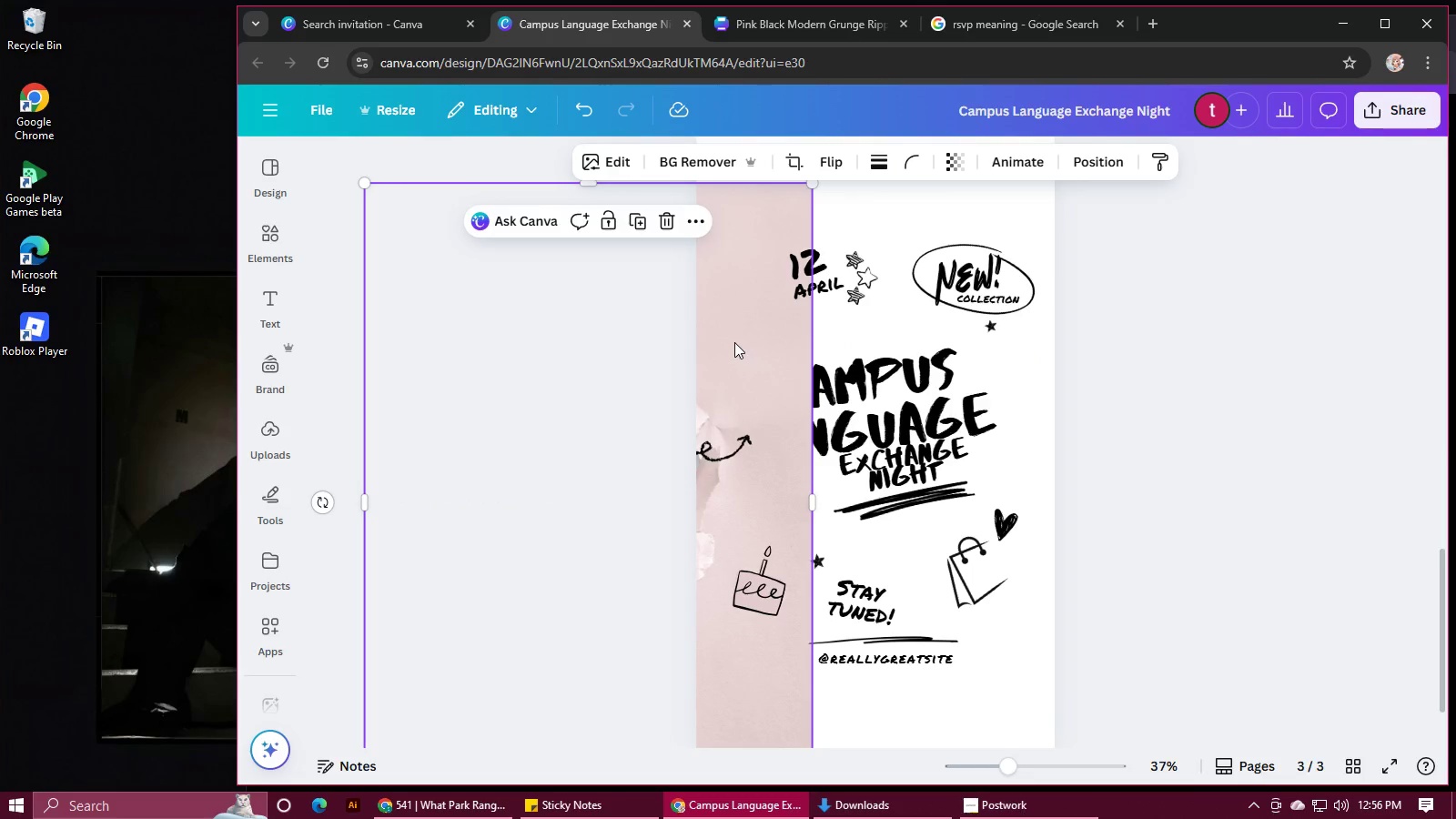 
left_click_drag(start_coordinate=[733, 342], to_coordinate=[1016, 292])
 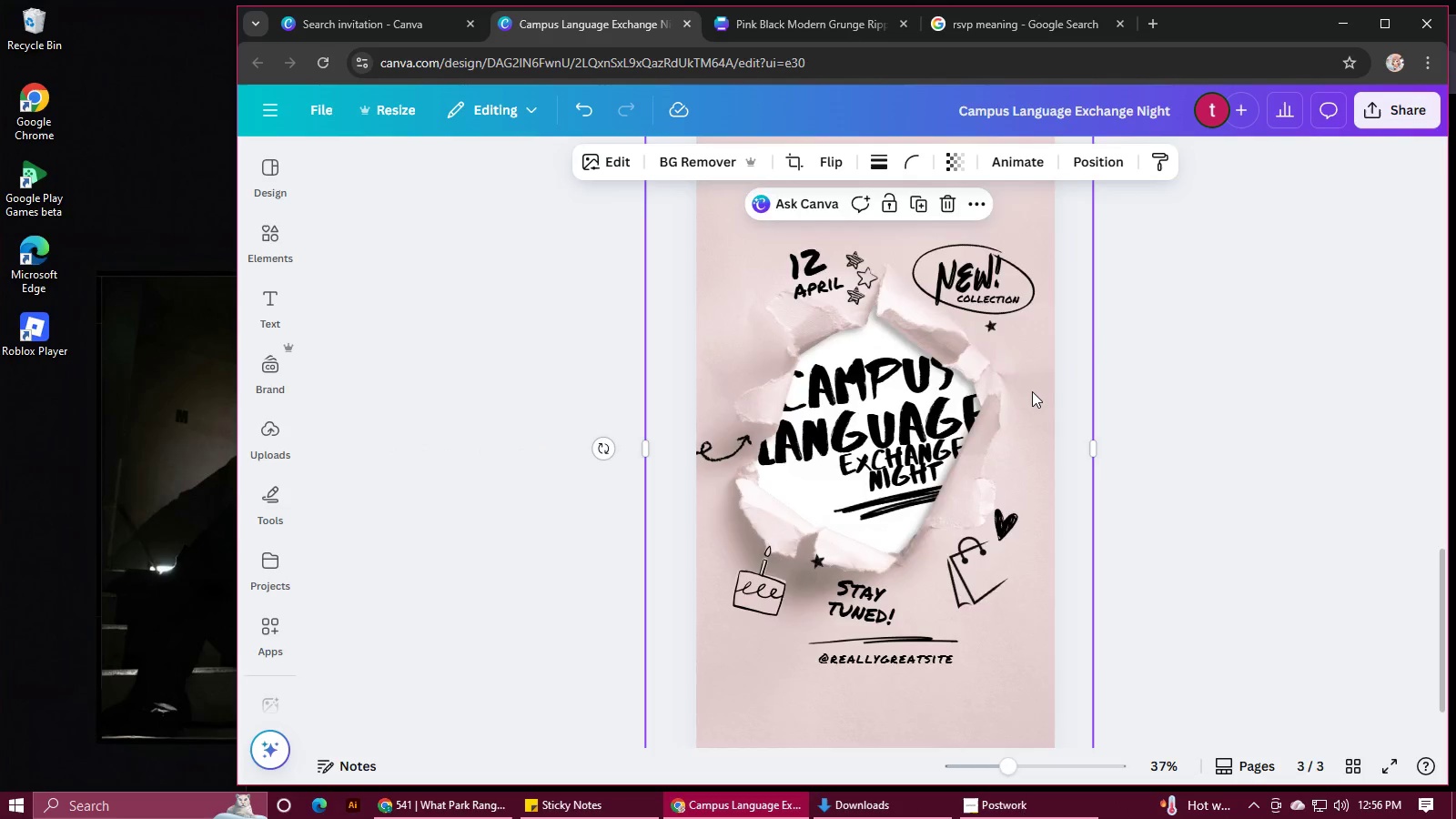 
scroll: coordinate [1032, 391], scroll_direction: up, amount: 3.0
 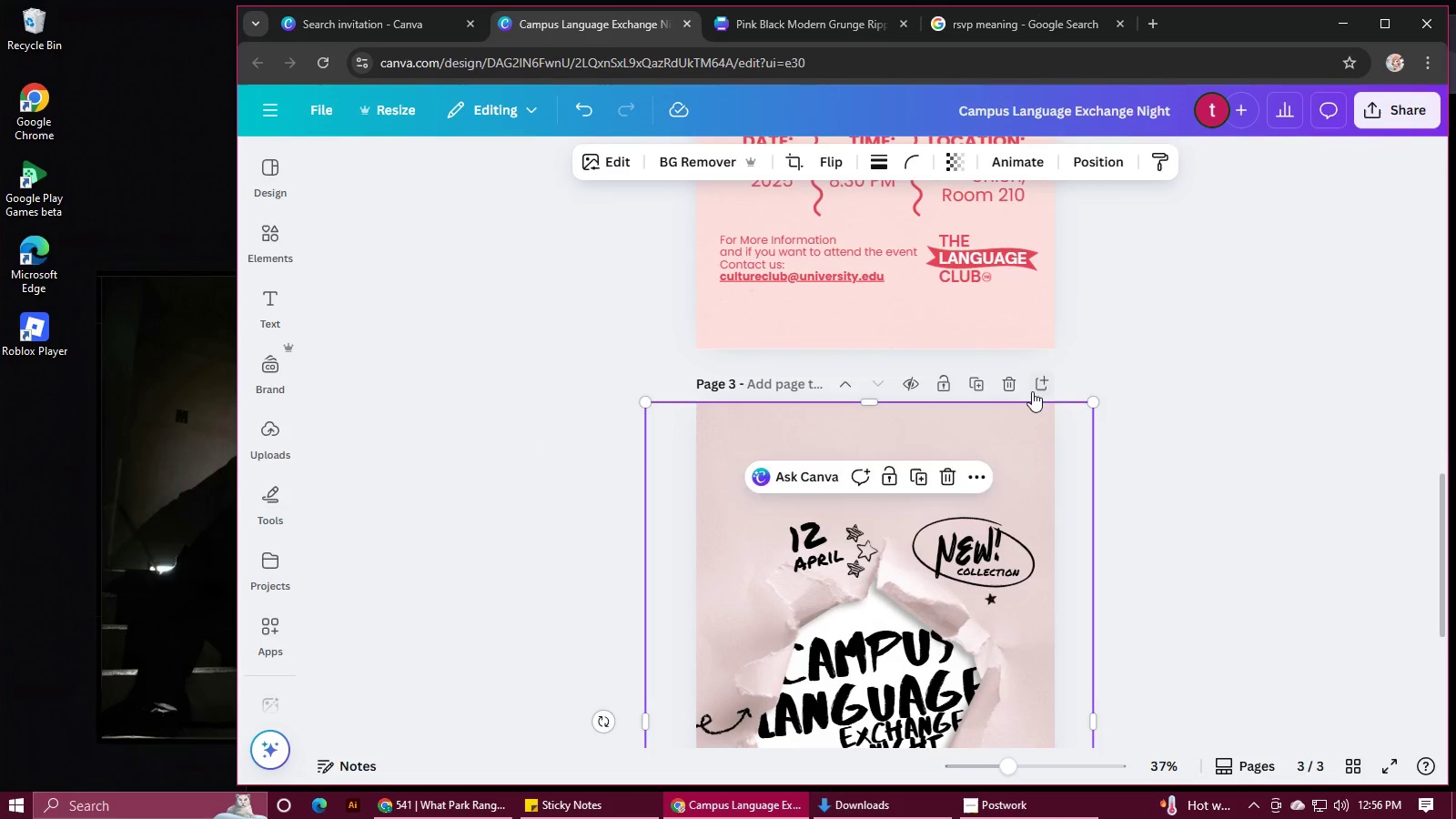 
scroll: coordinate [1039, 399], scroll_direction: down, amount: 11.0
 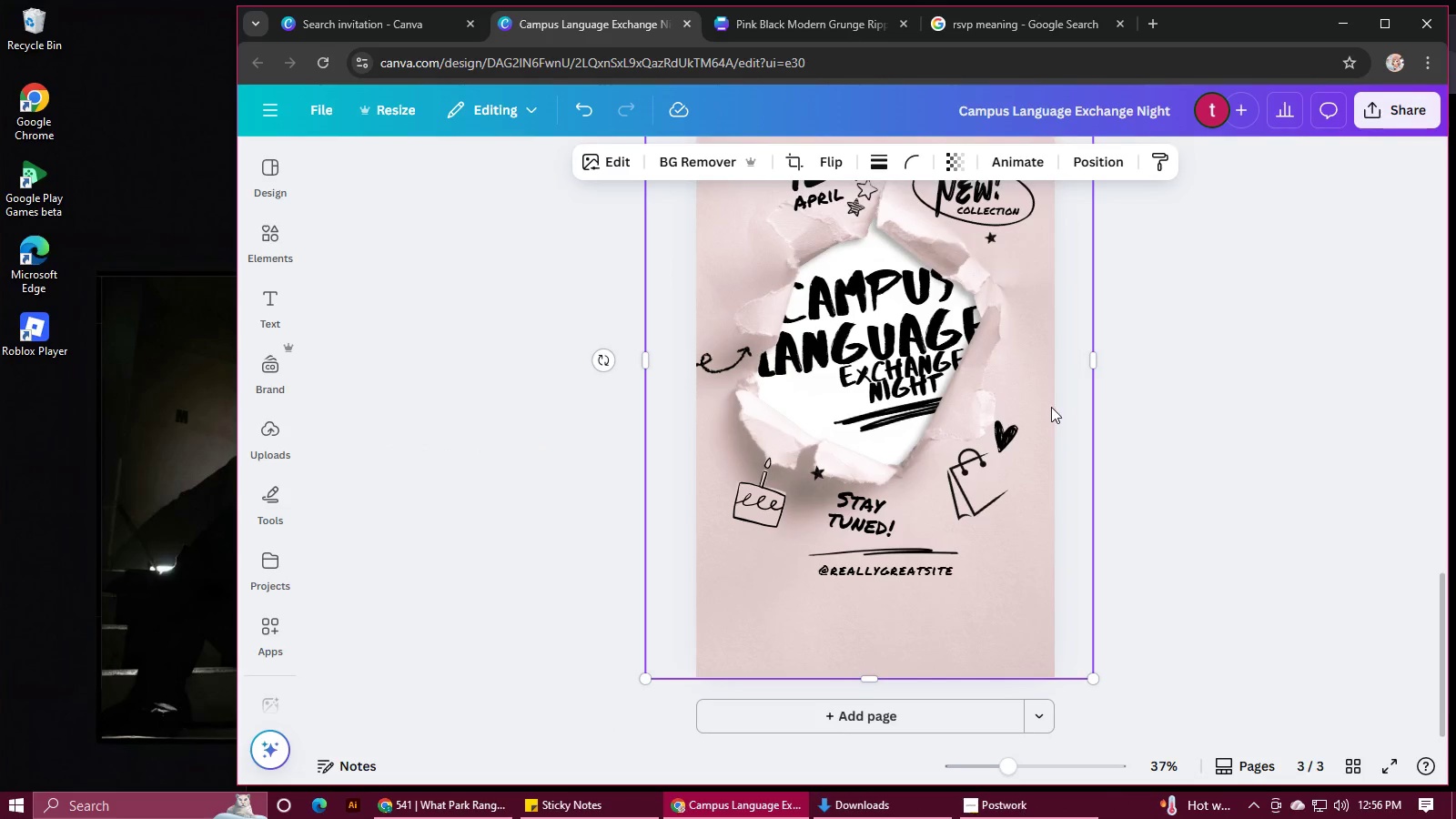 
scroll: coordinate [1051, 407], scroll_direction: up, amount: 2.0
 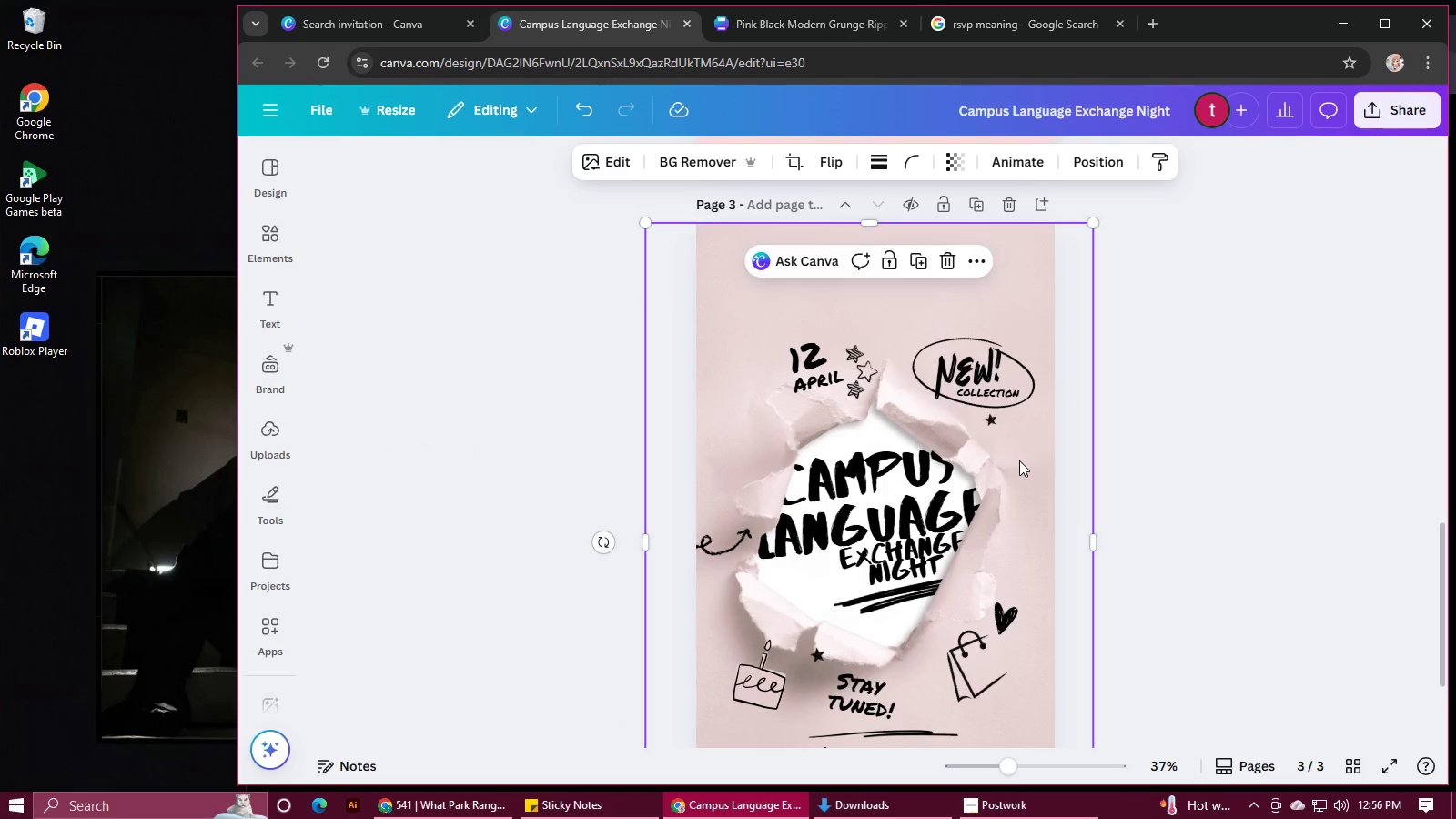 
left_click_drag(start_coordinate=[1019, 461], to_coordinate=[1024, 464])
 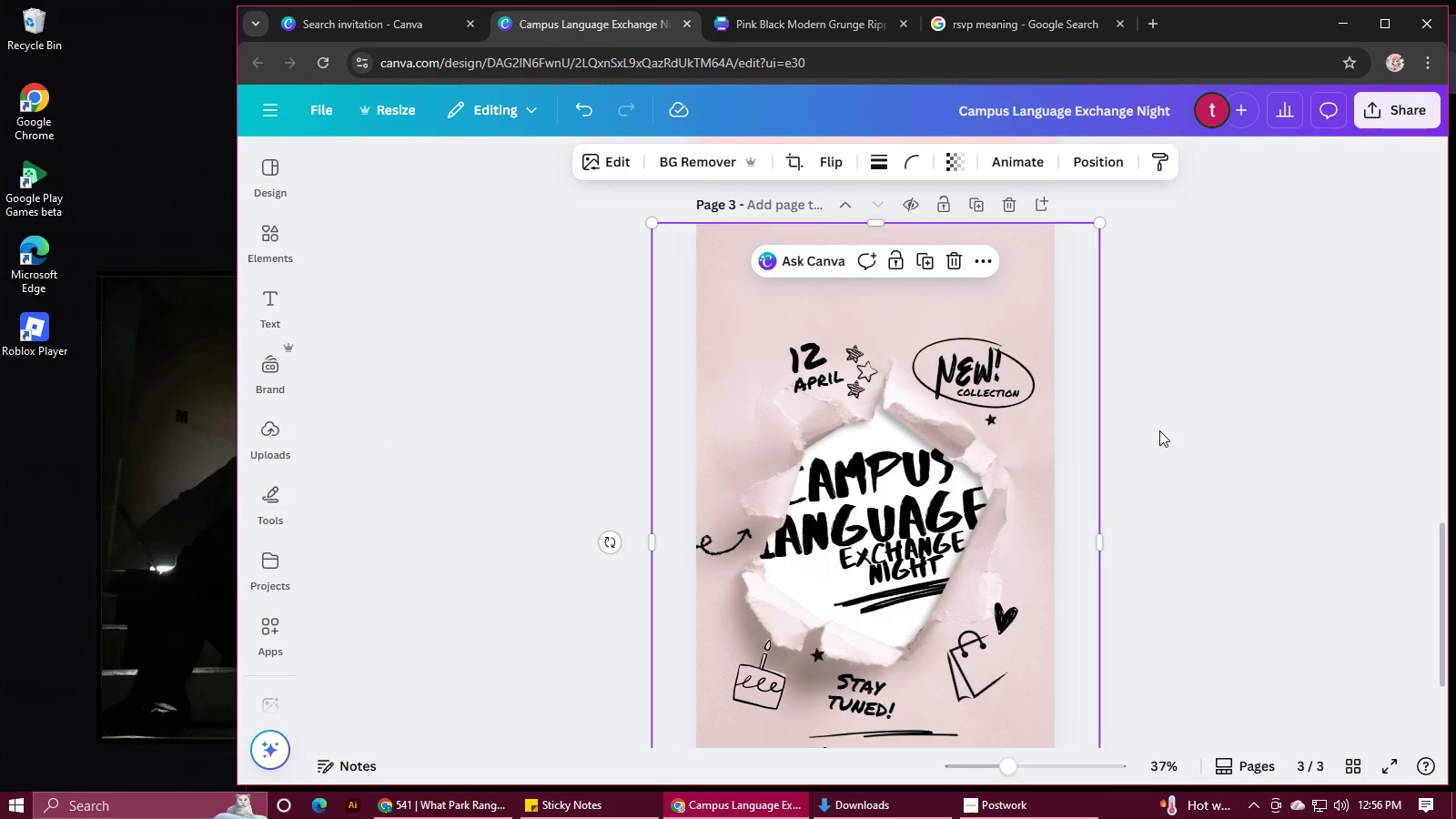 
left_click([1159, 430])
 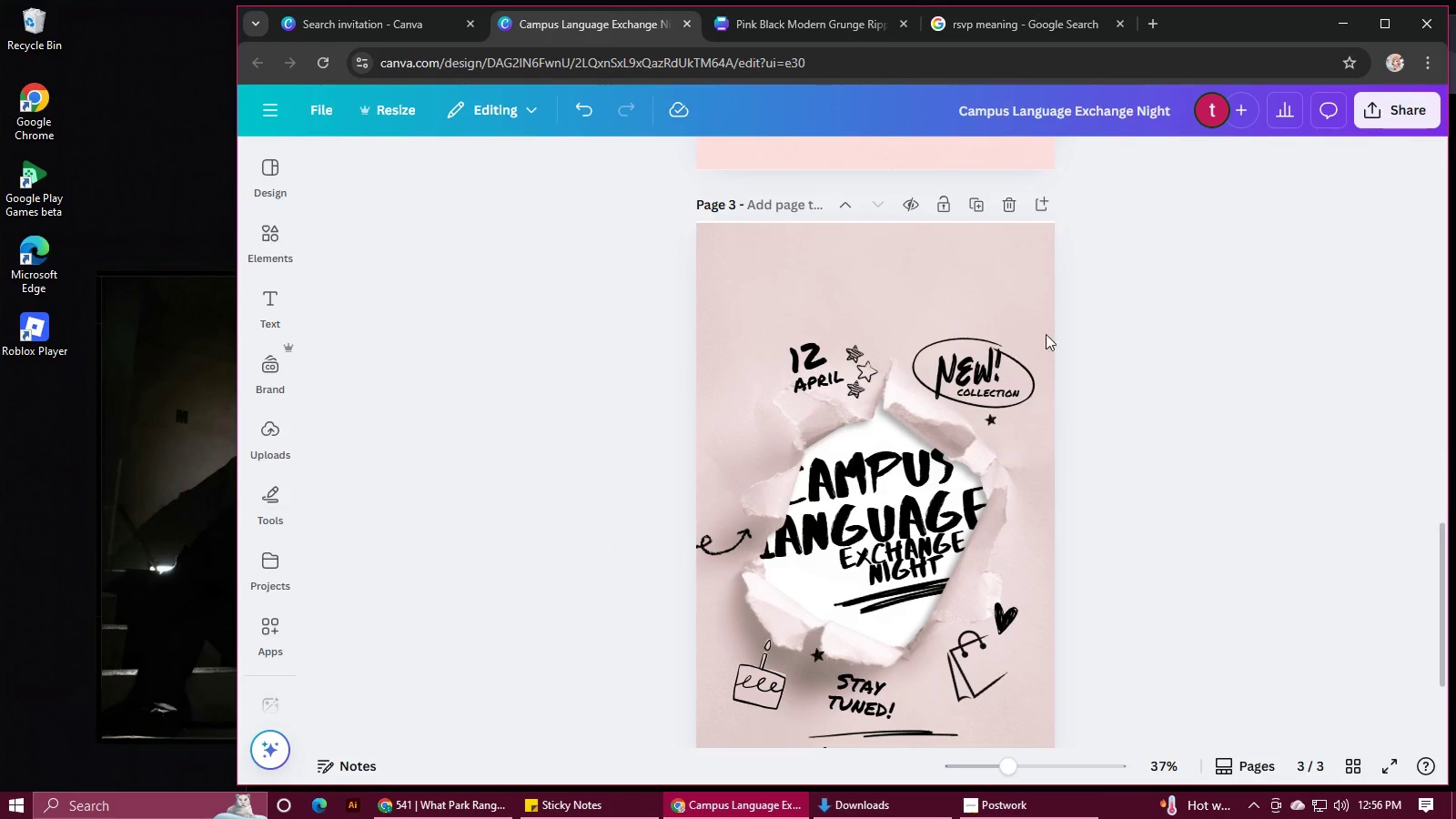 
left_click_drag(start_coordinate=[1018, 302], to_coordinate=[1018, 294])
 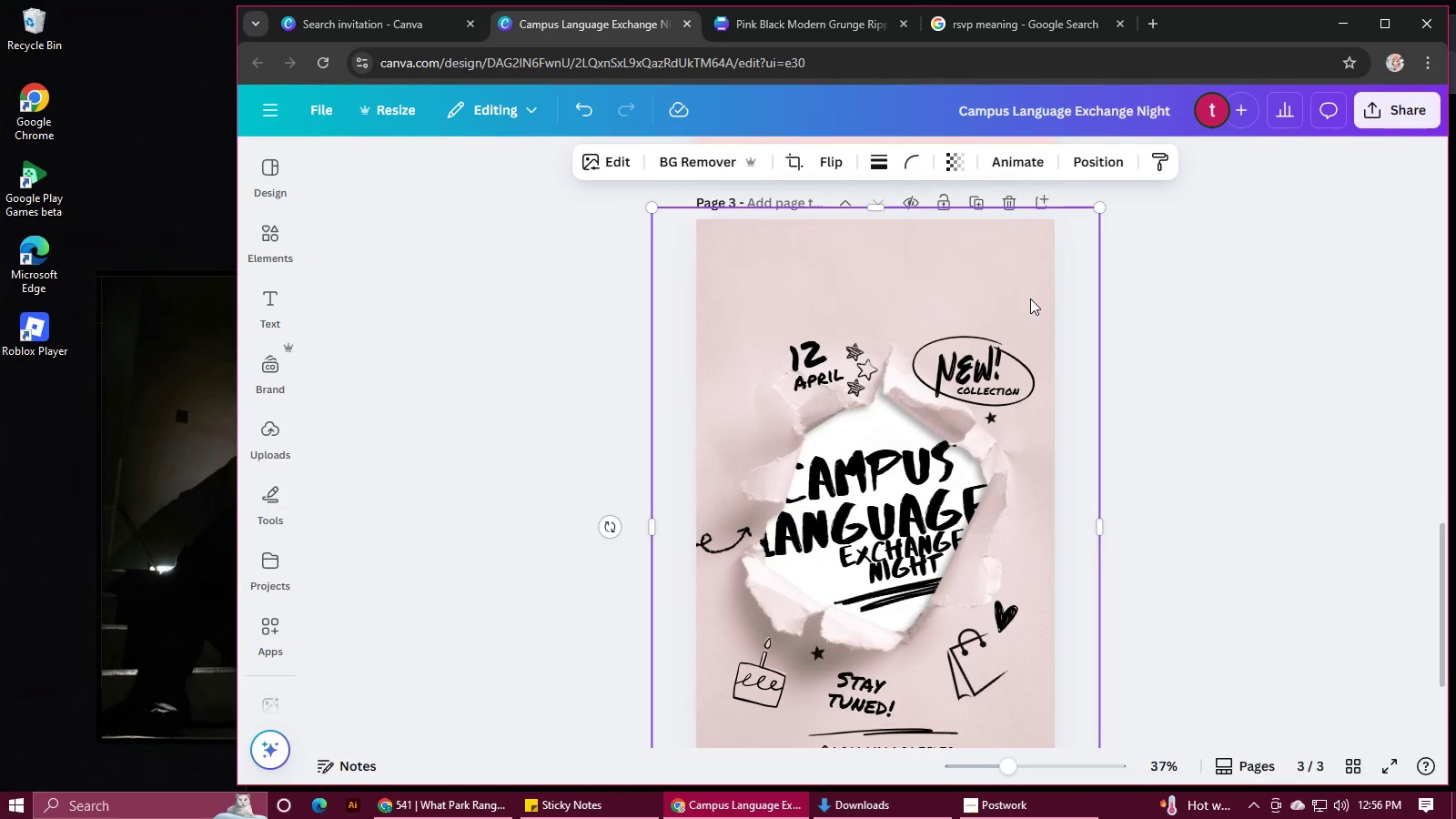 
scroll: coordinate [1030, 298], scroll_direction: down, amount: 2.0
 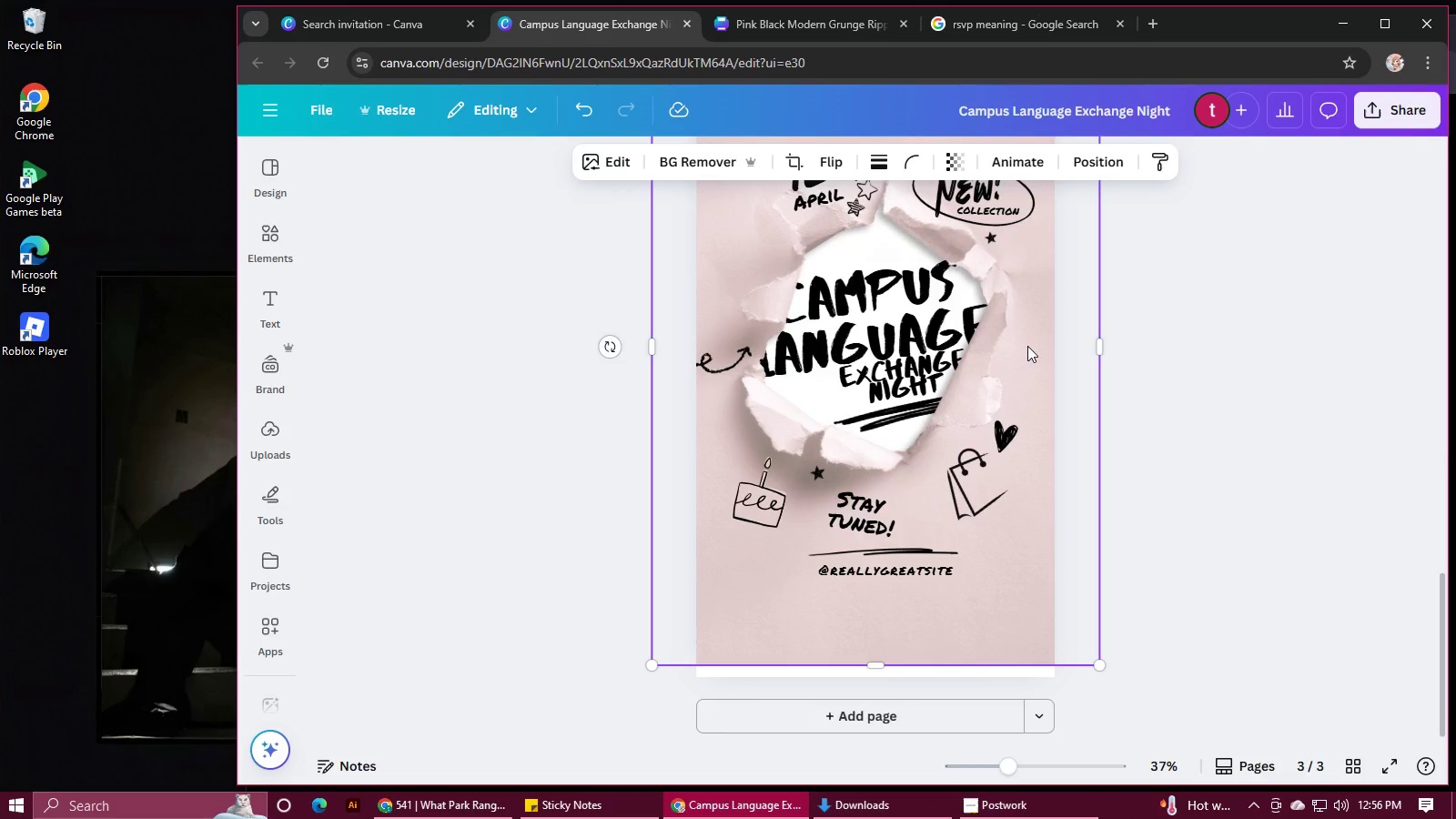 
left_click([1027, 346])
 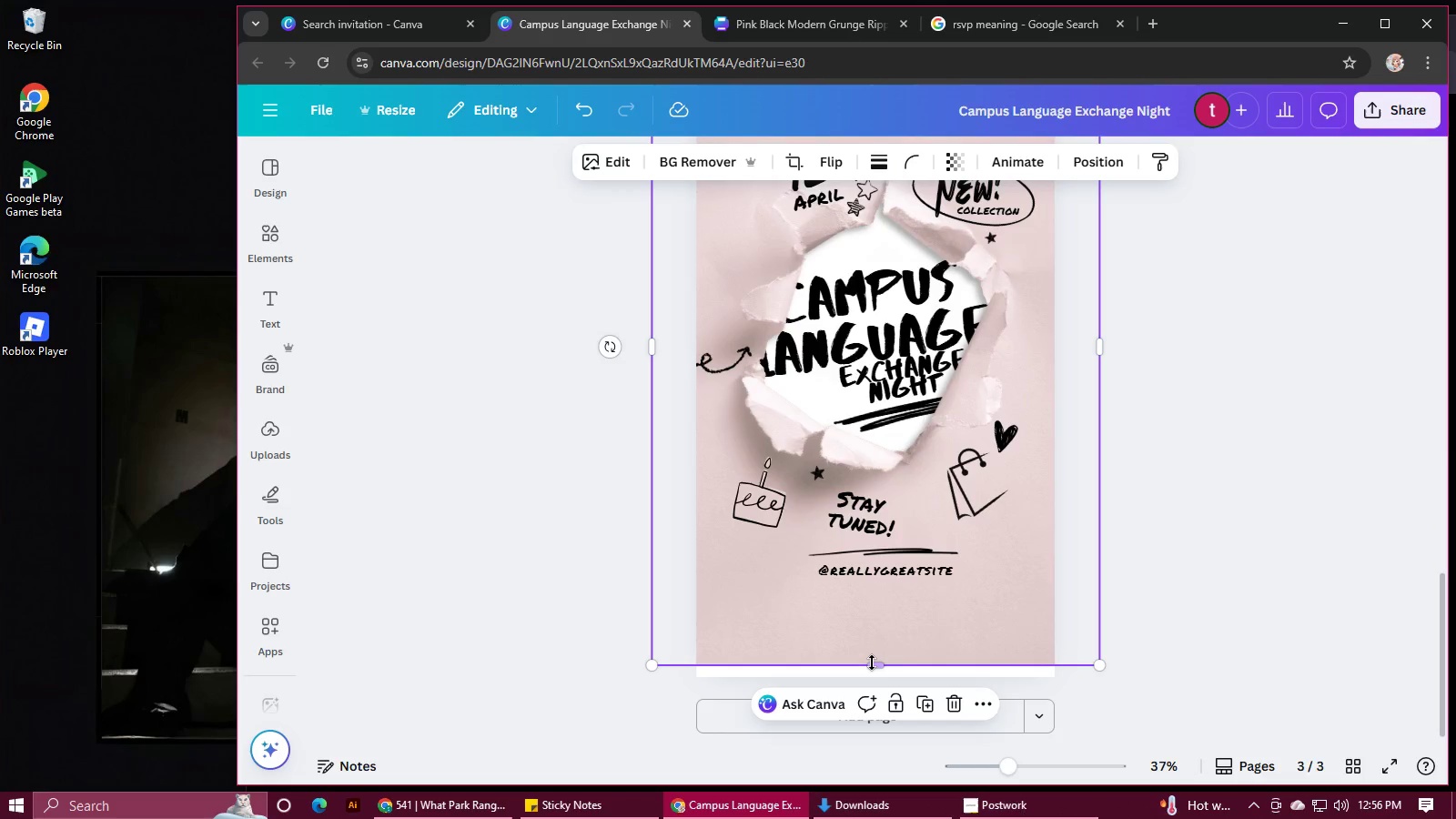 
left_click_drag(start_coordinate=[872, 662], to_coordinate=[874, 681])
 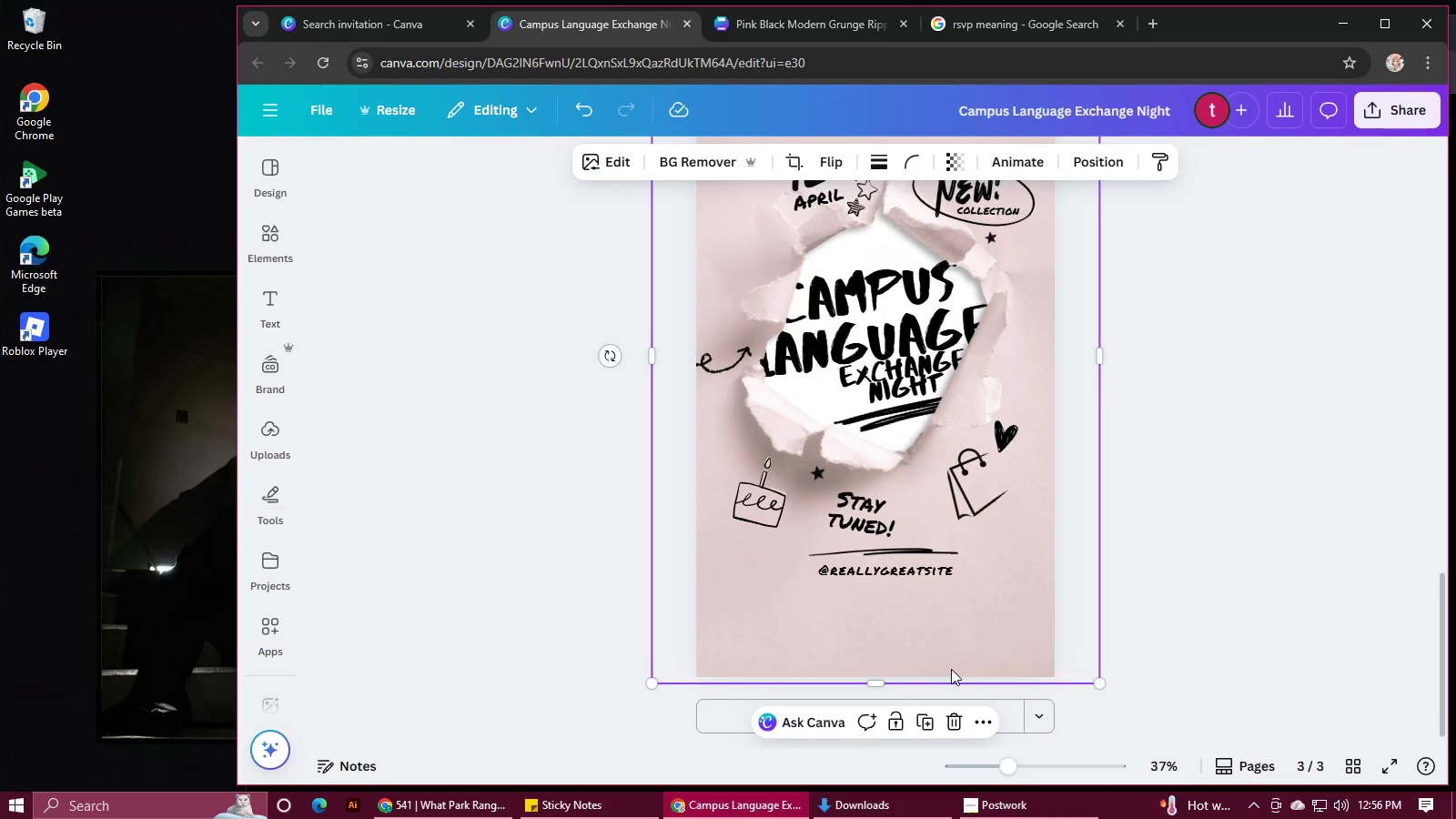 
scroll: coordinate [951, 669], scroll_direction: up, amount: 2.0
 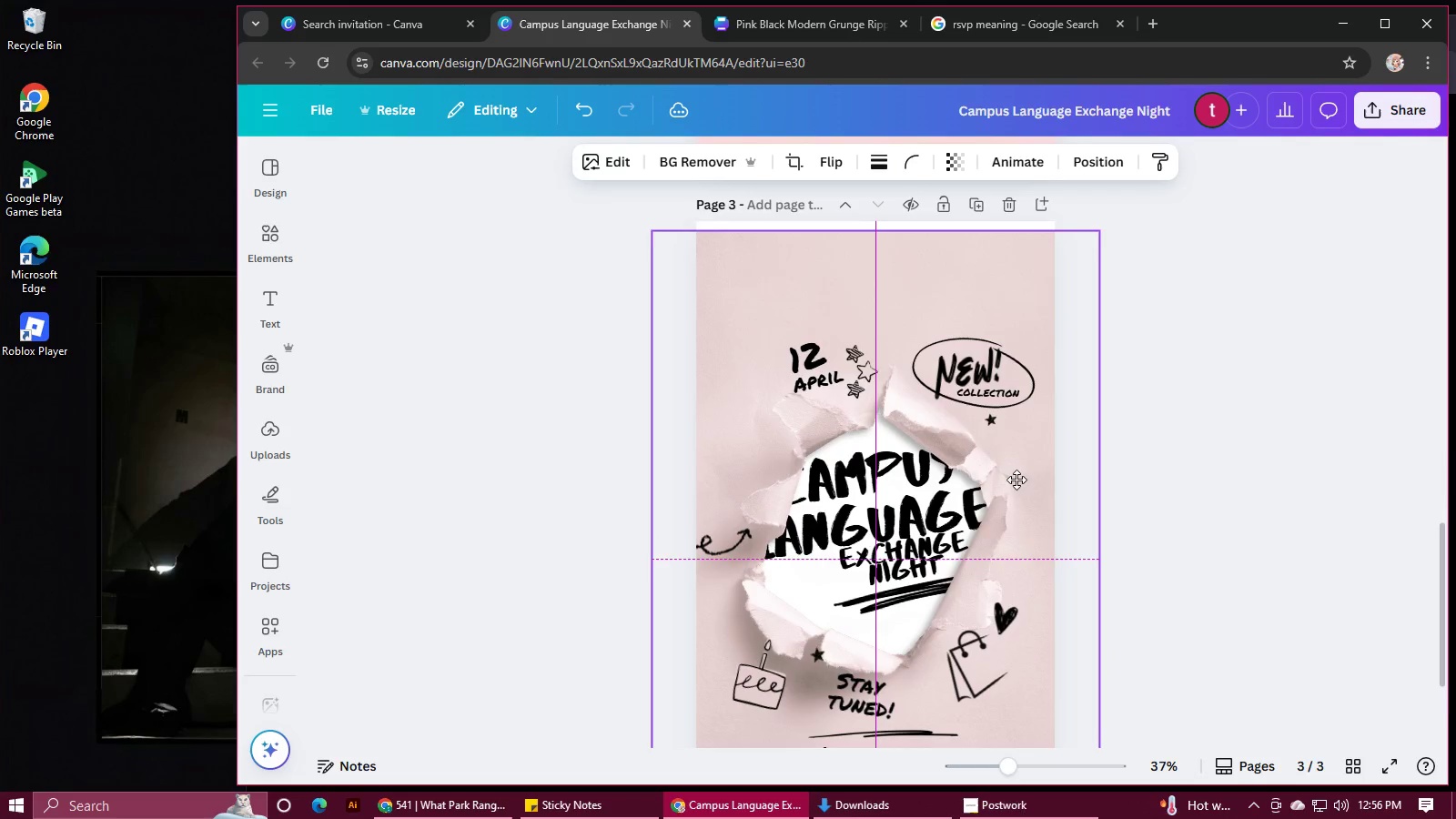 
wait(11.66)
 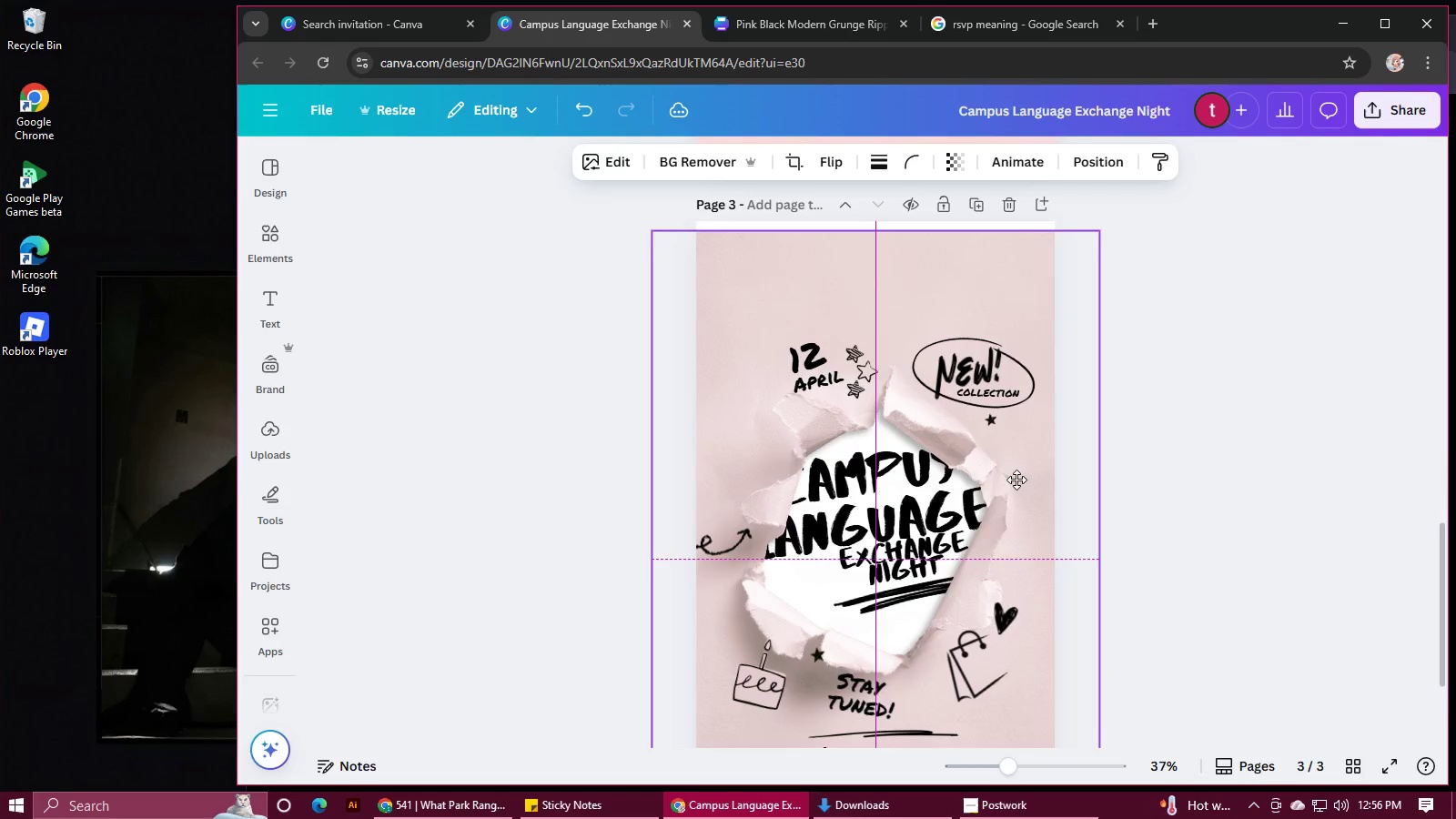 
left_click([1123, 421])
 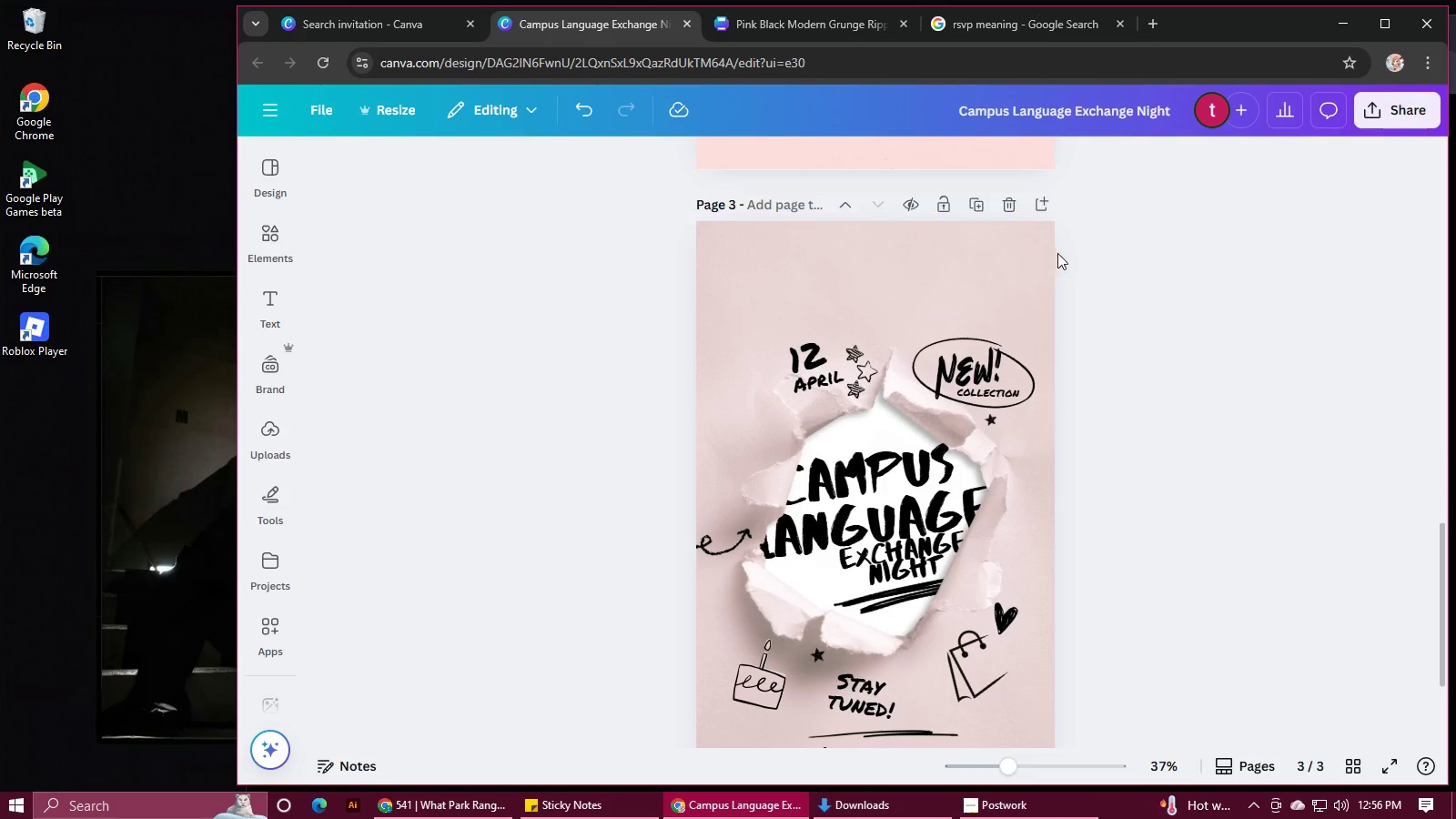 
left_click([1029, 277])
 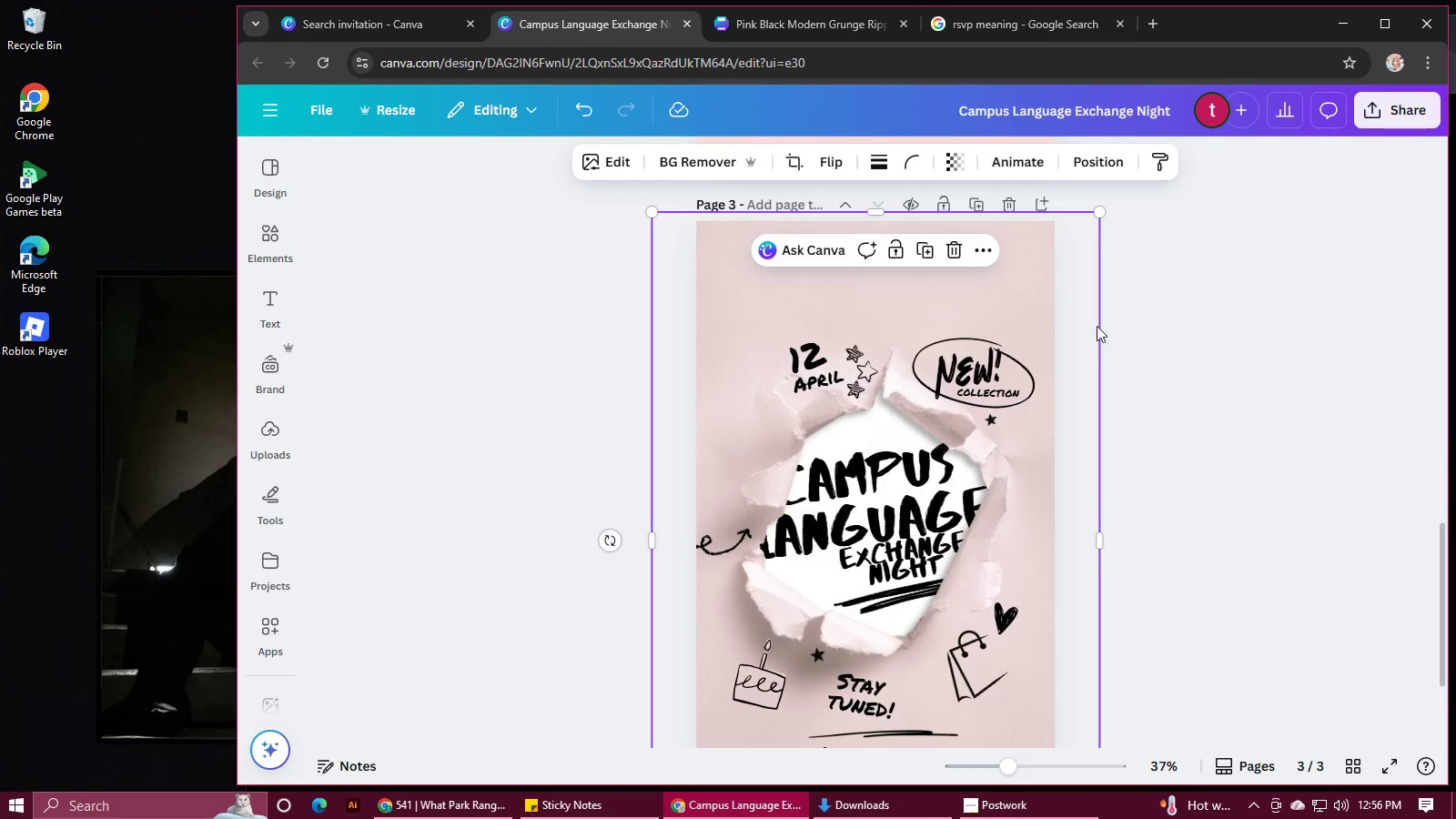 
scroll: coordinate [1108, 359], scroll_direction: down, amount: 5.0
 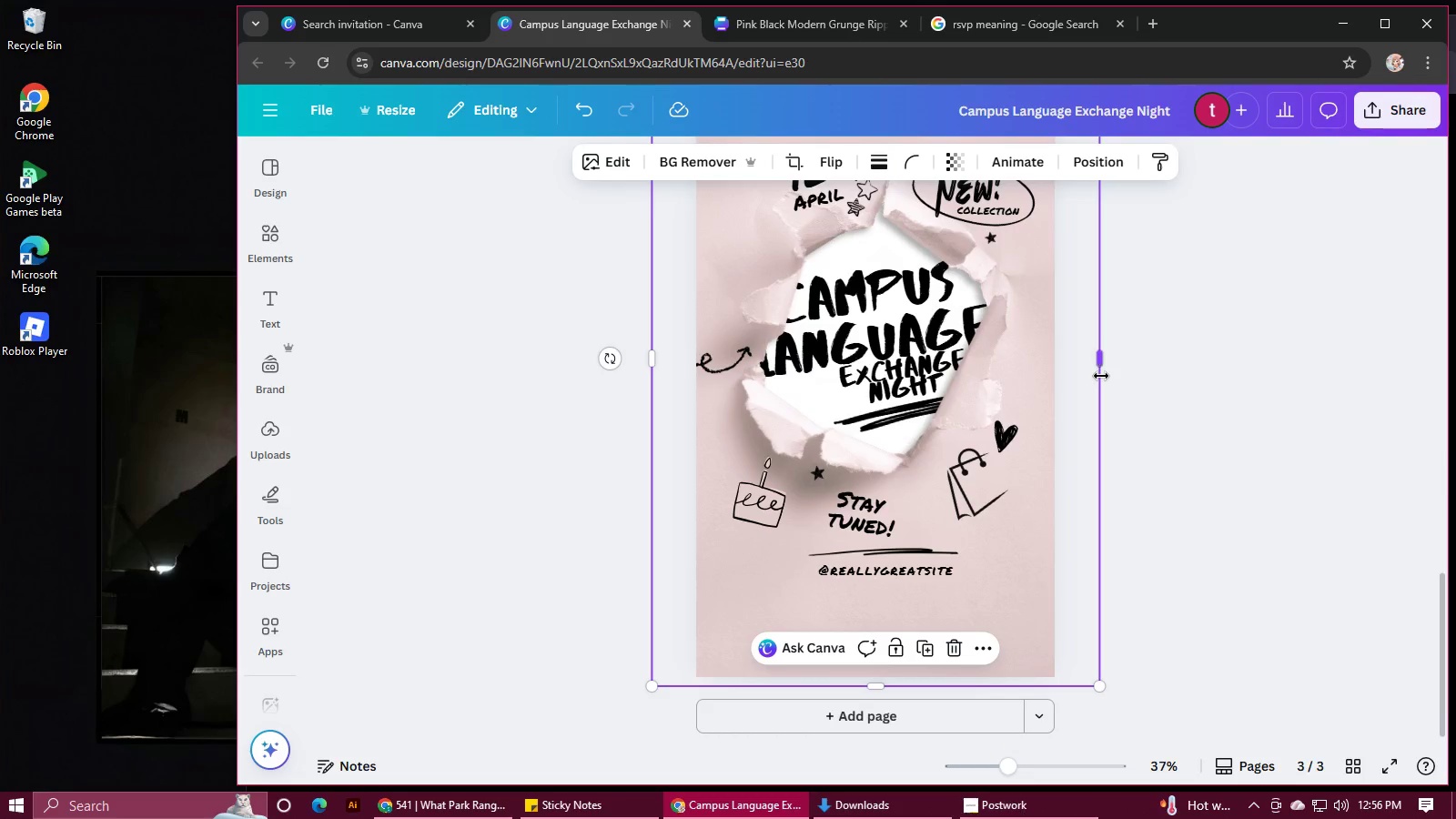 
scroll: coordinate [1110, 384], scroll_direction: up, amount: 3.0
 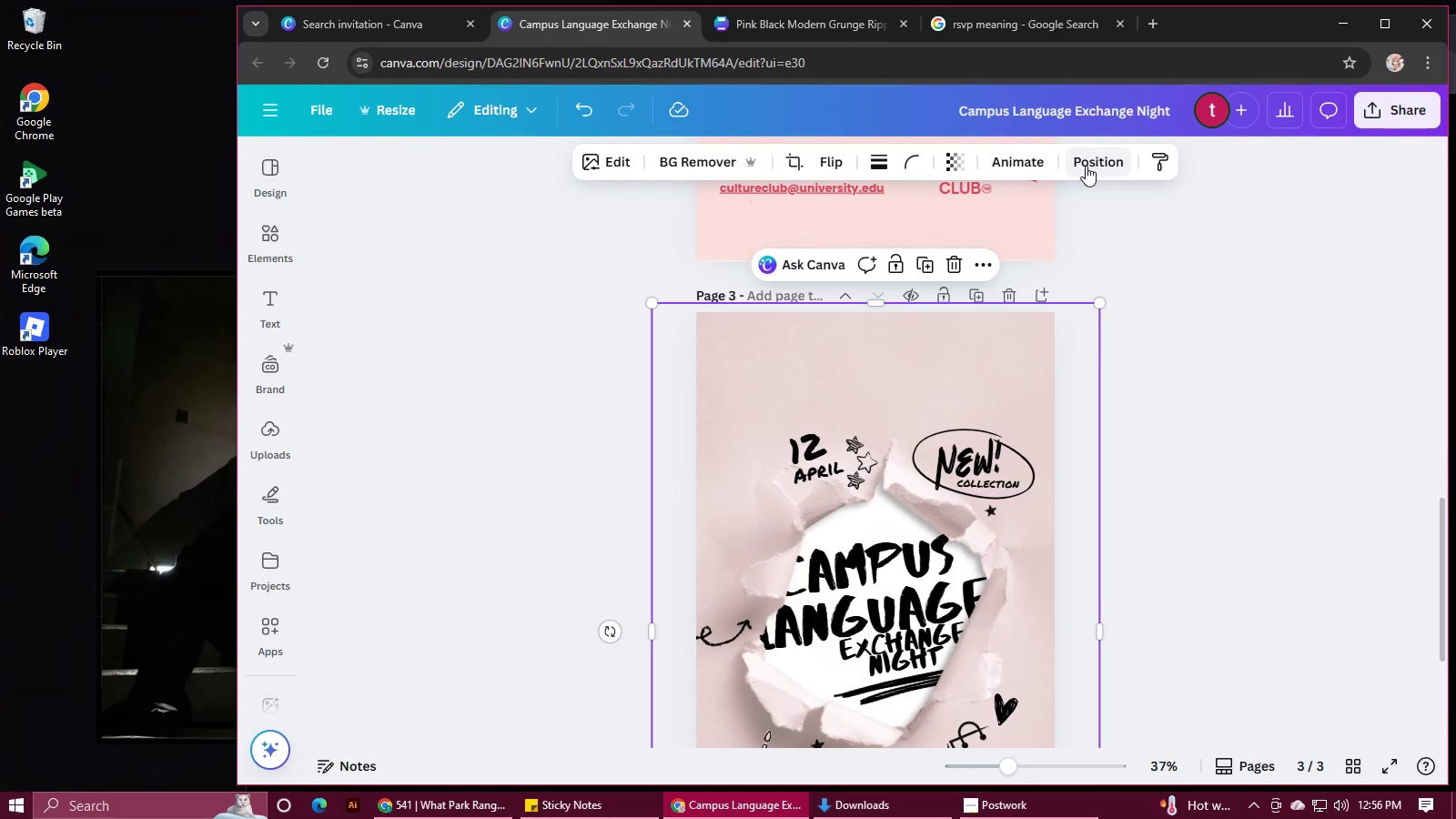 
left_click([1086, 166])
 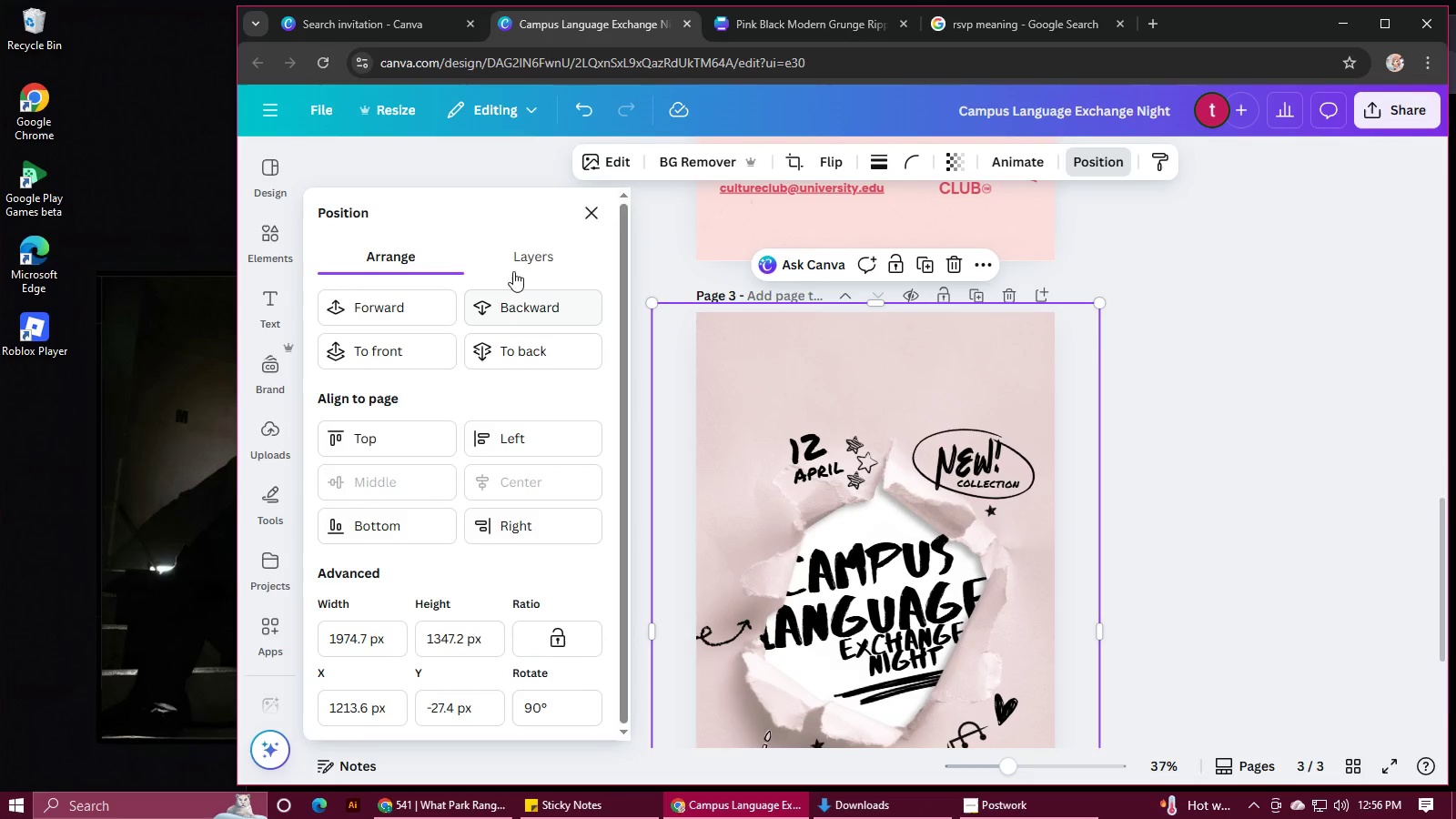 
left_click([525, 261])
 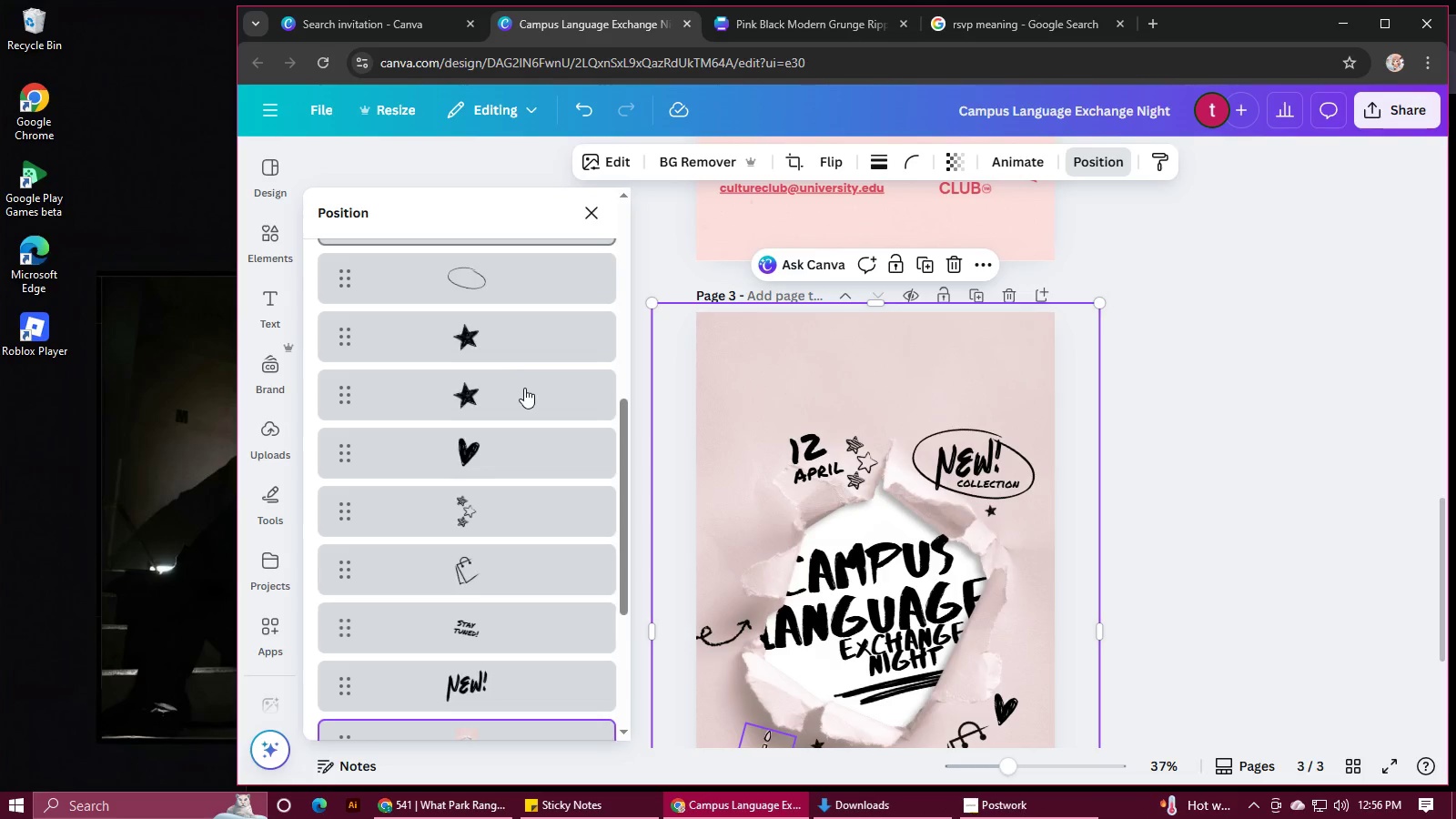 
scroll: coordinate [527, 389], scroll_direction: down, amount: 6.0
 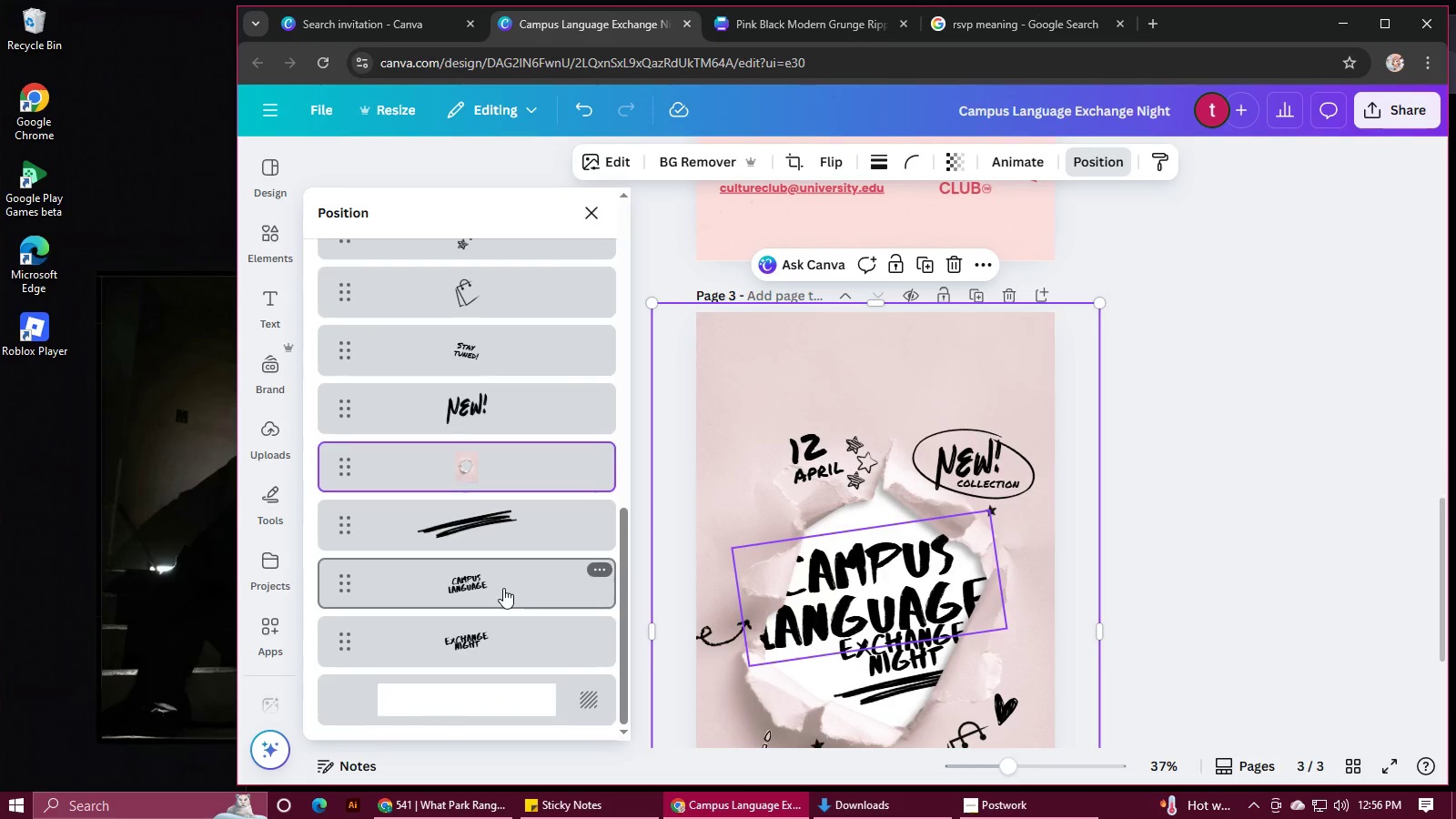 
left_click([501, 589])
 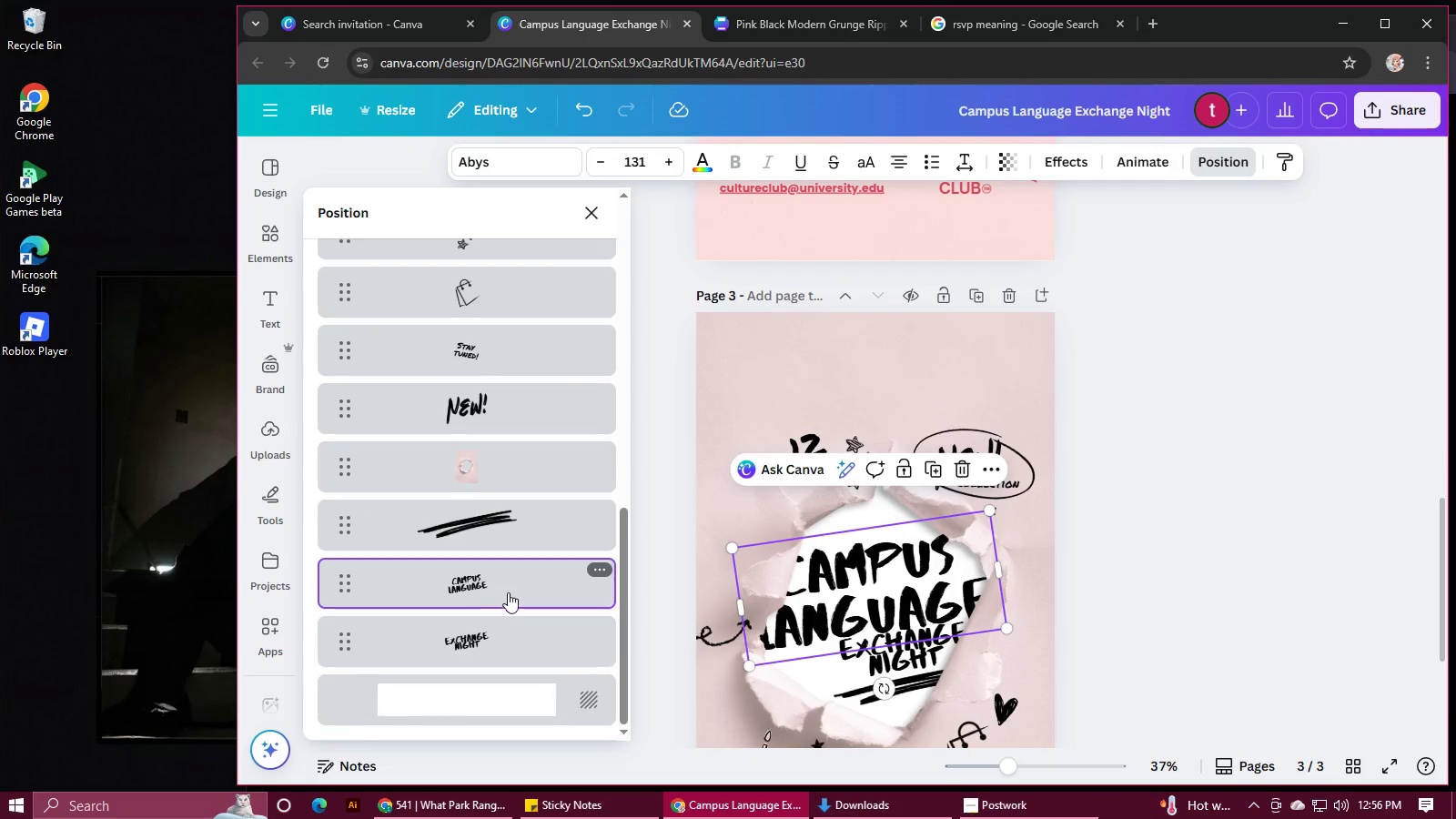 
hold_key(key=ShiftLeft, duration=1.52)
left_click([488, 645])
 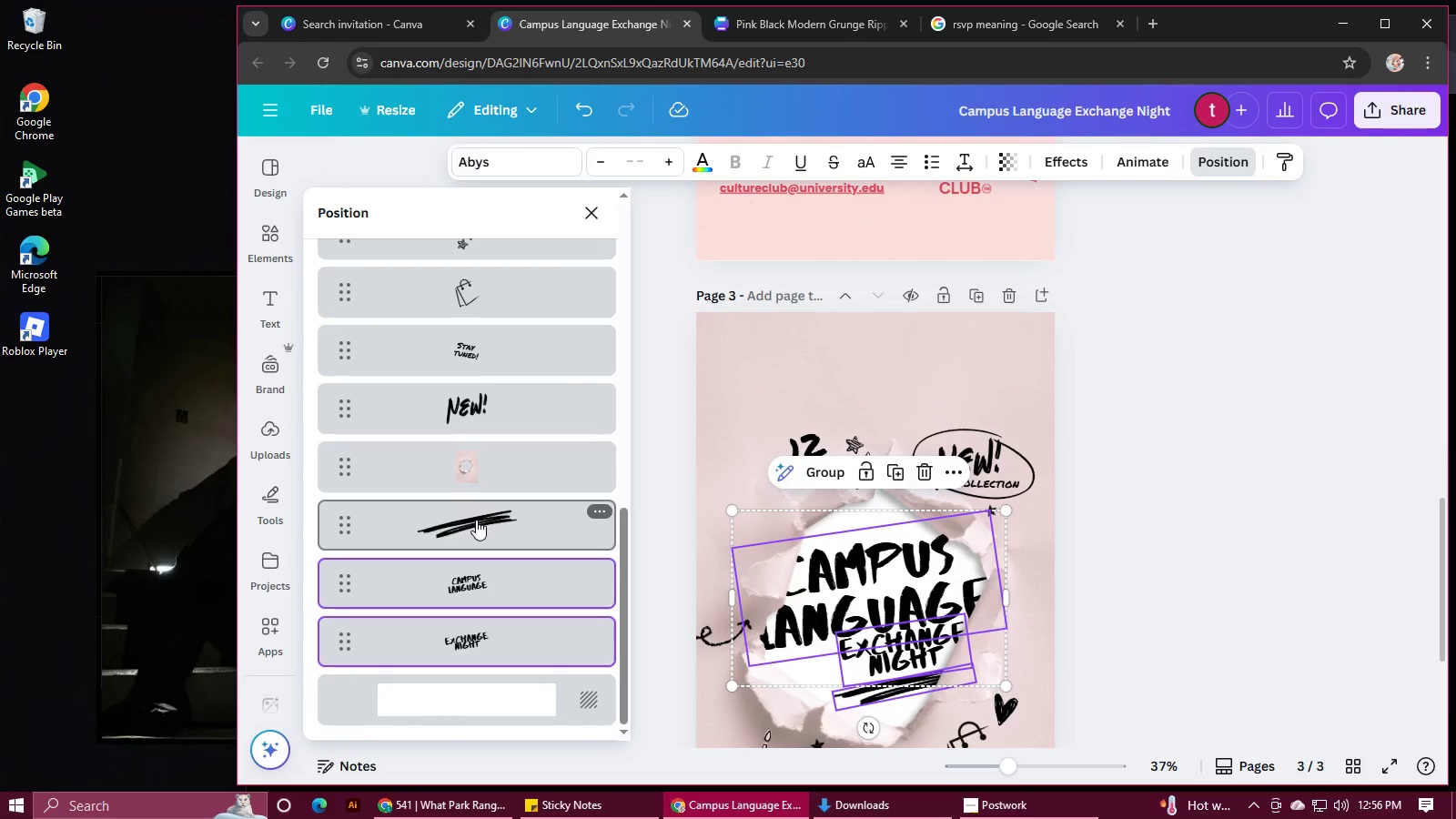 
hold_key(key=ShiftLeft, duration=0.43)
 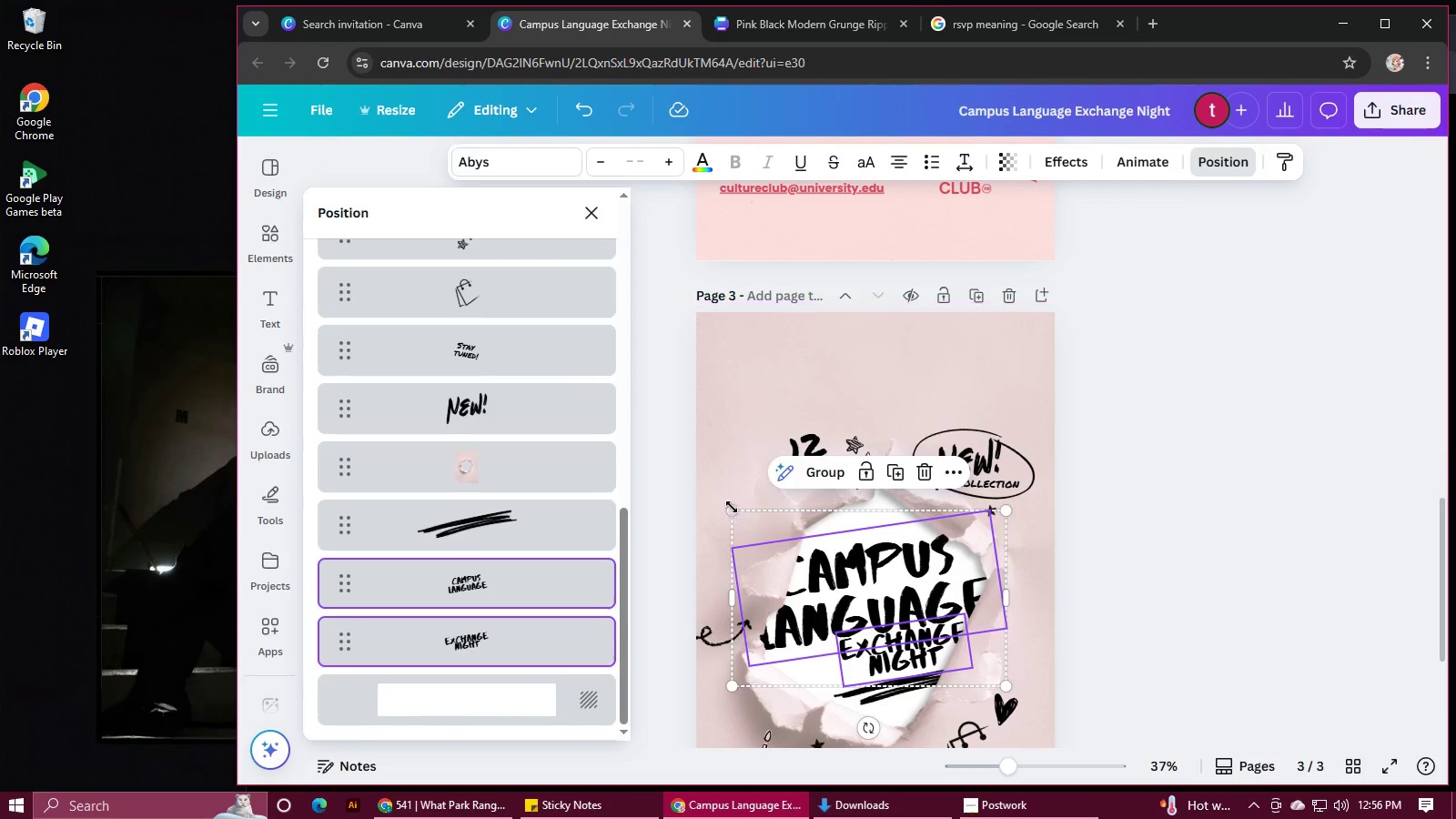 
left_click_drag(start_coordinate=[730, 507], to_coordinate=[805, 531])
 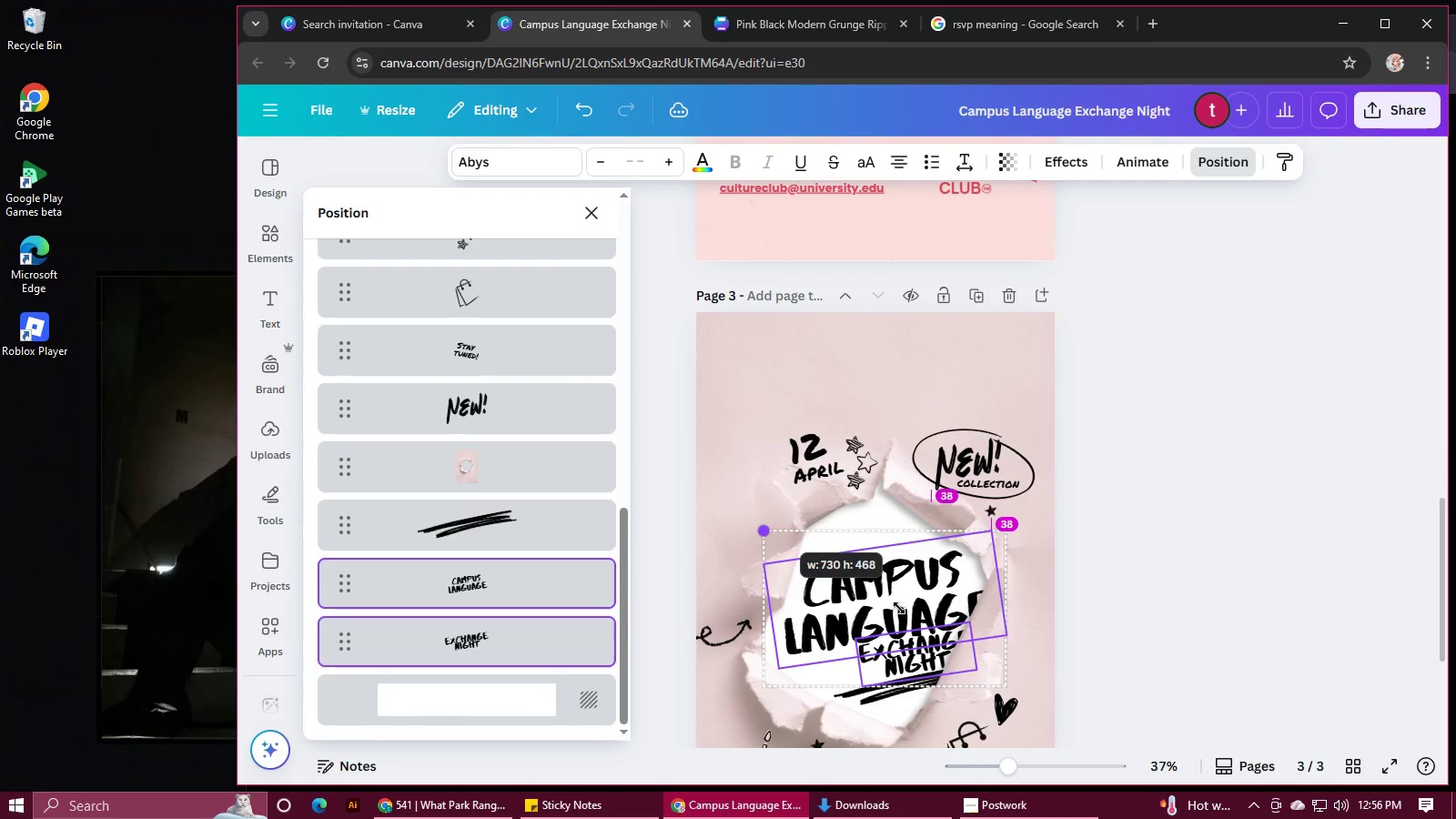 
left_click_drag(start_coordinate=[900, 609], to_coordinate=[888, 599])
 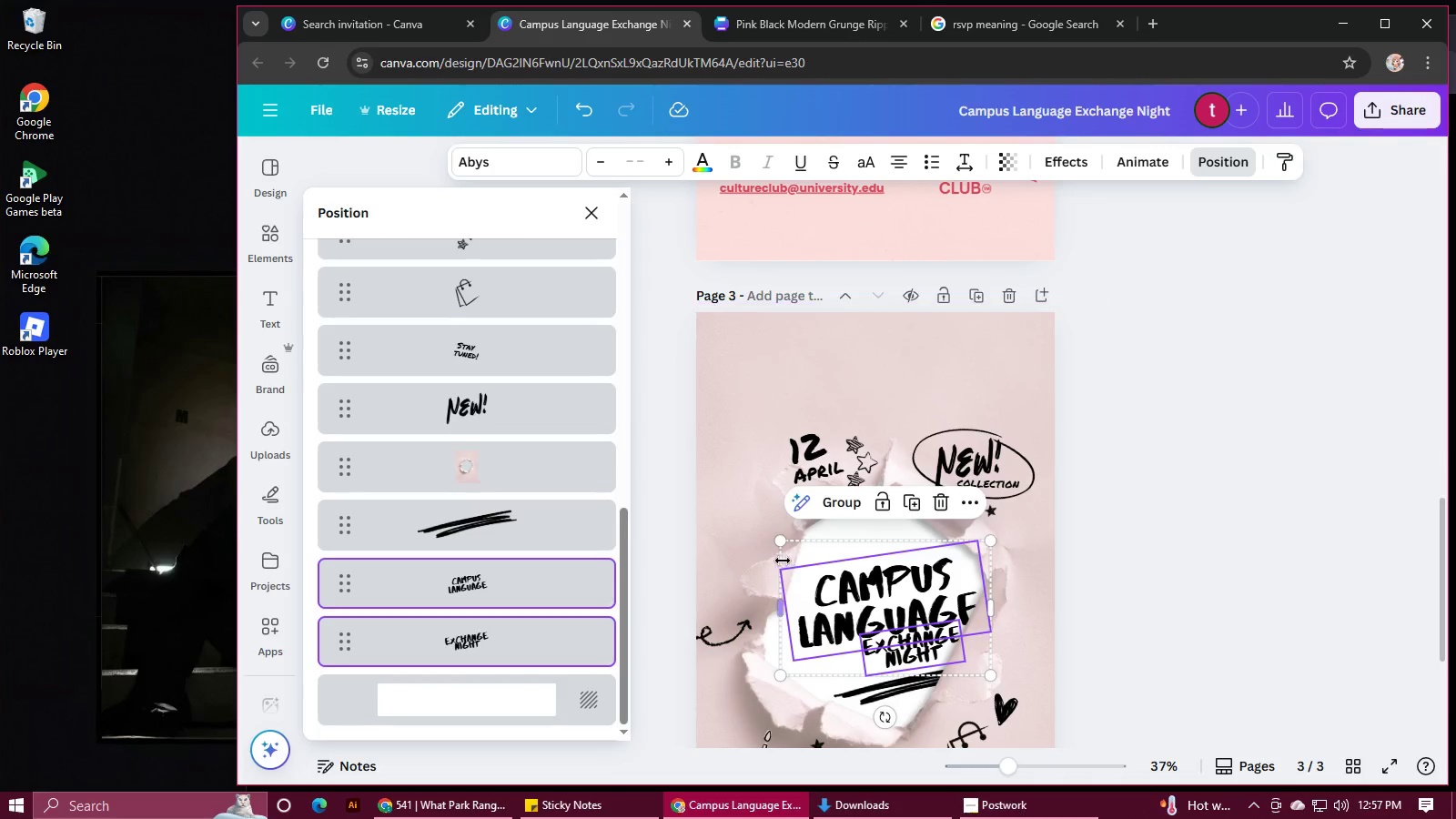 
left_click_drag(start_coordinate=[779, 539], to_coordinate=[744, 527])
 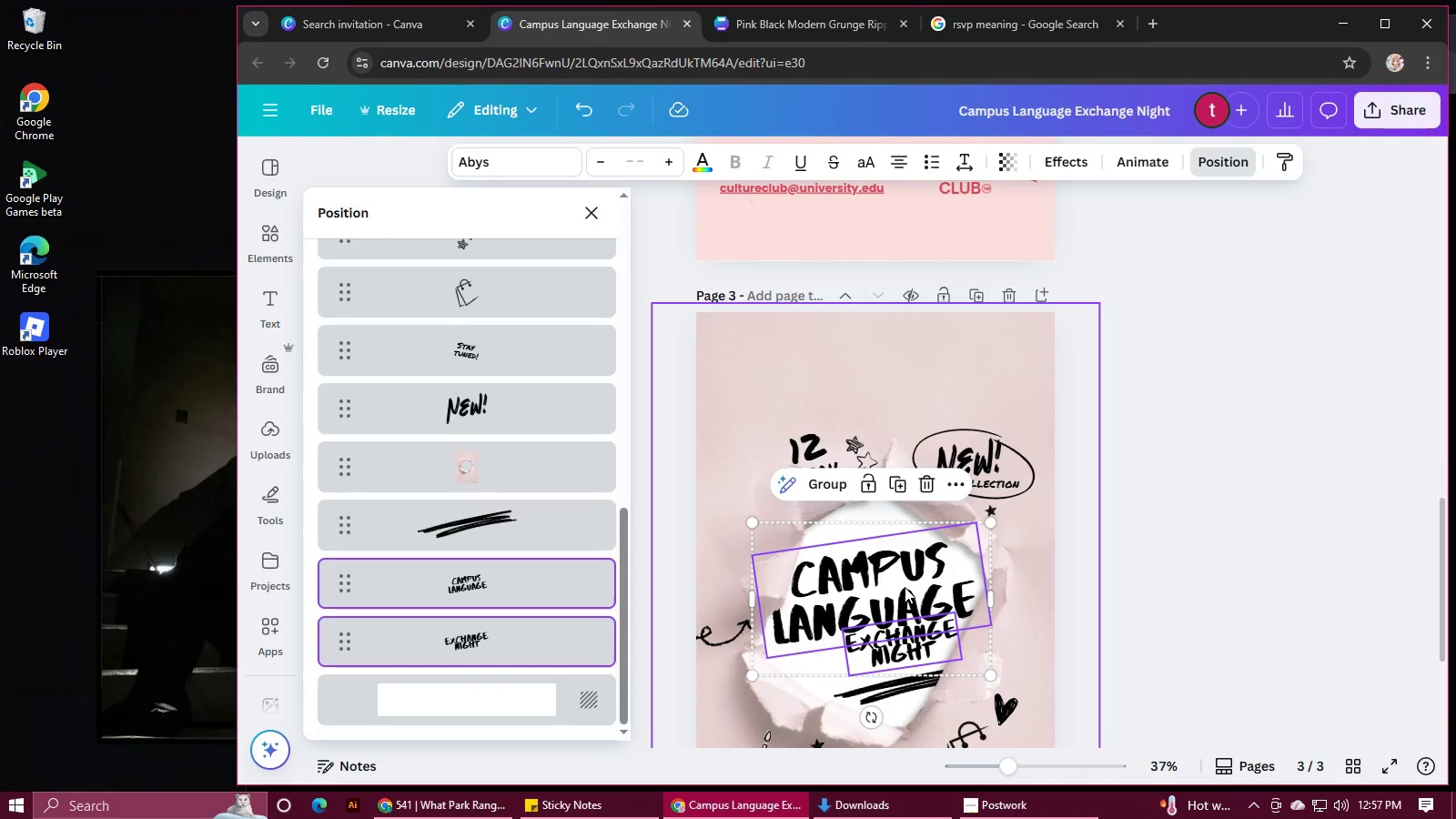 
left_click_drag(start_coordinate=[903, 585], to_coordinate=[903, 566])
 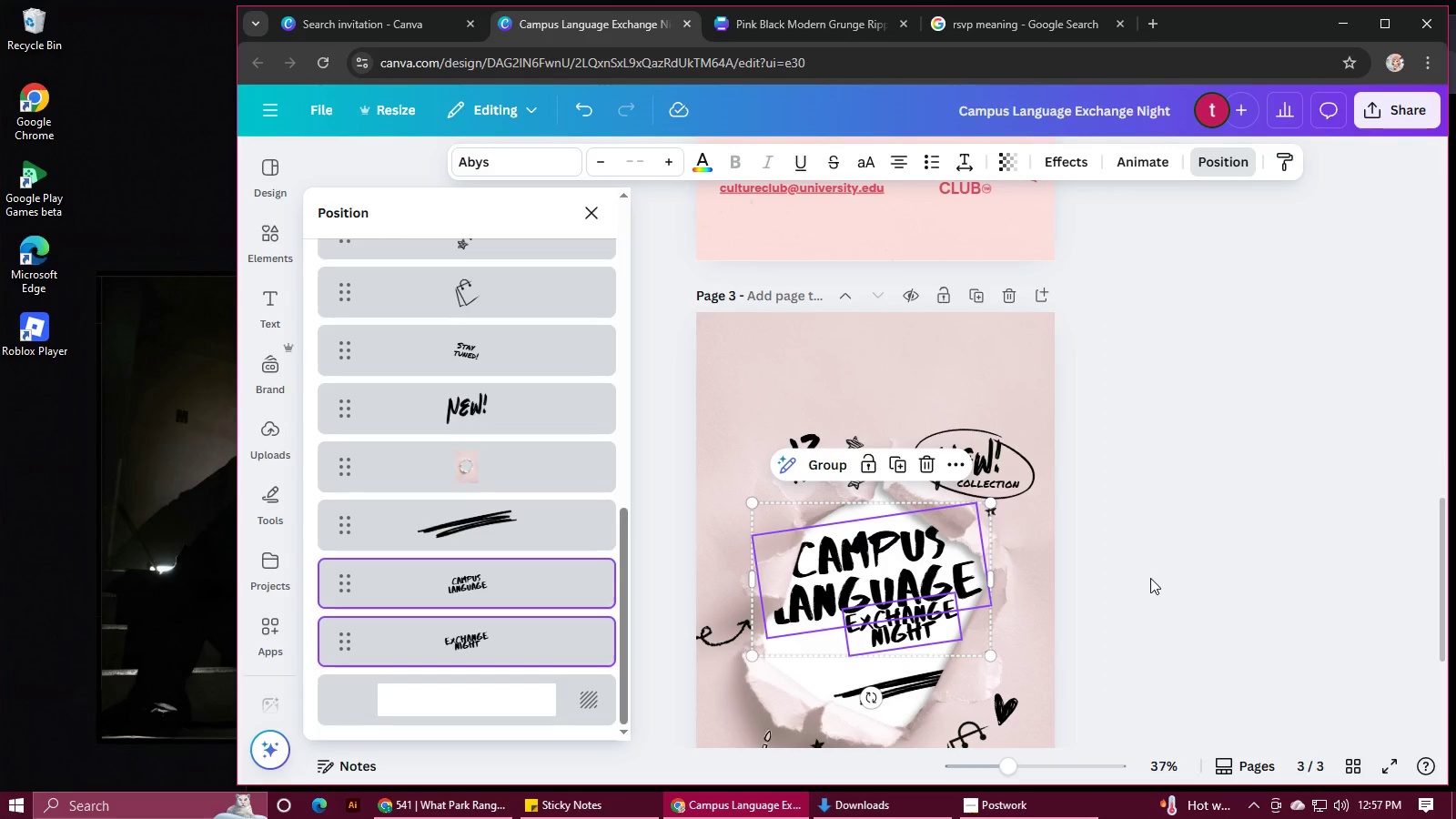 
left_click([1150, 578])
 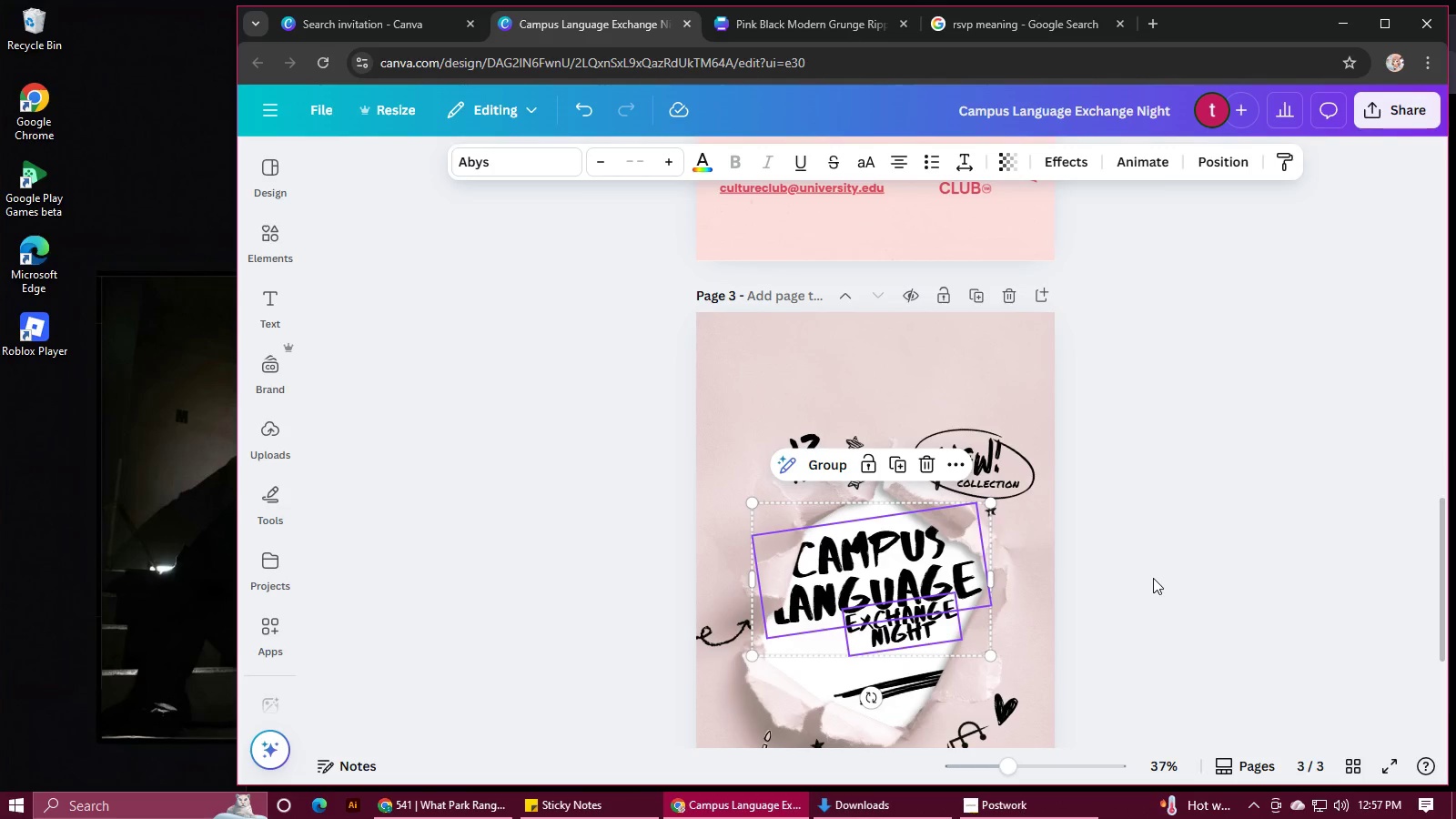 
left_click([1153, 578])
 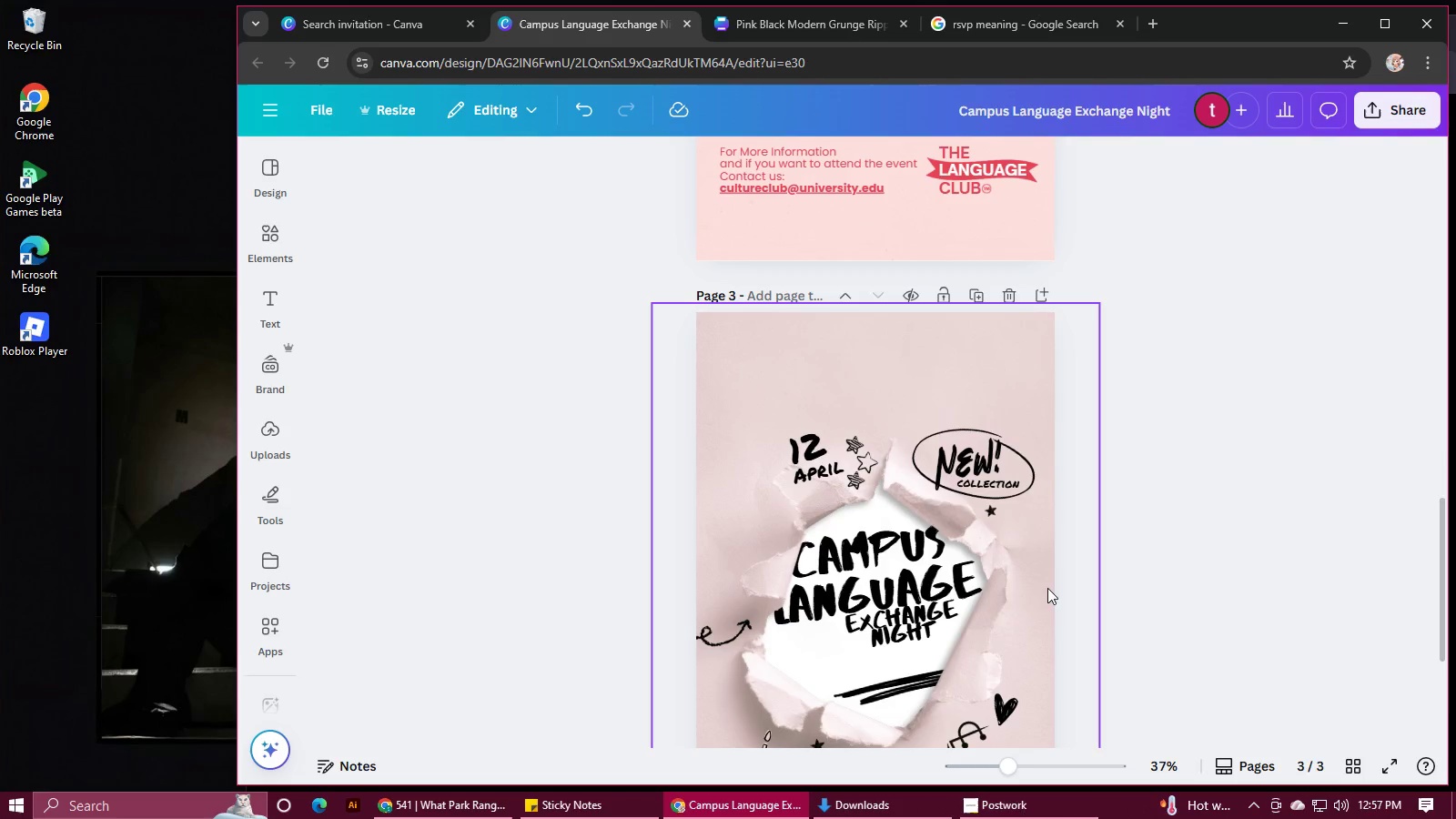 
left_click([1035, 581])
 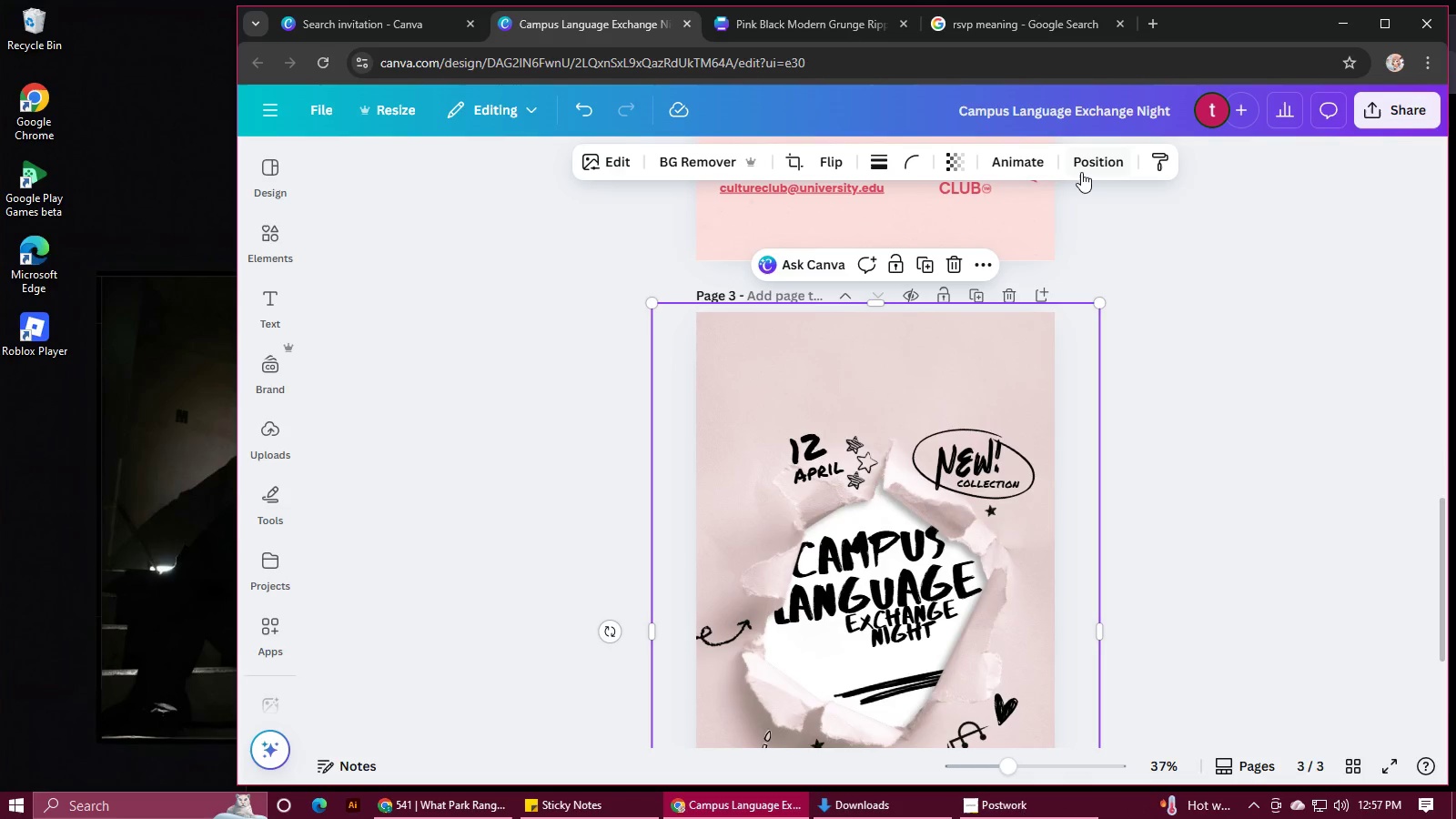 
left_click([1081, 170])
 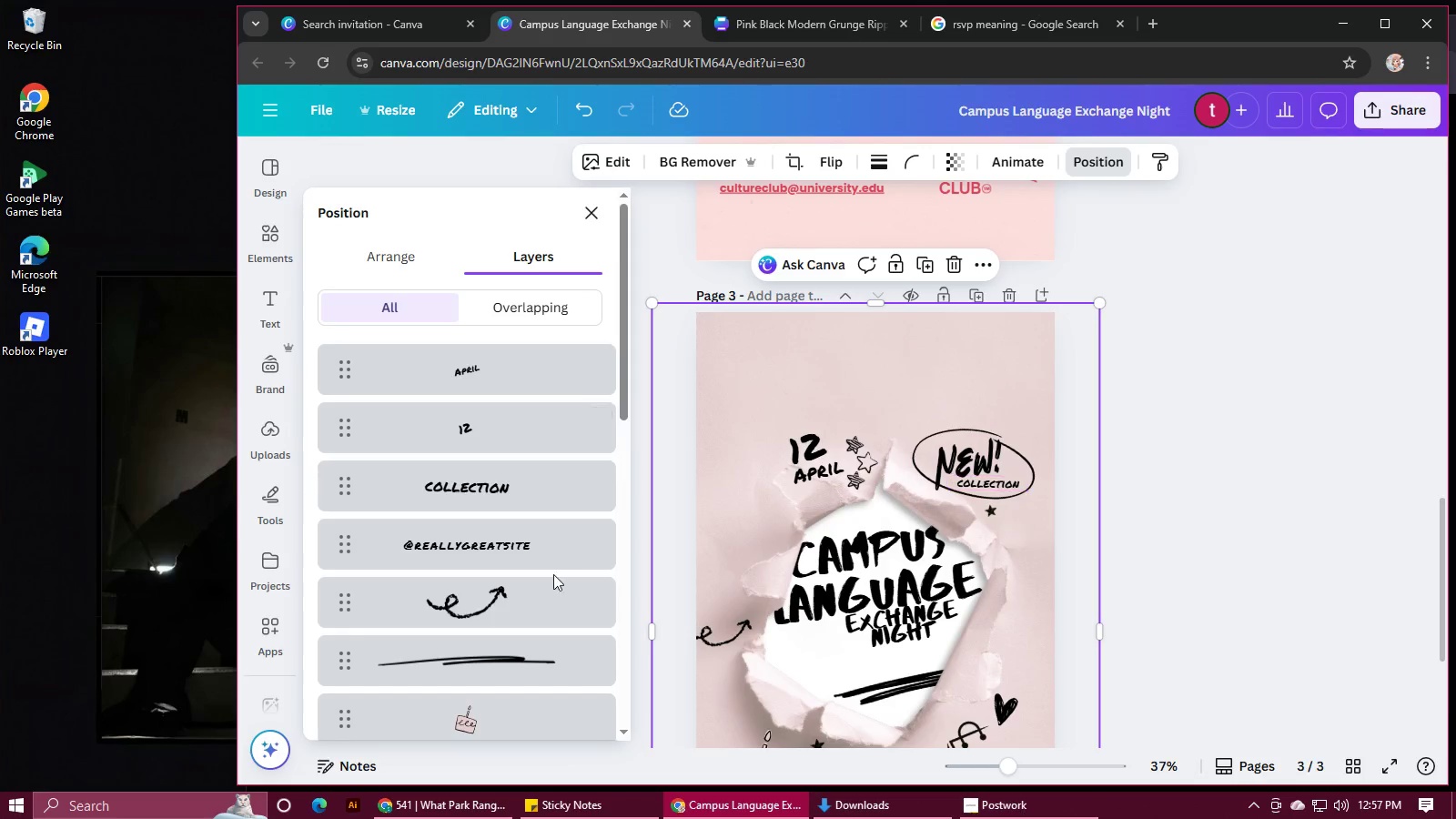 
scroll: coordinate [567, 572], scroll_direction: down, amount: 12.0
 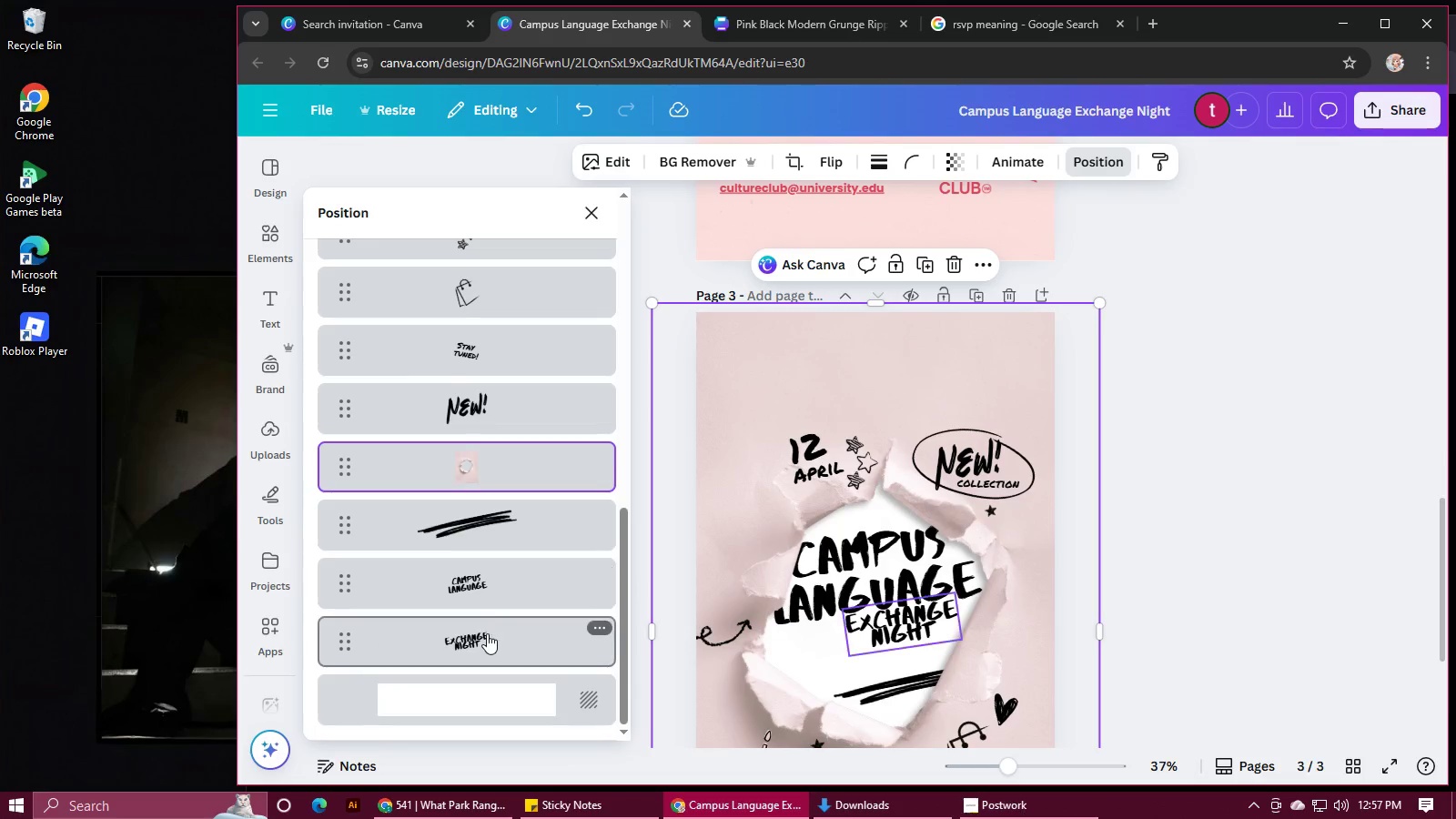 
left_click([487, 633])
 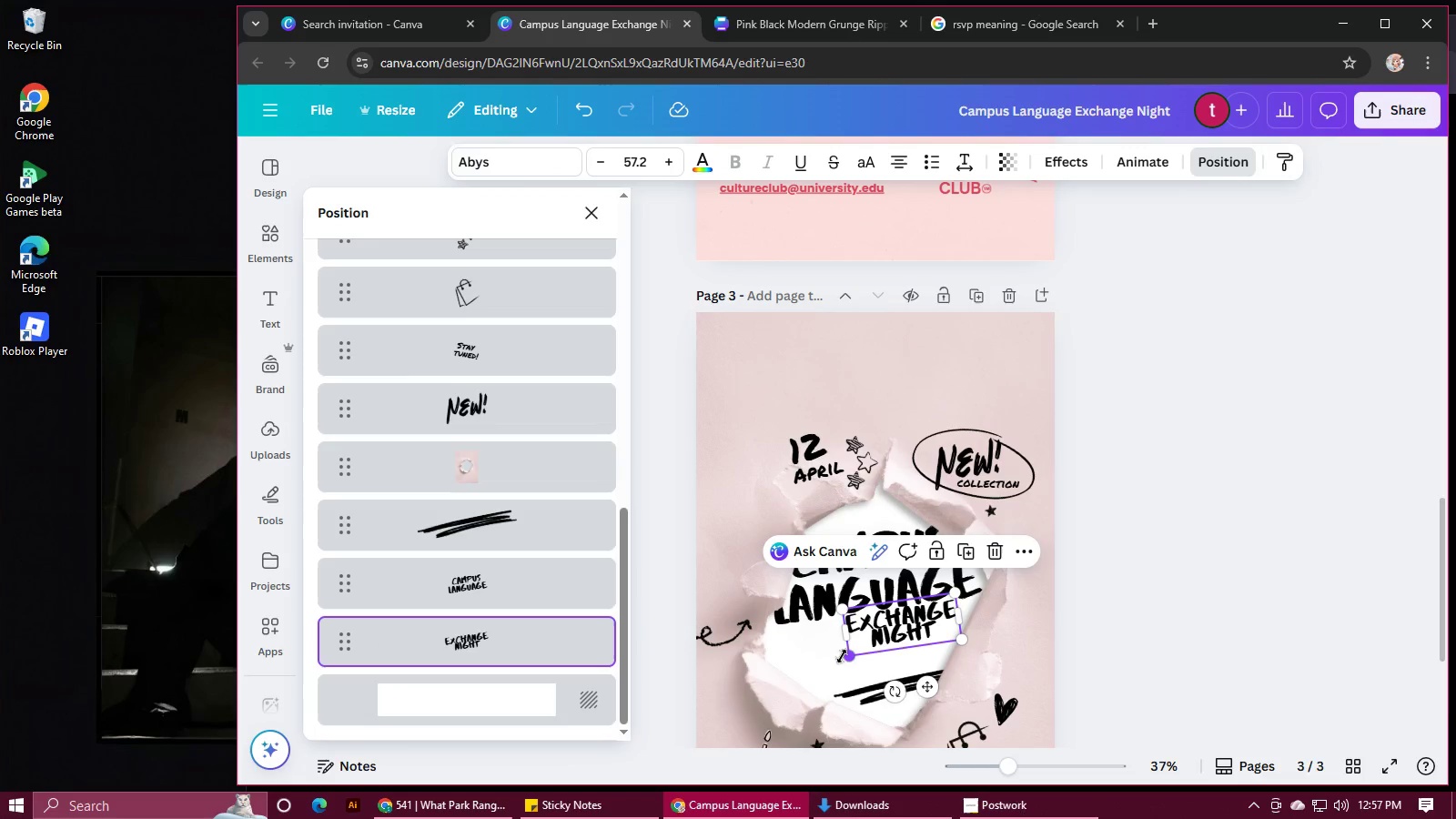 
left_click_drag(start_coordinate=[842, 656], to_coordinate=[803, 692])
 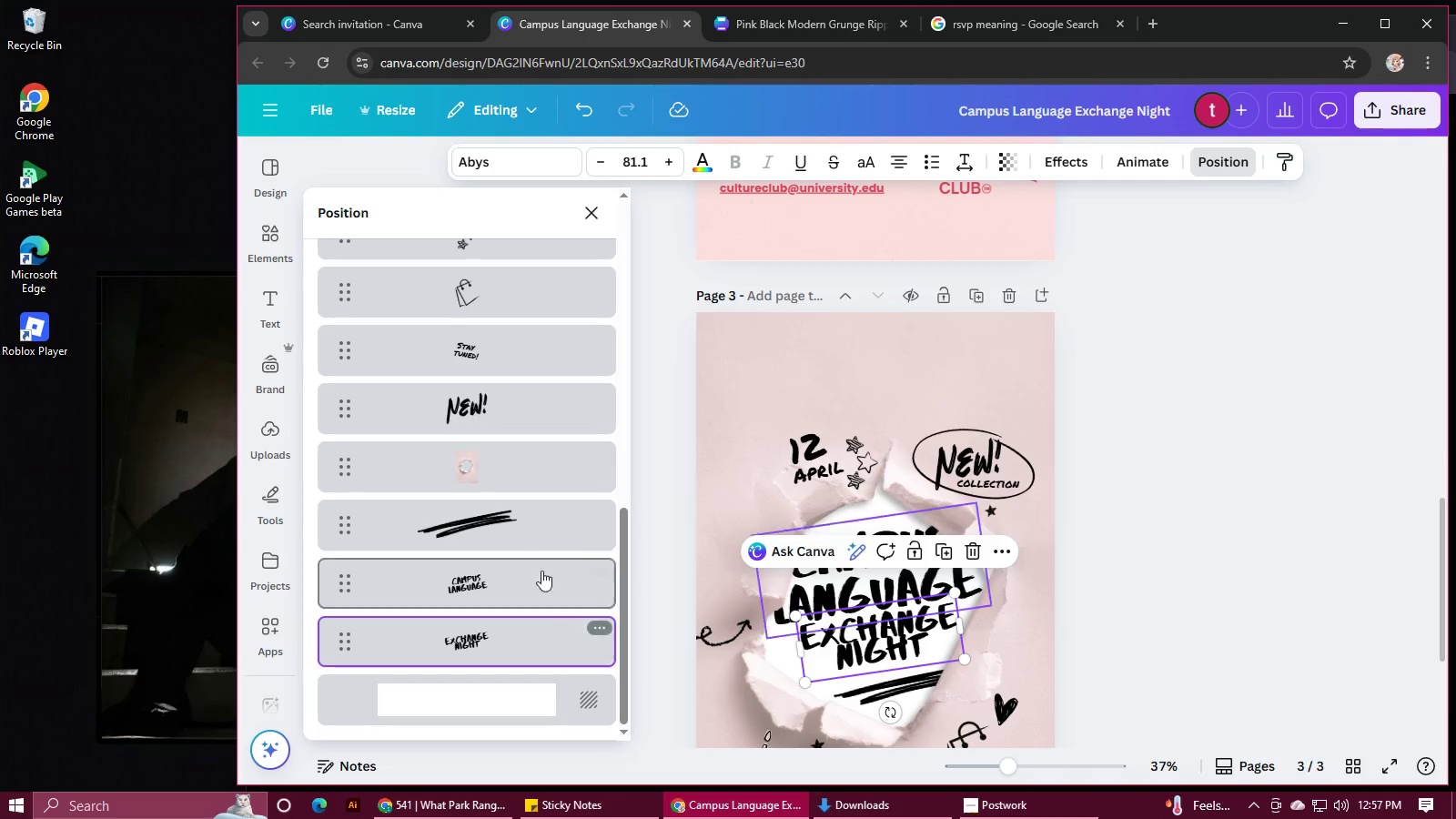 
left_click([508, 523])
 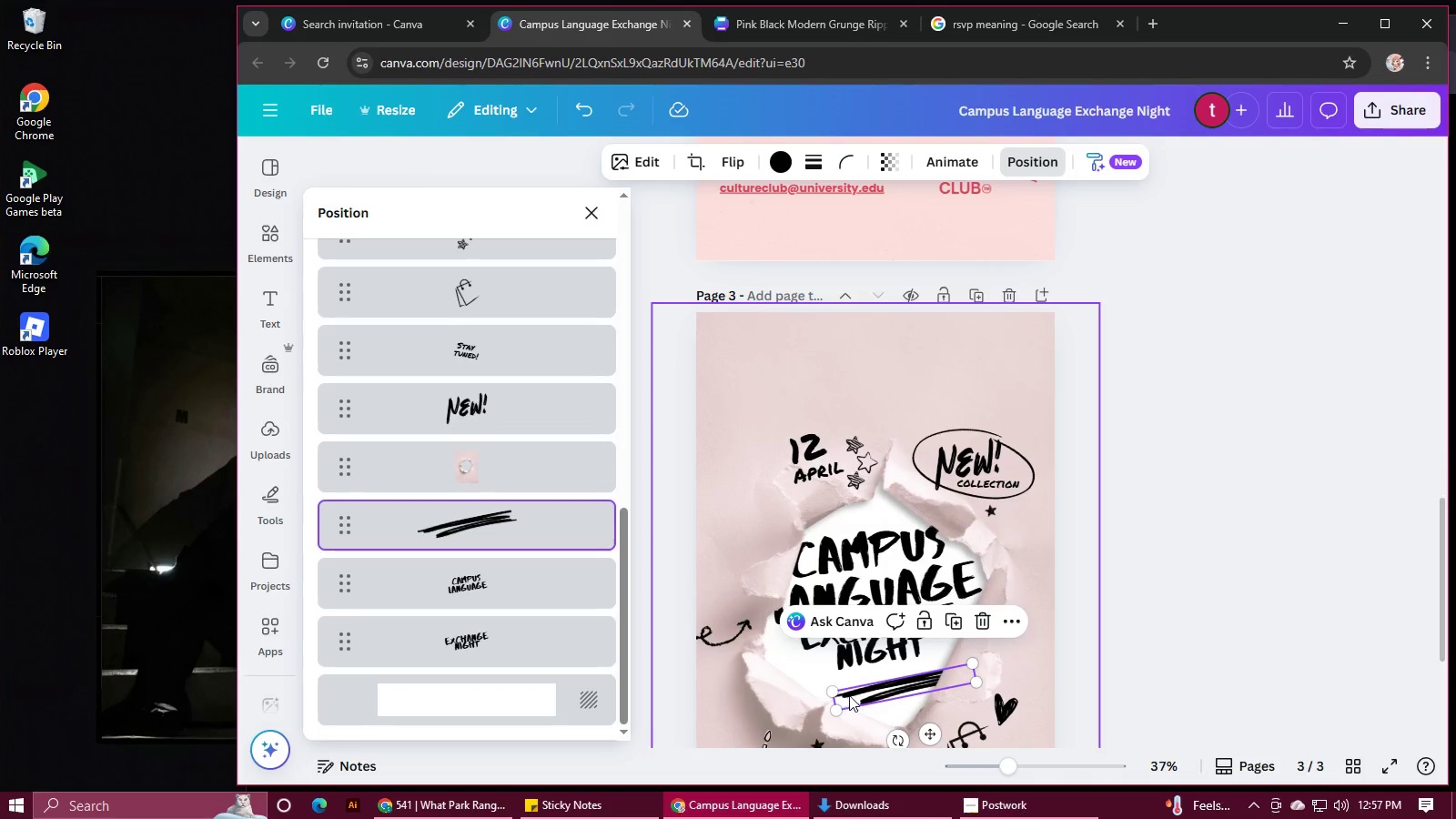 
left_click_drag(start_coordinate=[860, 697], to_coordinate=[831, 691])
 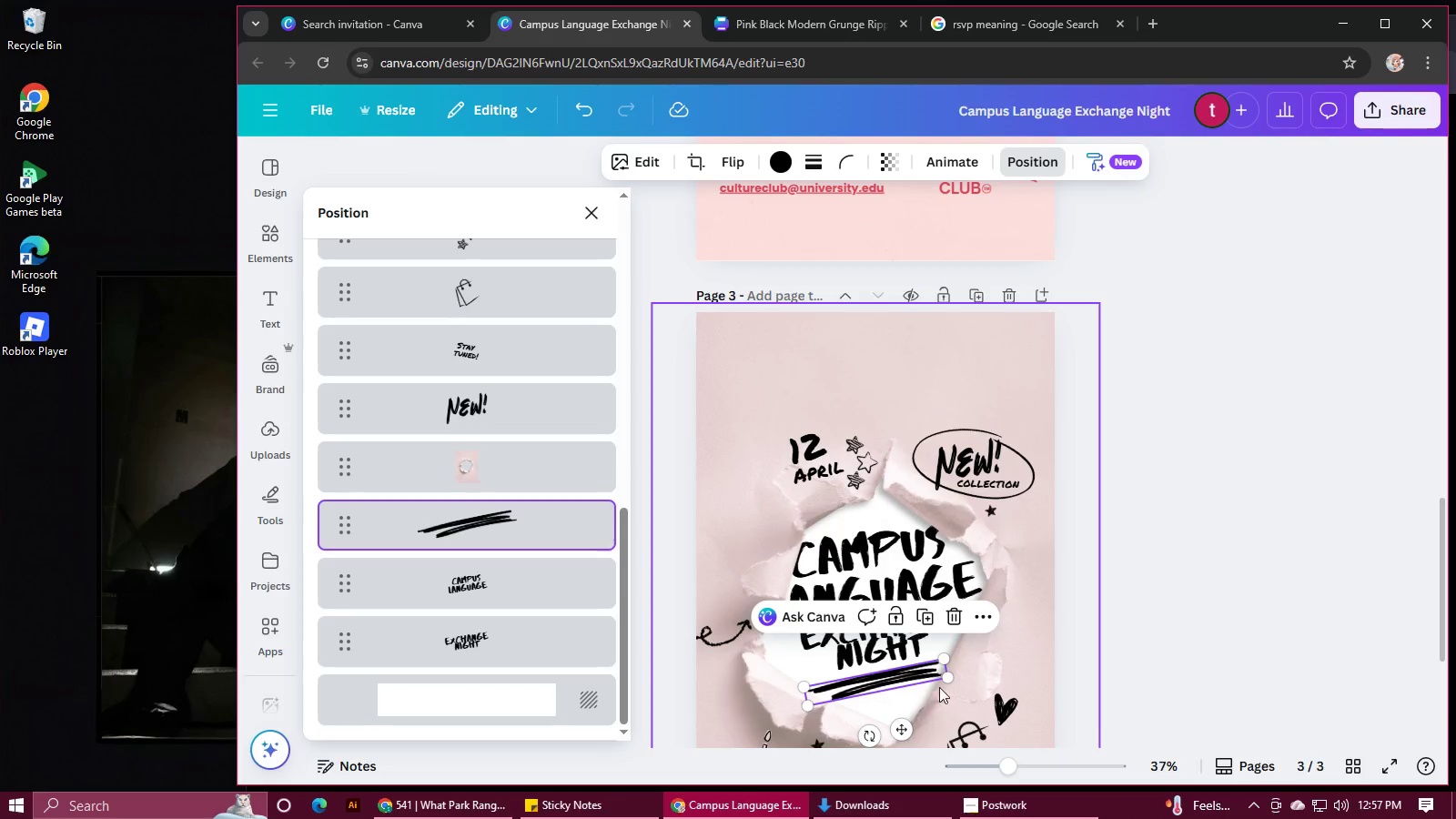 
left_click_drag(start_coordinate=[944, 675], to_coordinate=[957, 682])
 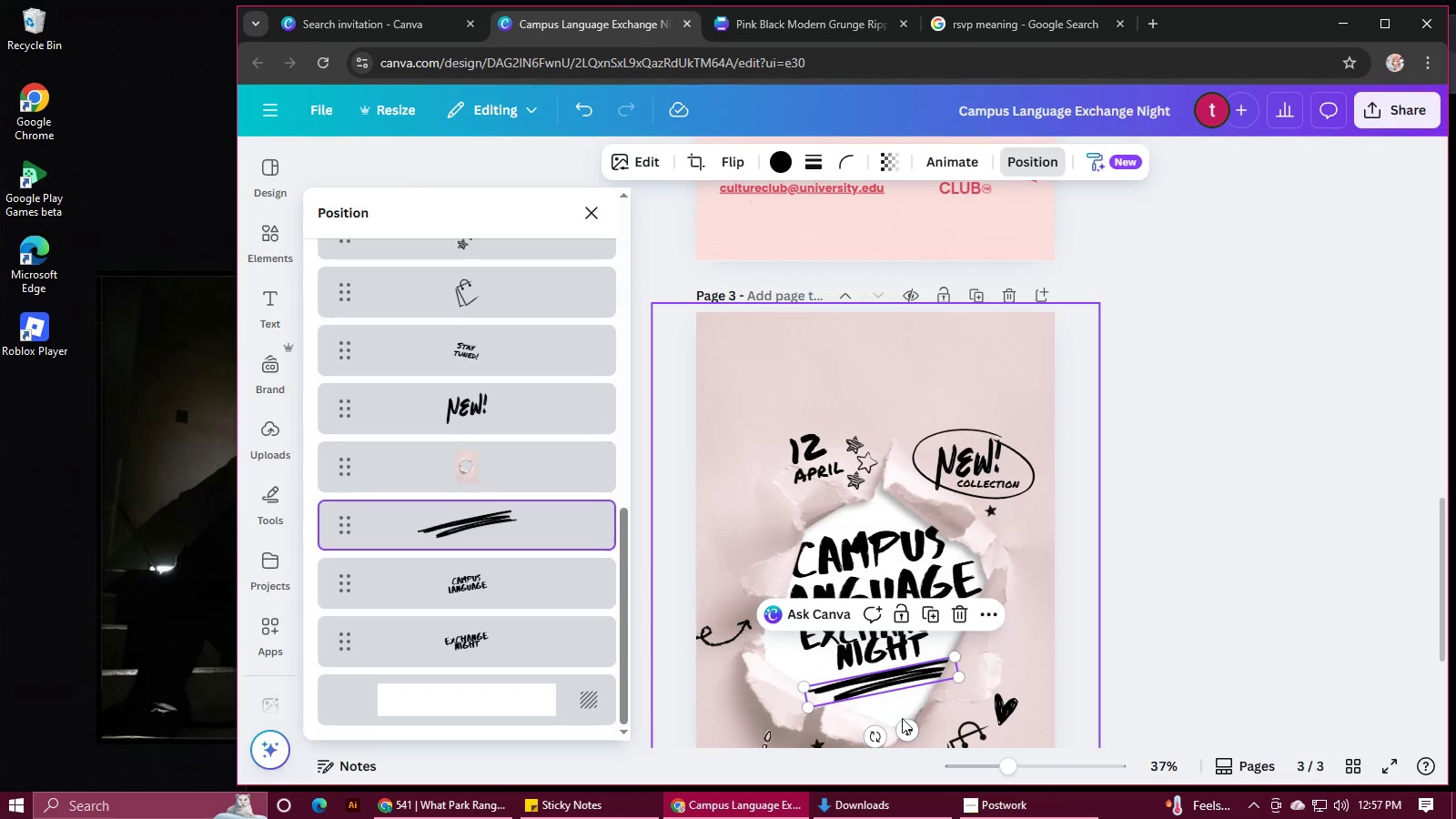 
left_click_drag(start_coordinate=[905, 725], to_coordinate=[898, 728])
 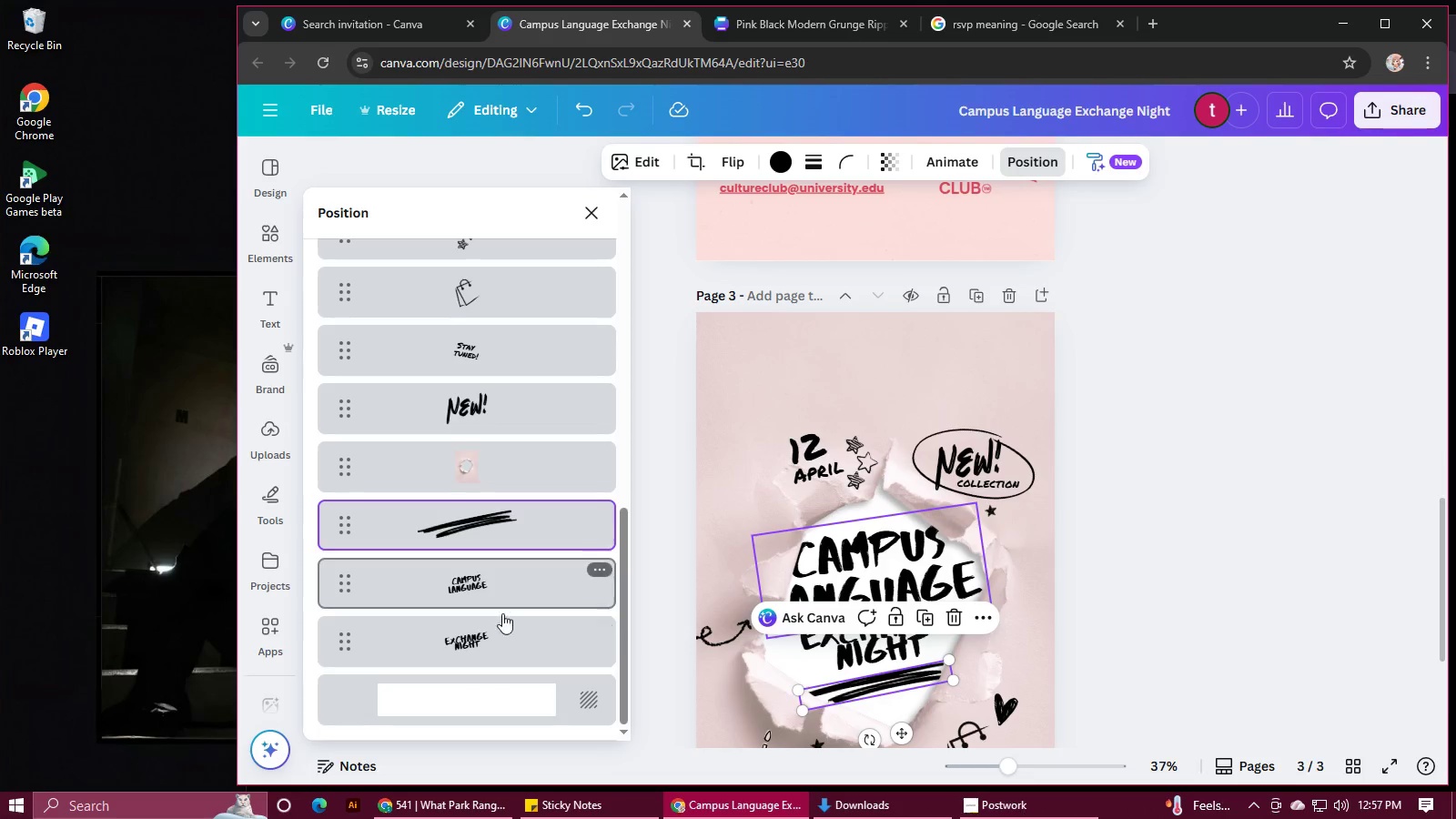 
left_click([502, 632])
 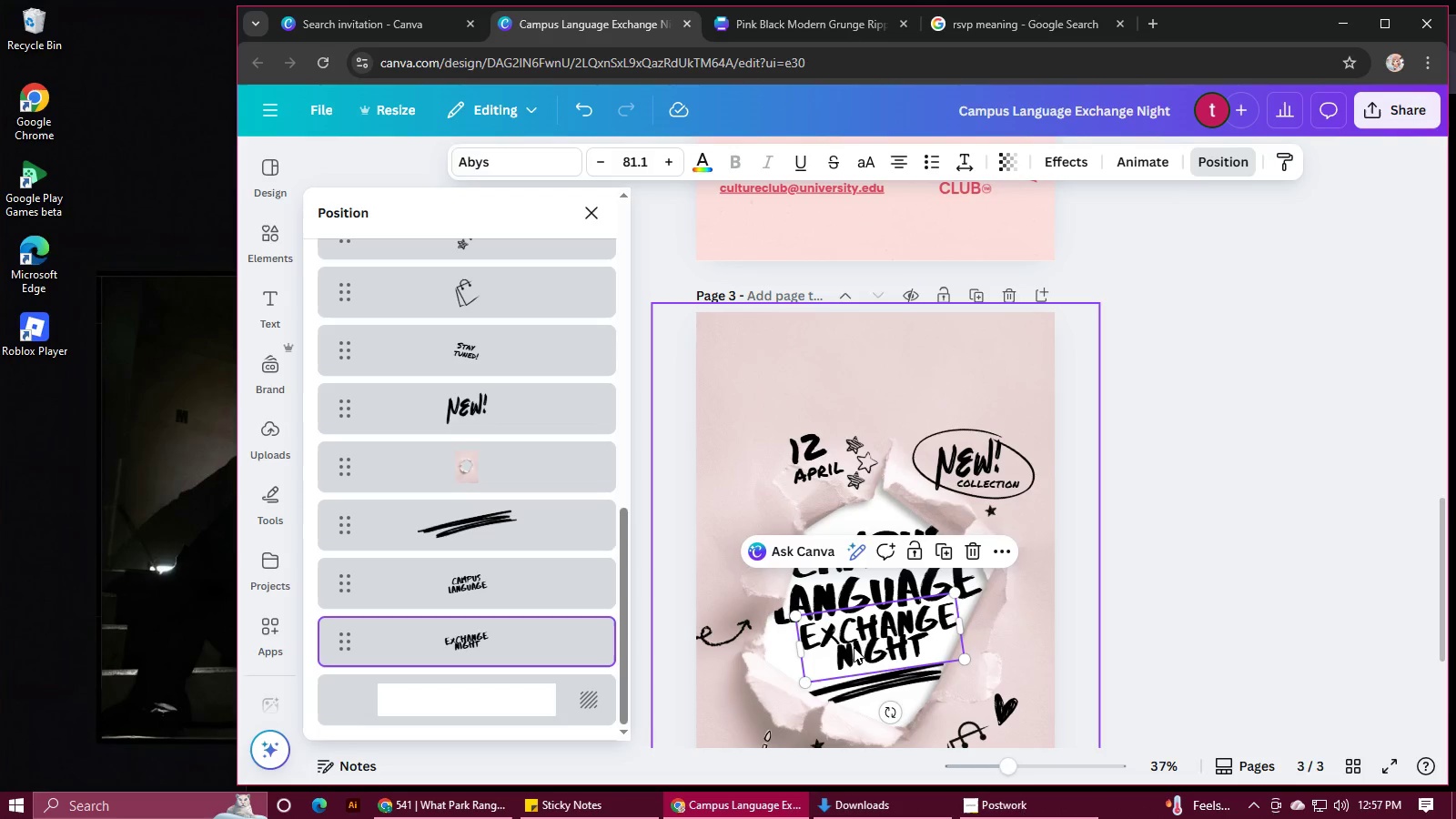 
left_click_drag(start_coordinate=[860, 644], to_coordinate=[859, 653])
 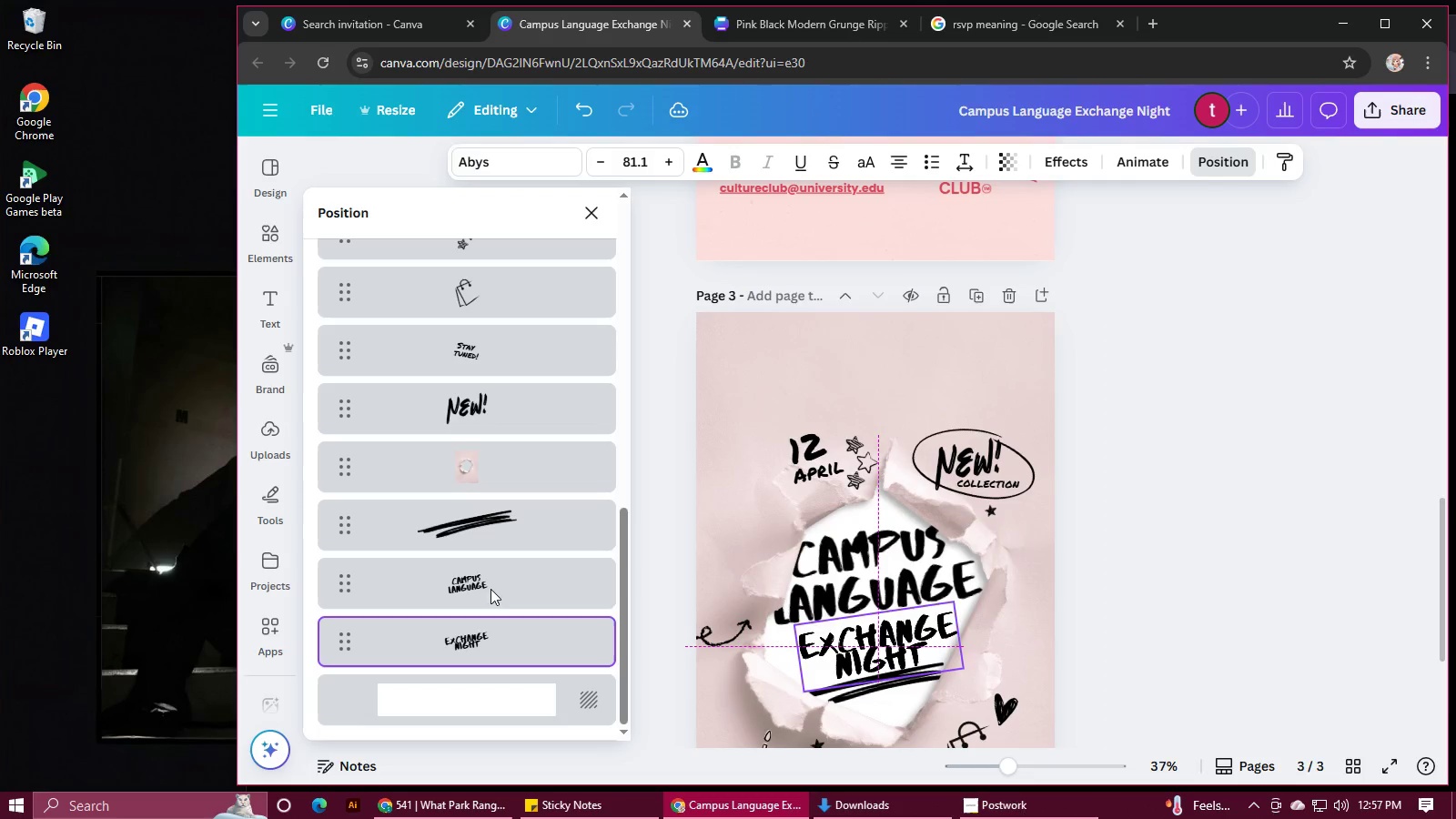 
left_click([487, 586])
 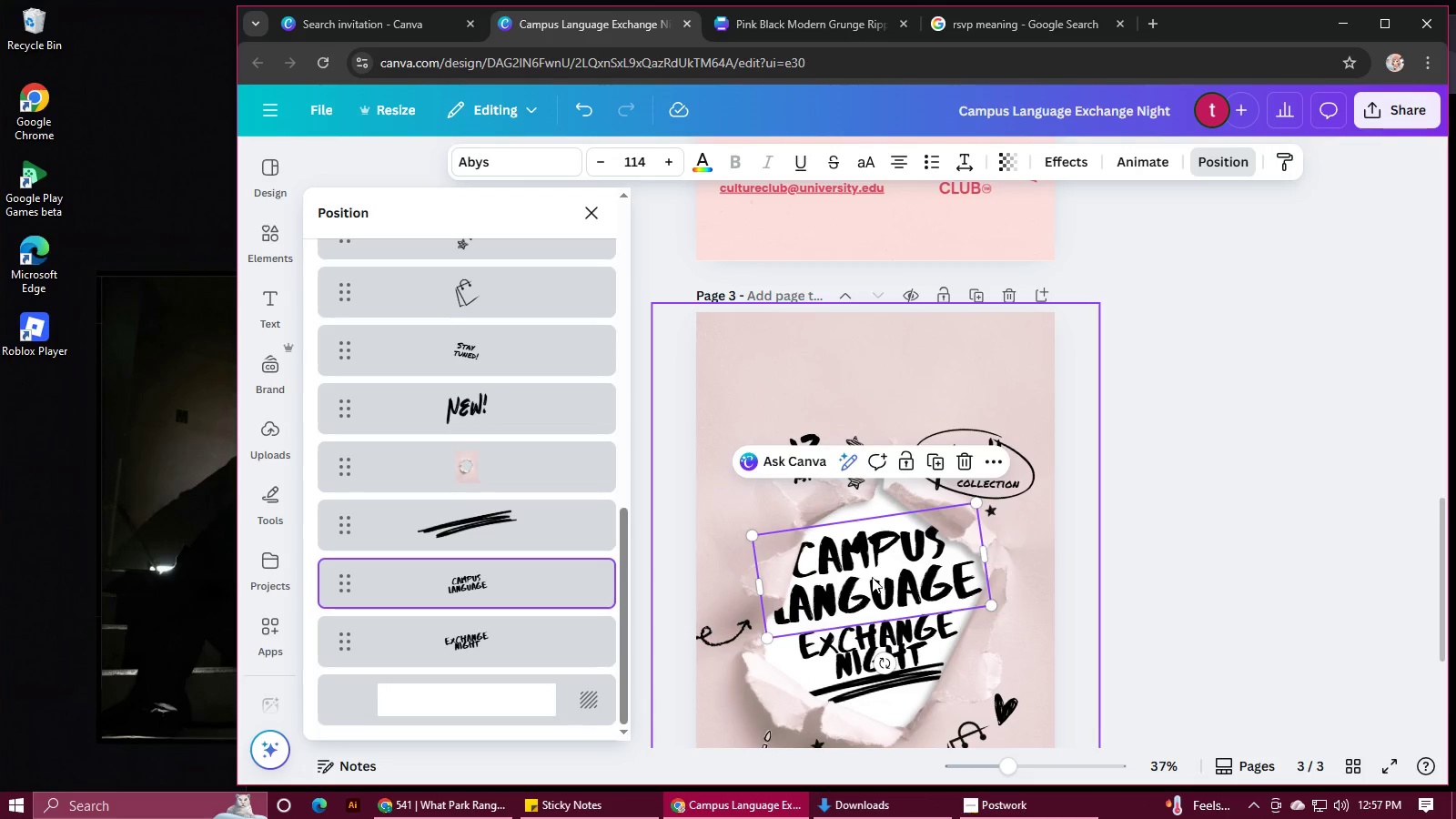 
left_click_drag(start_coordinate=[872, 577], to_coordinate=[872, 586])
 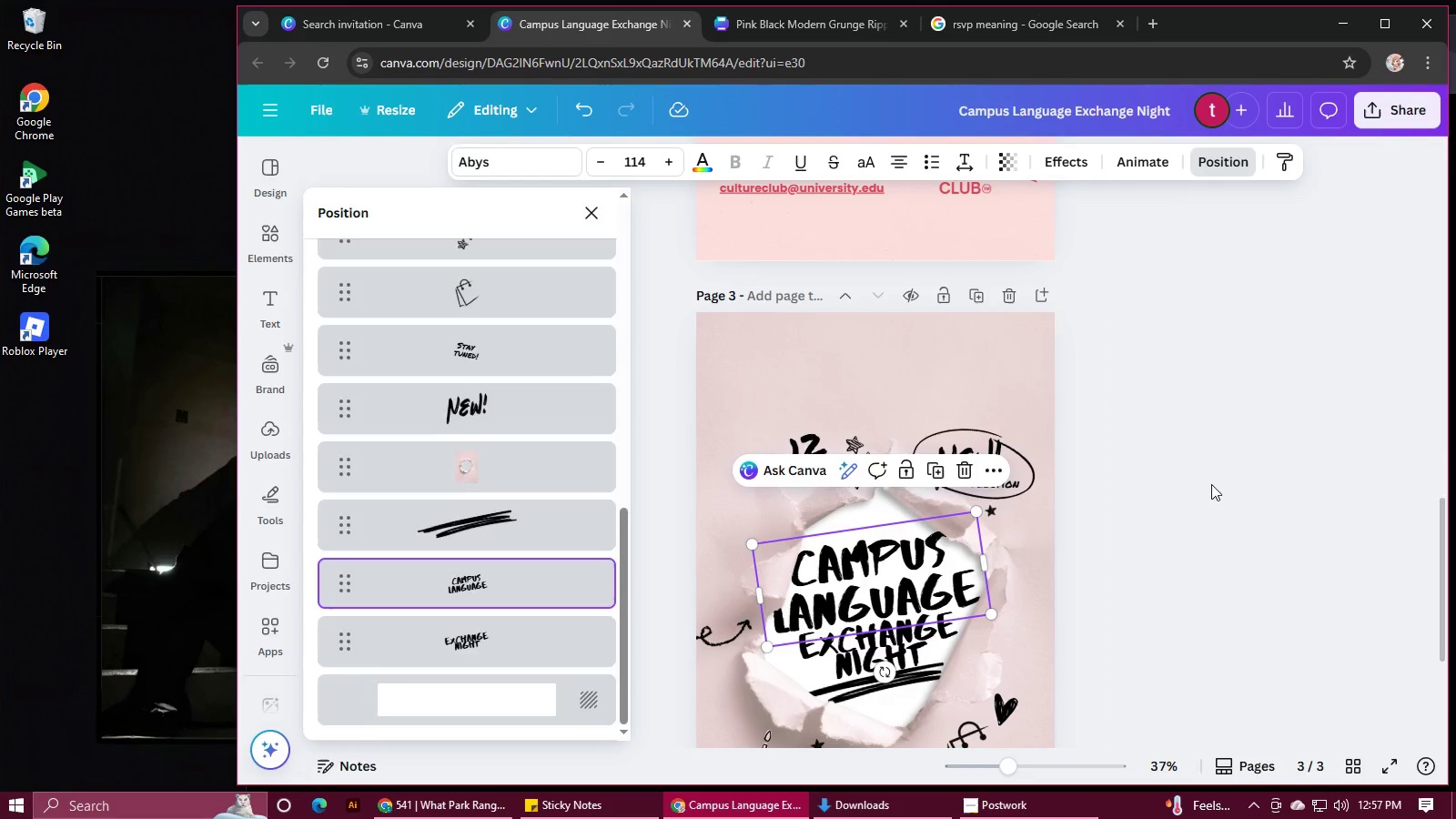 
left_click([1211, 484])
 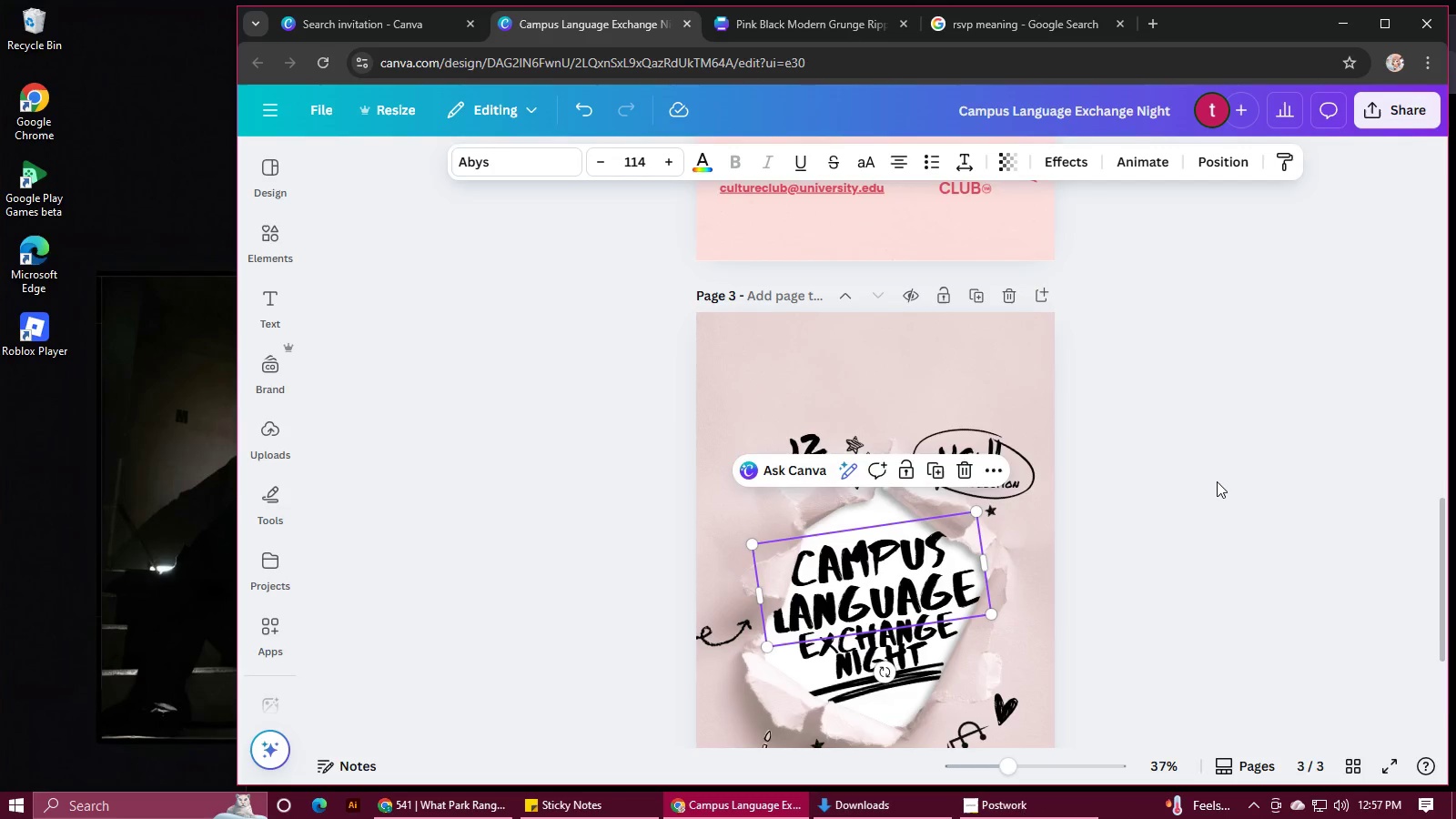 
scroll: coordinate [1218, 481], scroll_direction: down, amount: 3.0
 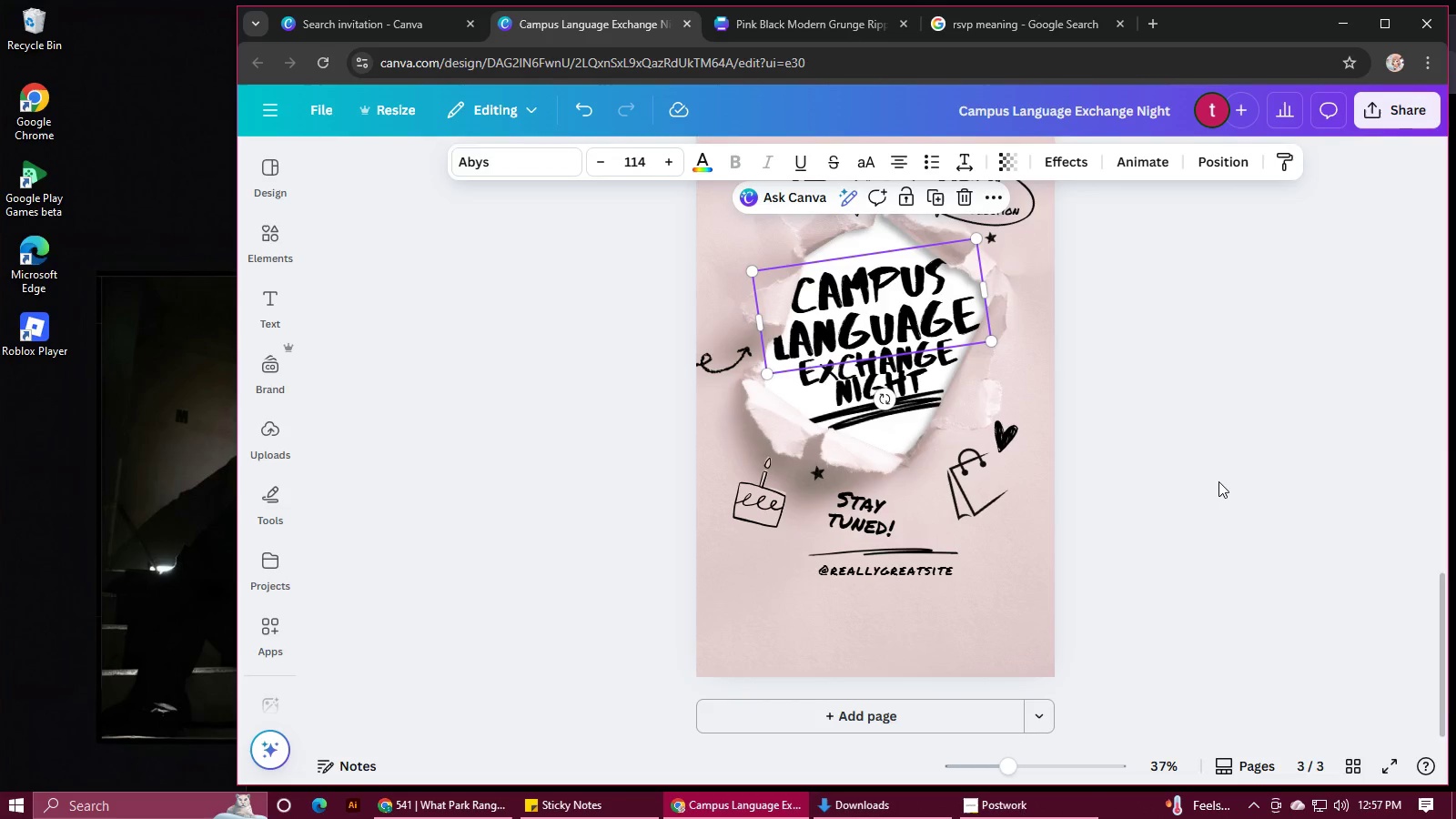 
scroll: coordinate [1218, 479], scroll_direction: up, amount: 2.0
 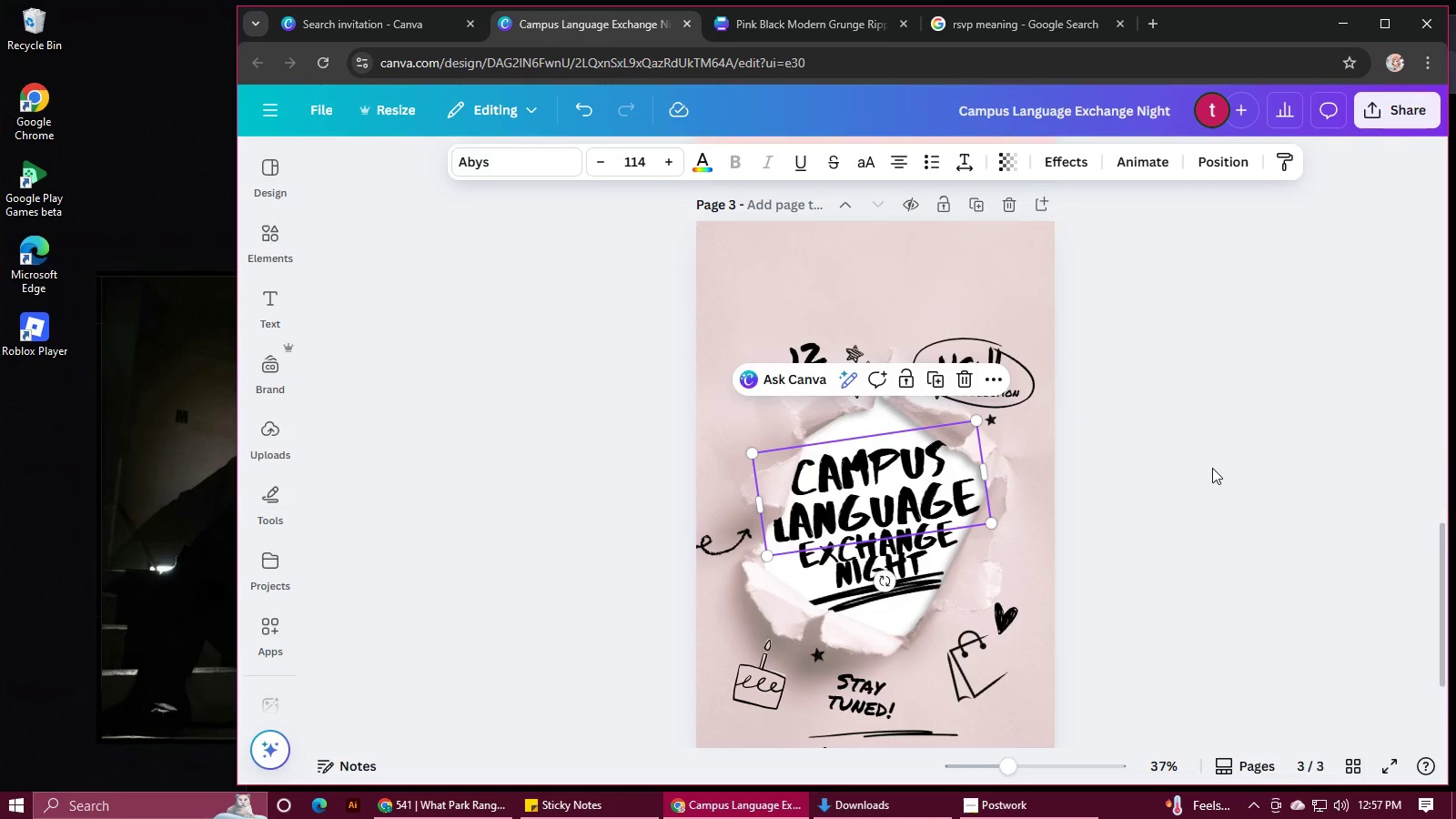 
left_click([1212, 468])
 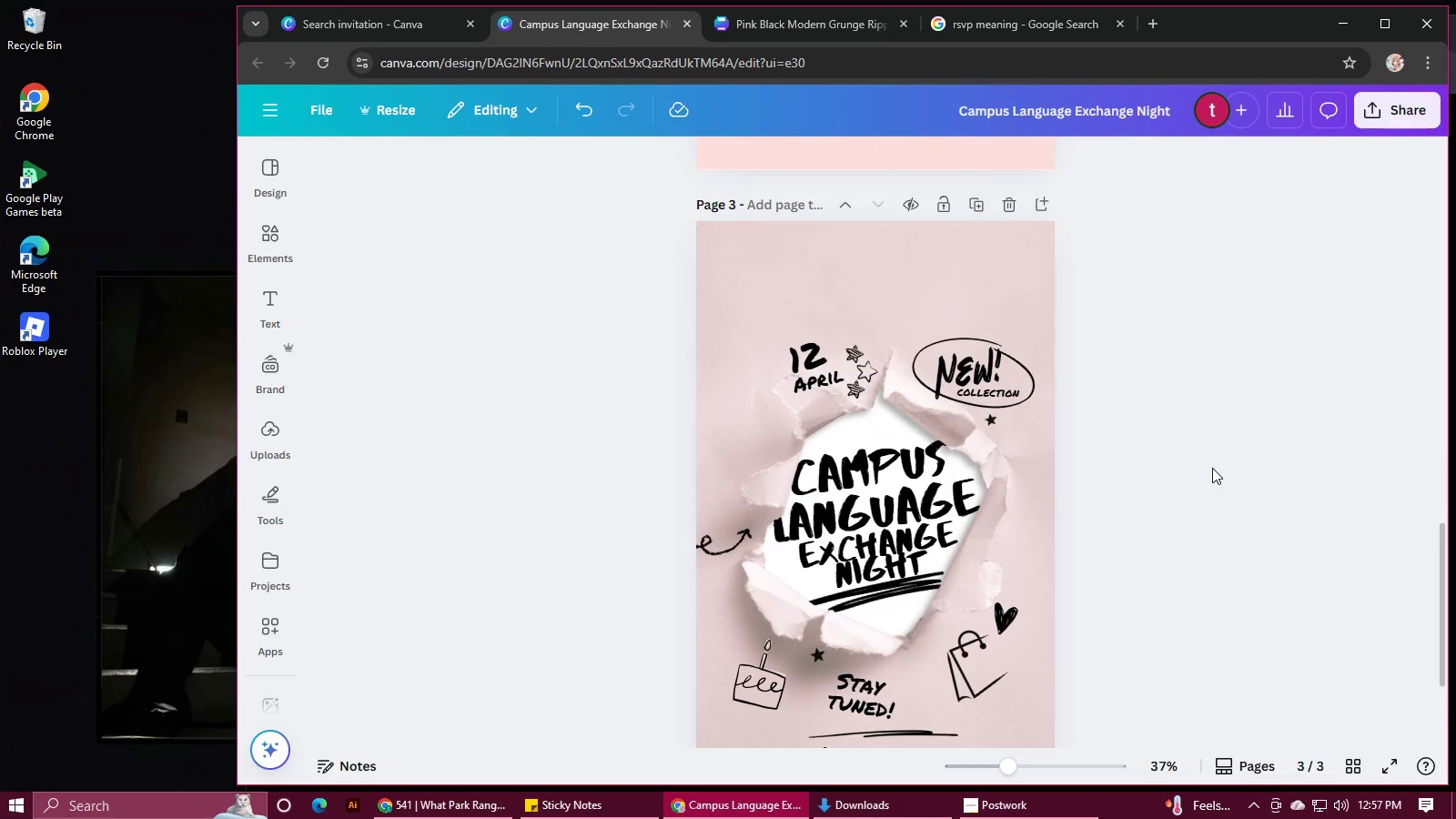 
wait(7.82)
 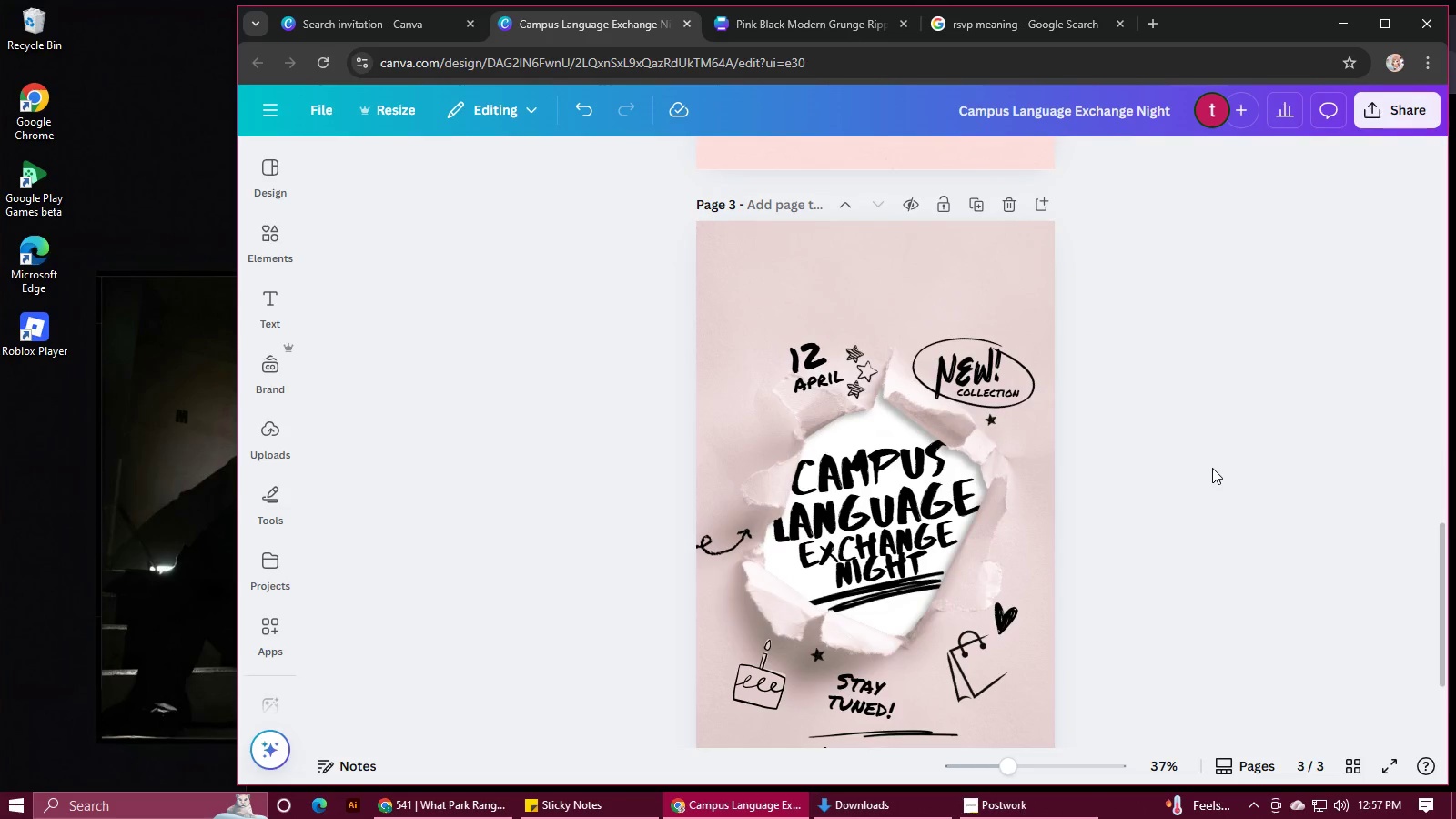 
scroll: coordinate [1214, 467], scroll_direction: down, amount: 3.0
 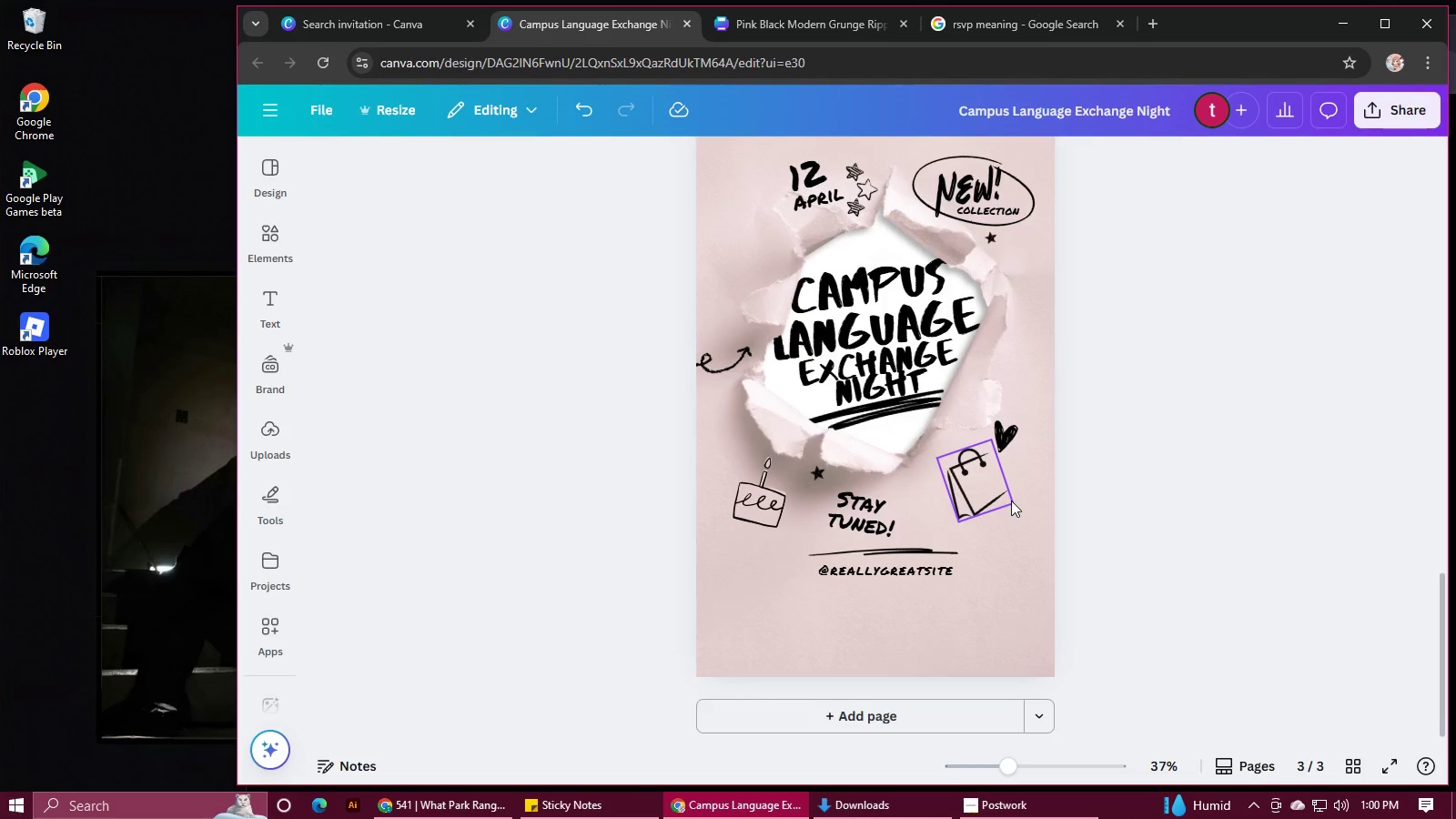 
wait(144.97)
 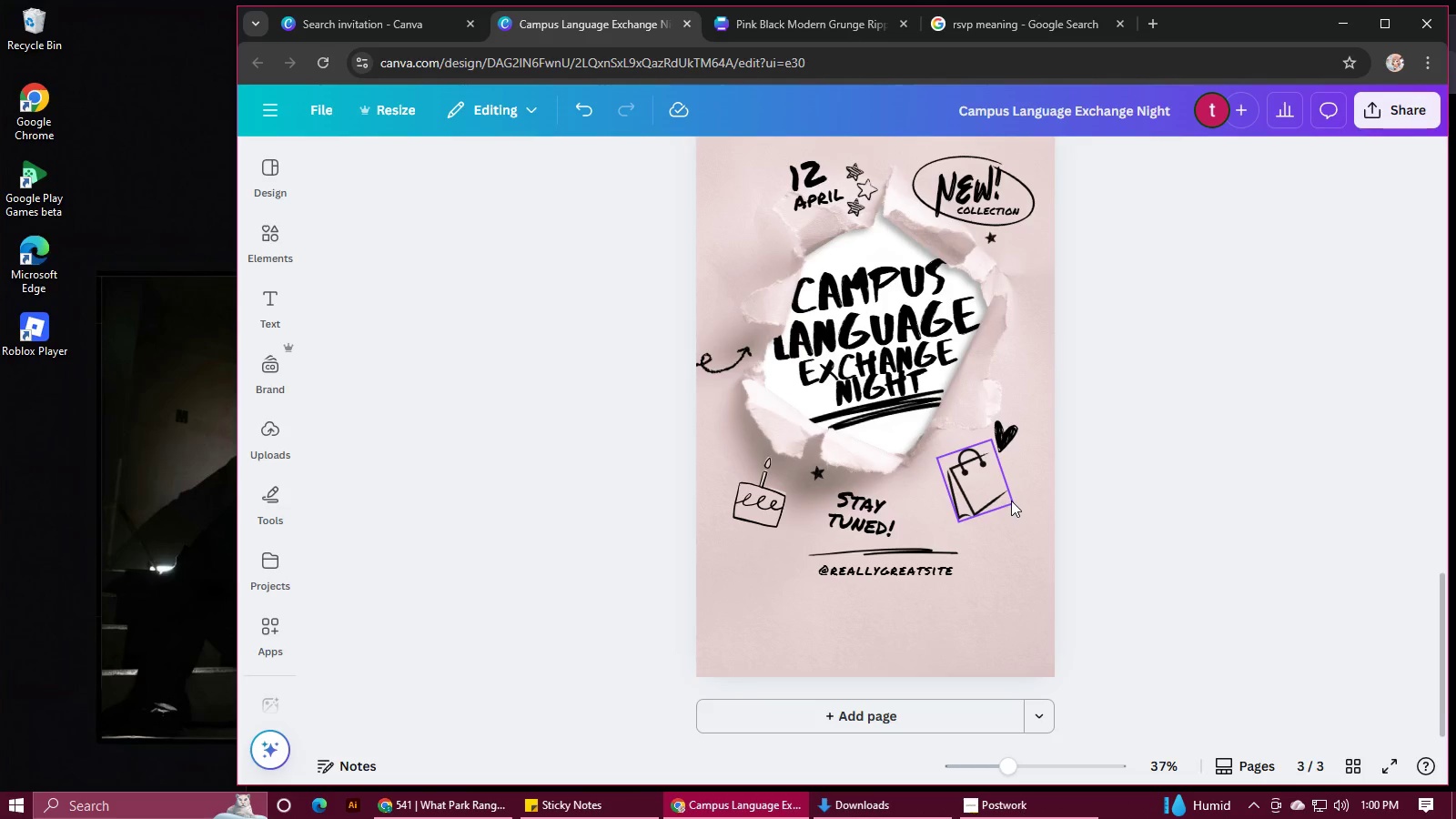 
left_click([950, 459])
 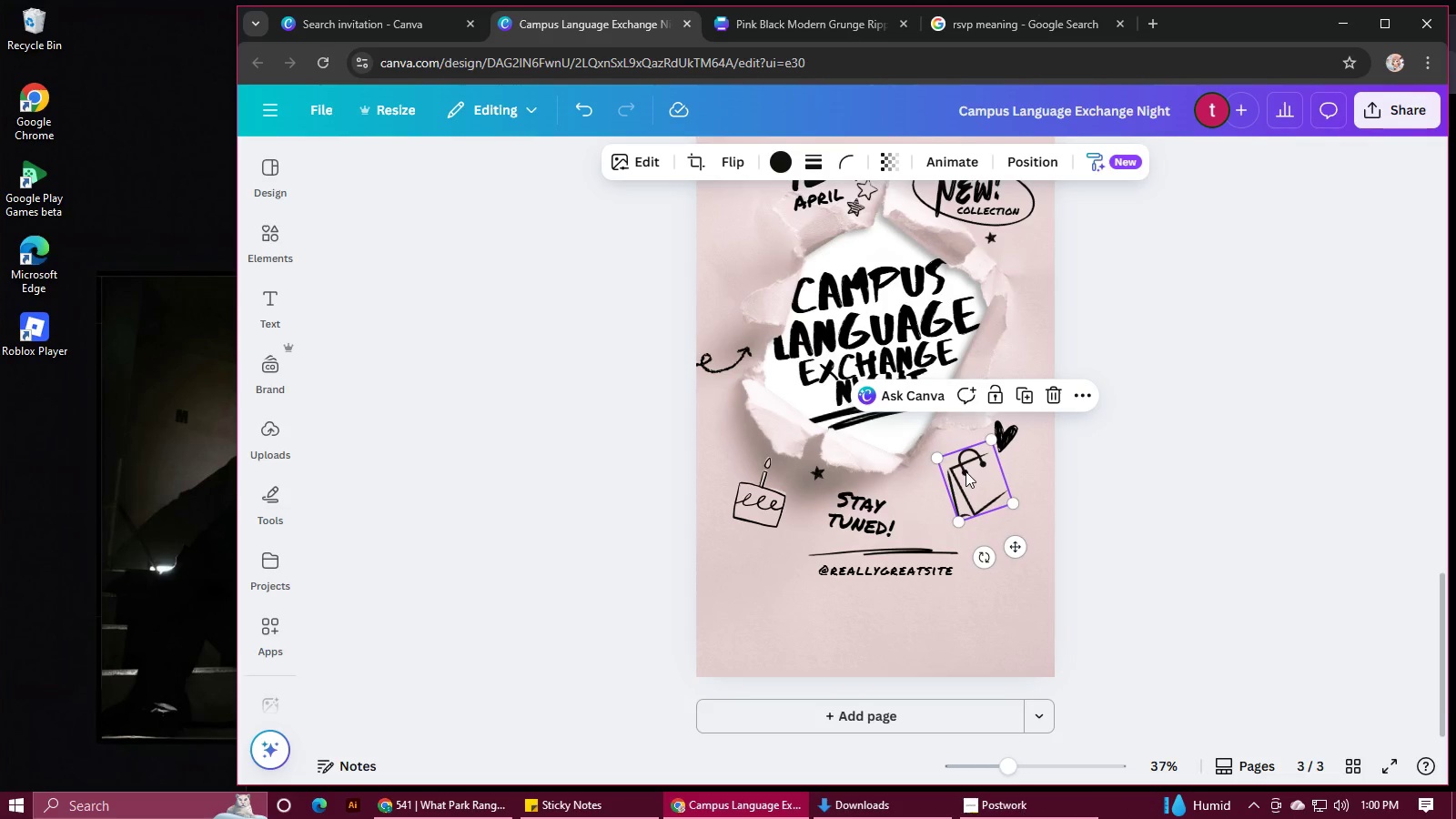 
right_click([966, 471])
 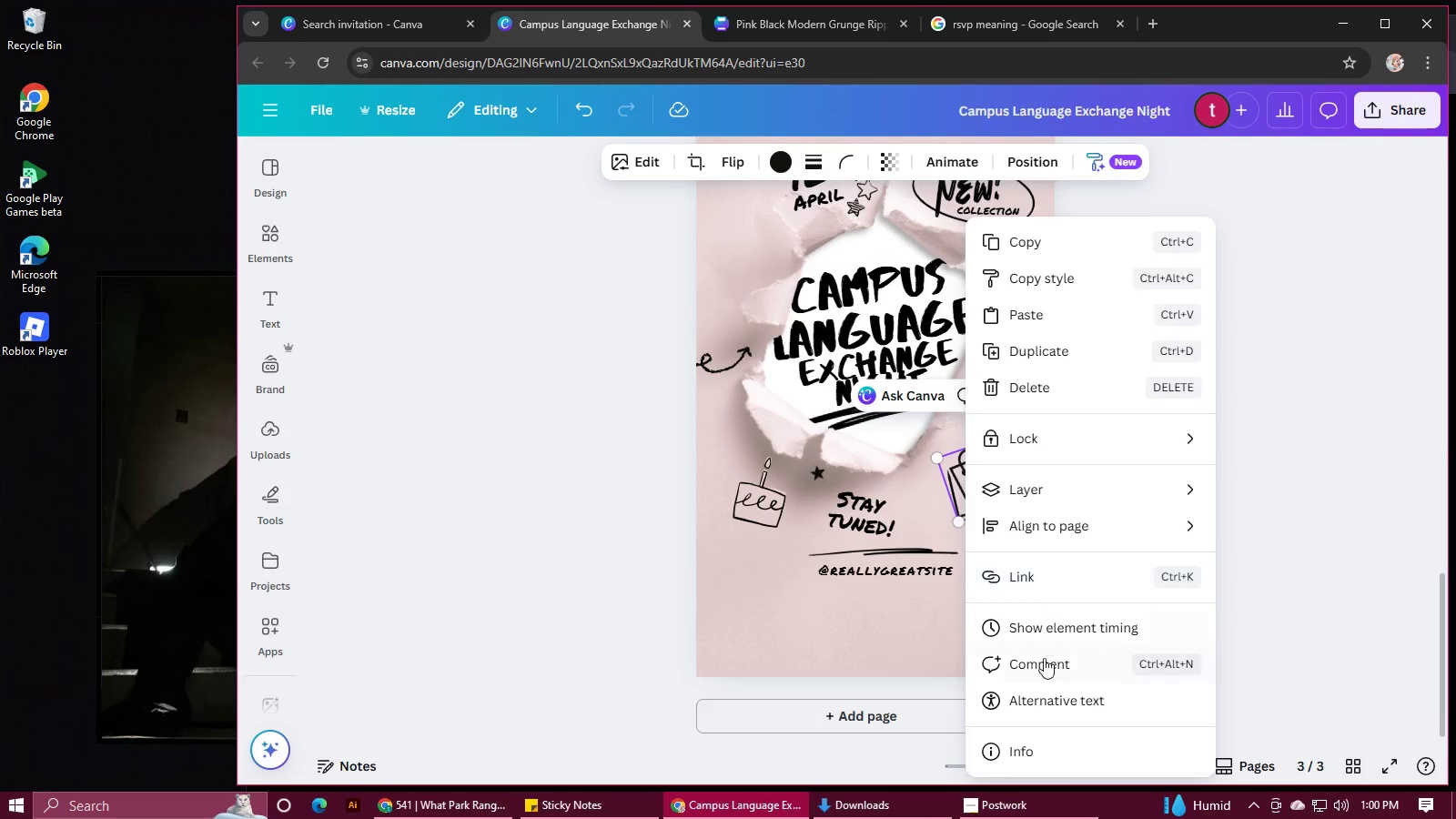 
left_click([1018, 752])
 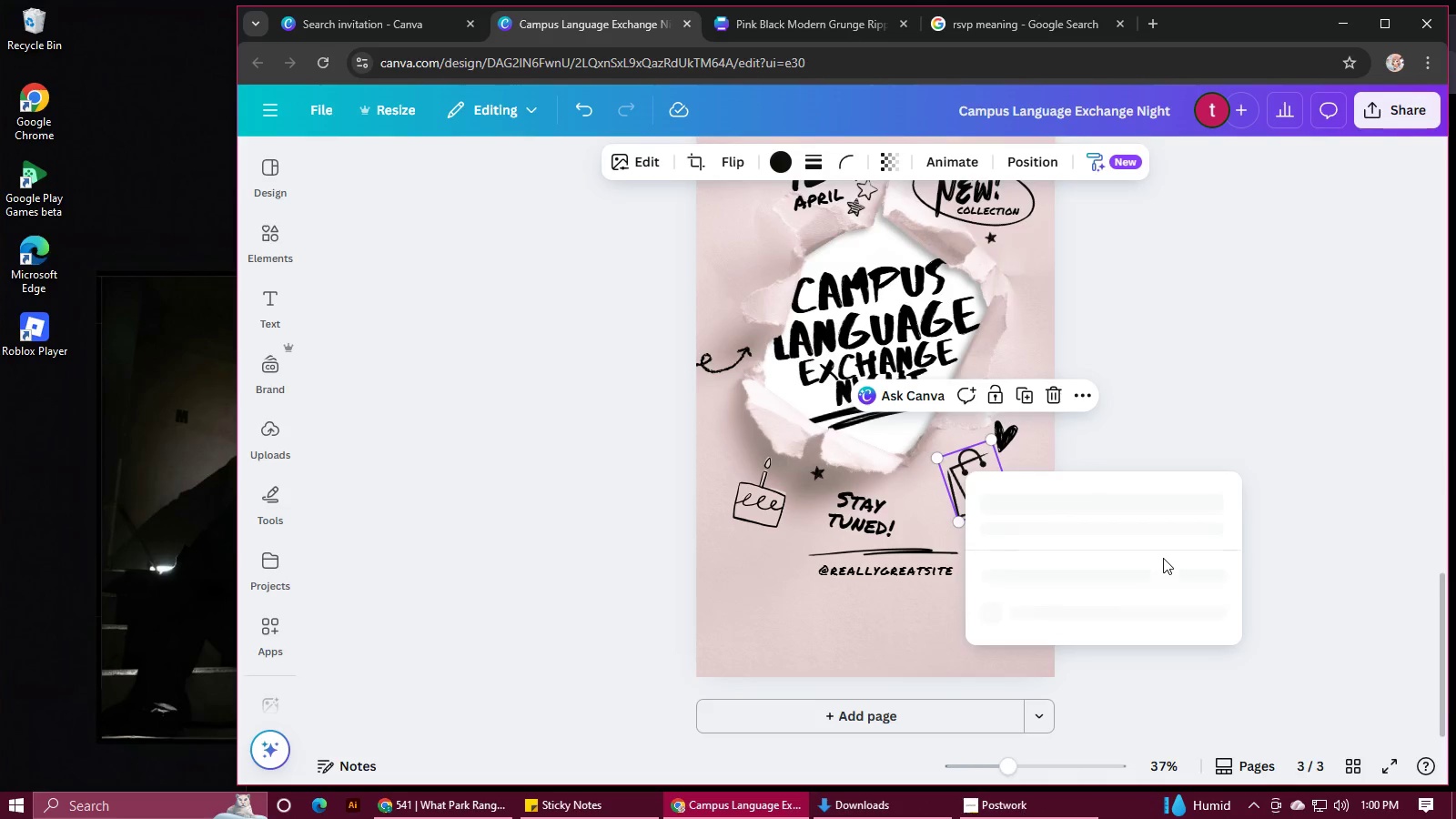 
scroll: coordinate [1163, 558], scroll_direction: down, amount: 3.0
 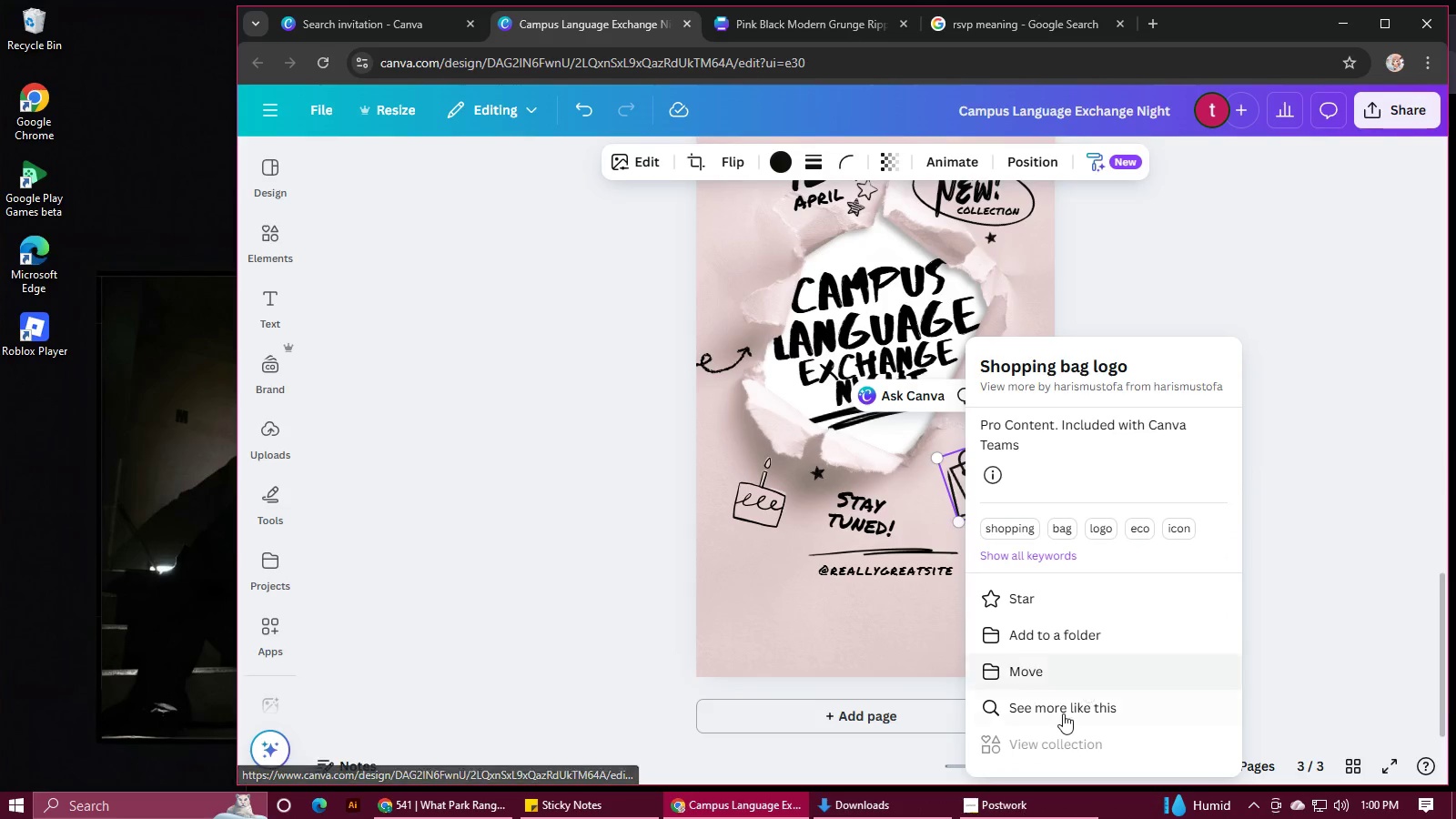 
left_click([1063, 713])
 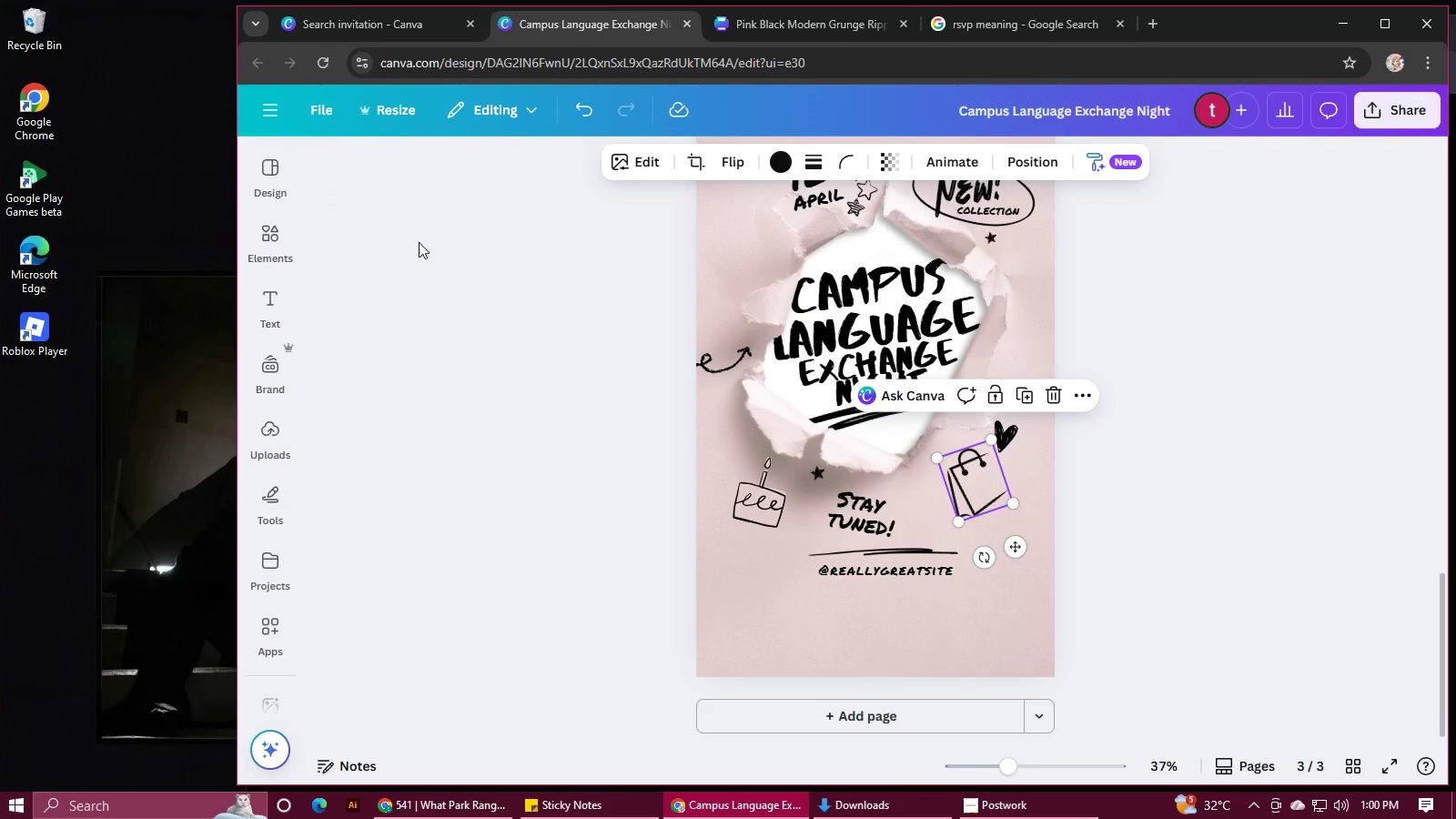 
wait(6.15)
 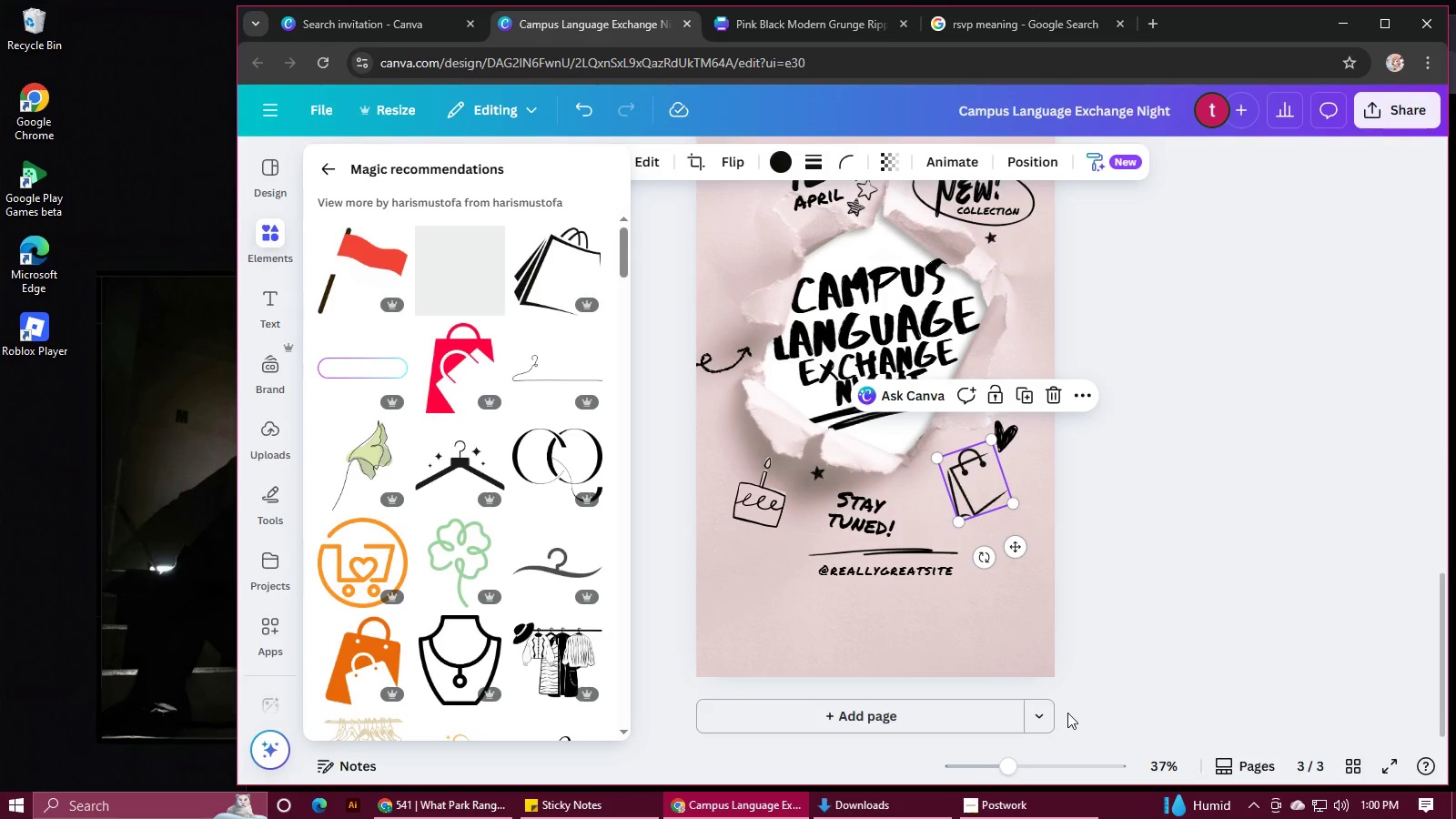 
left_click([327, 158])
 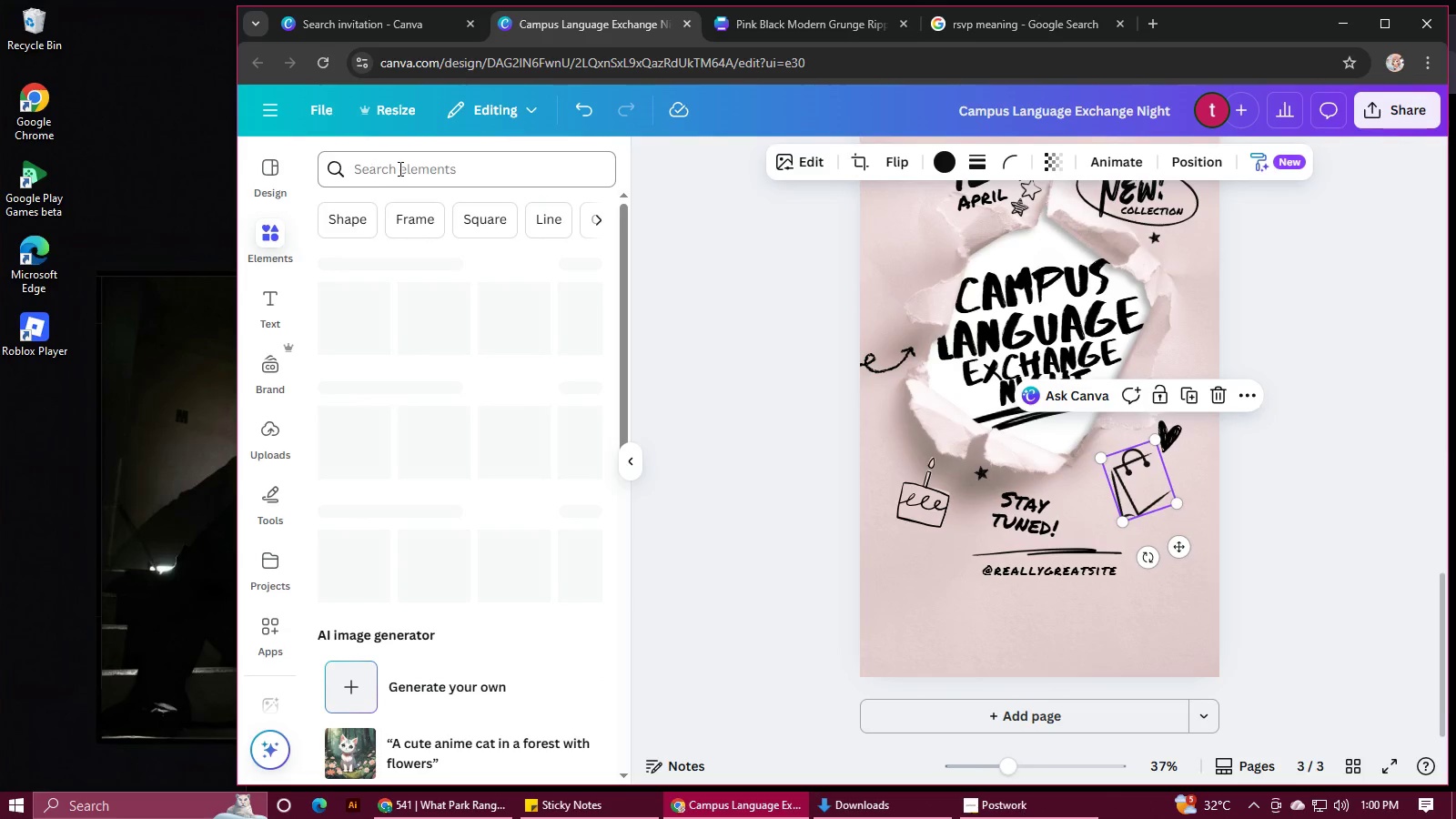 
left_click([399, 168])
 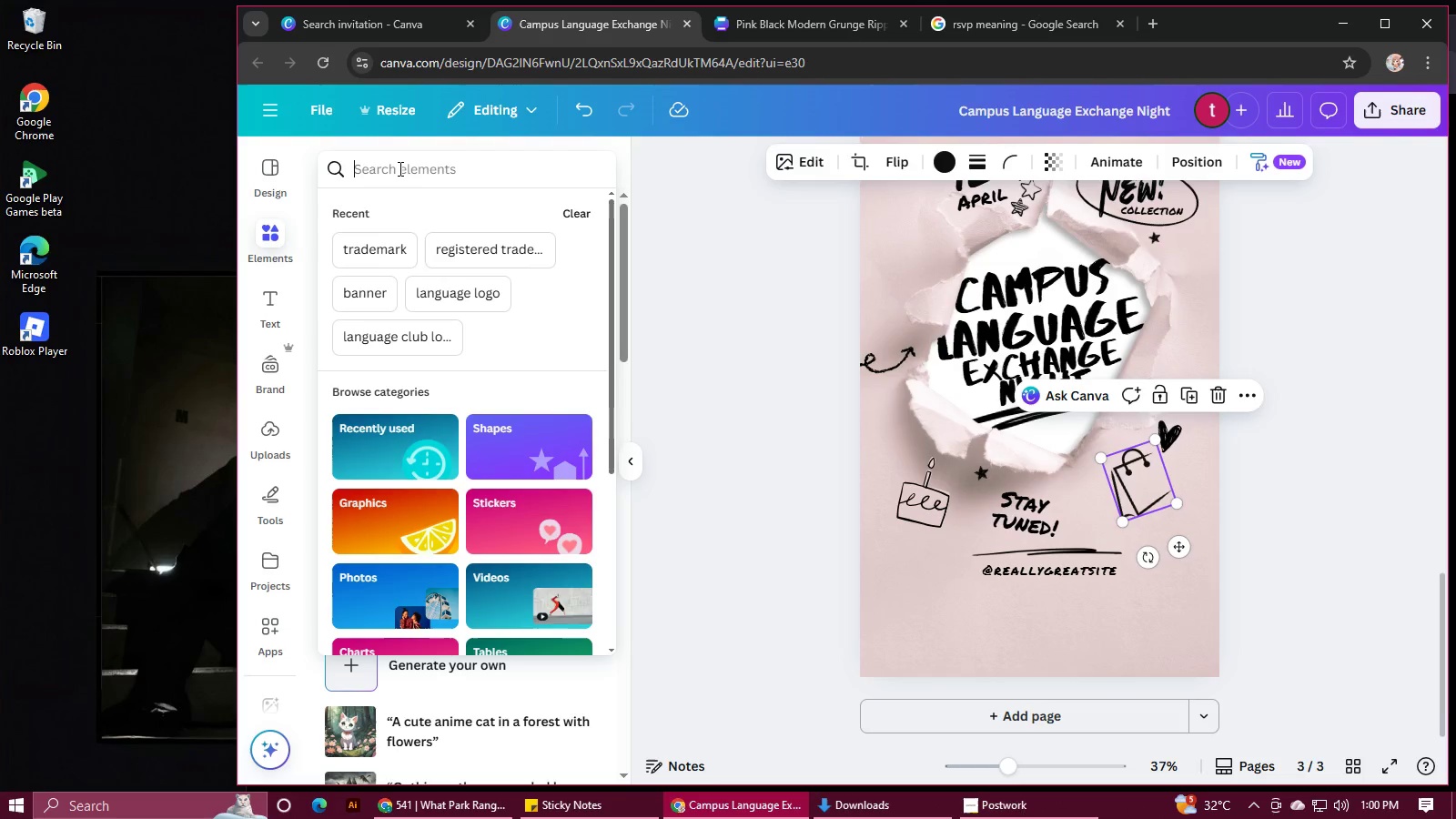 
type(talk)
 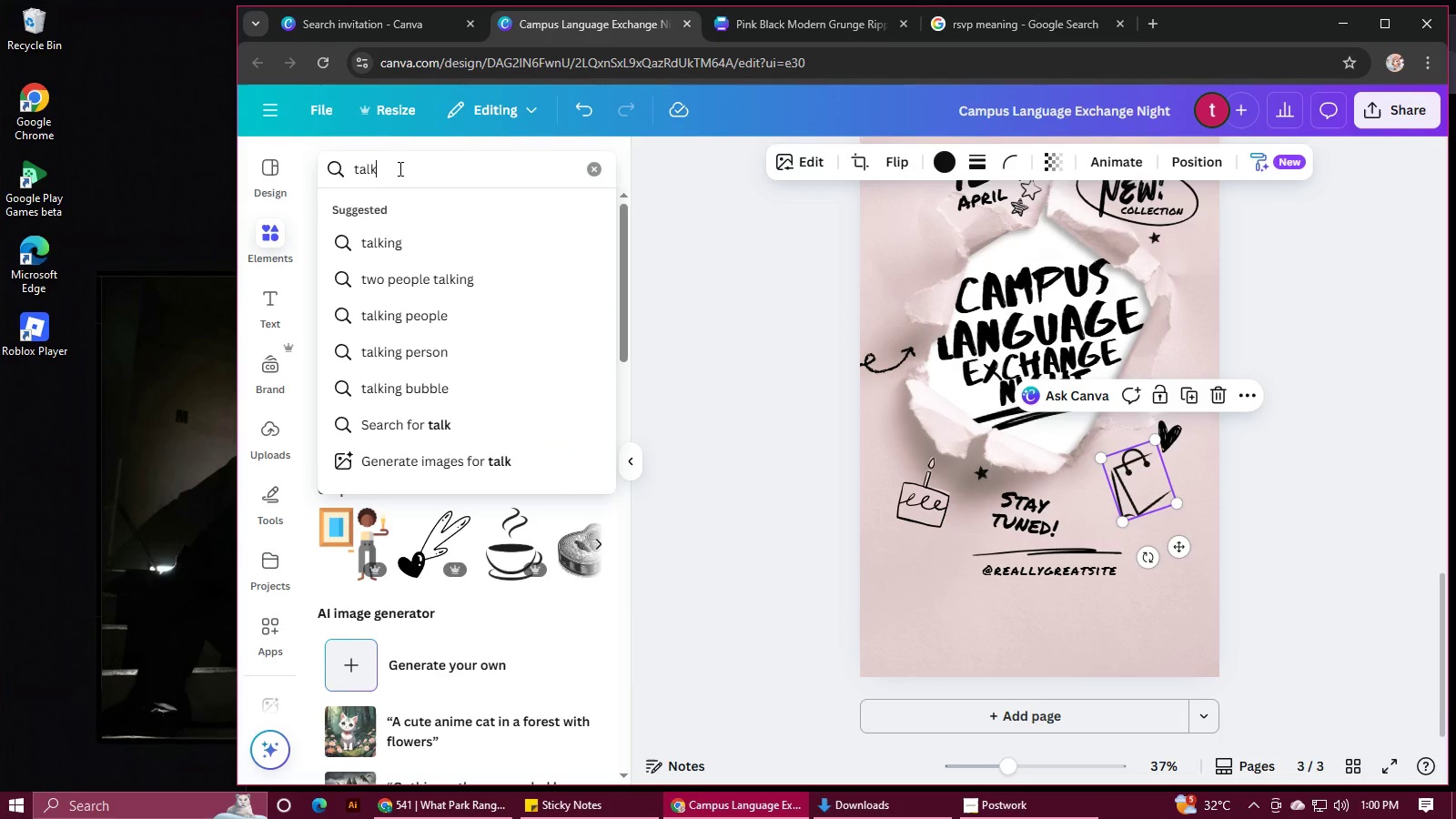 
key(Enter)
 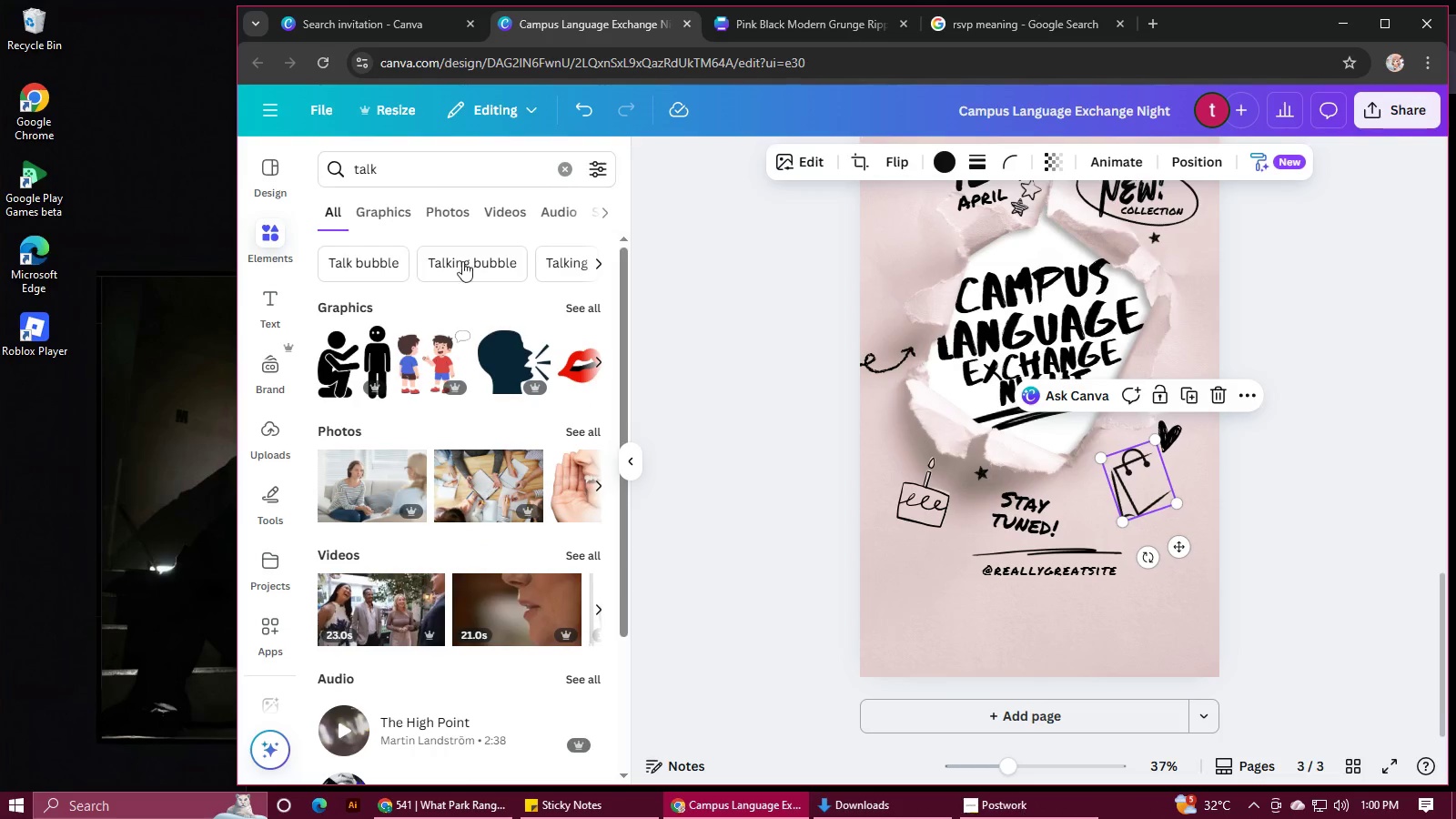 
left_click([577, 312])
 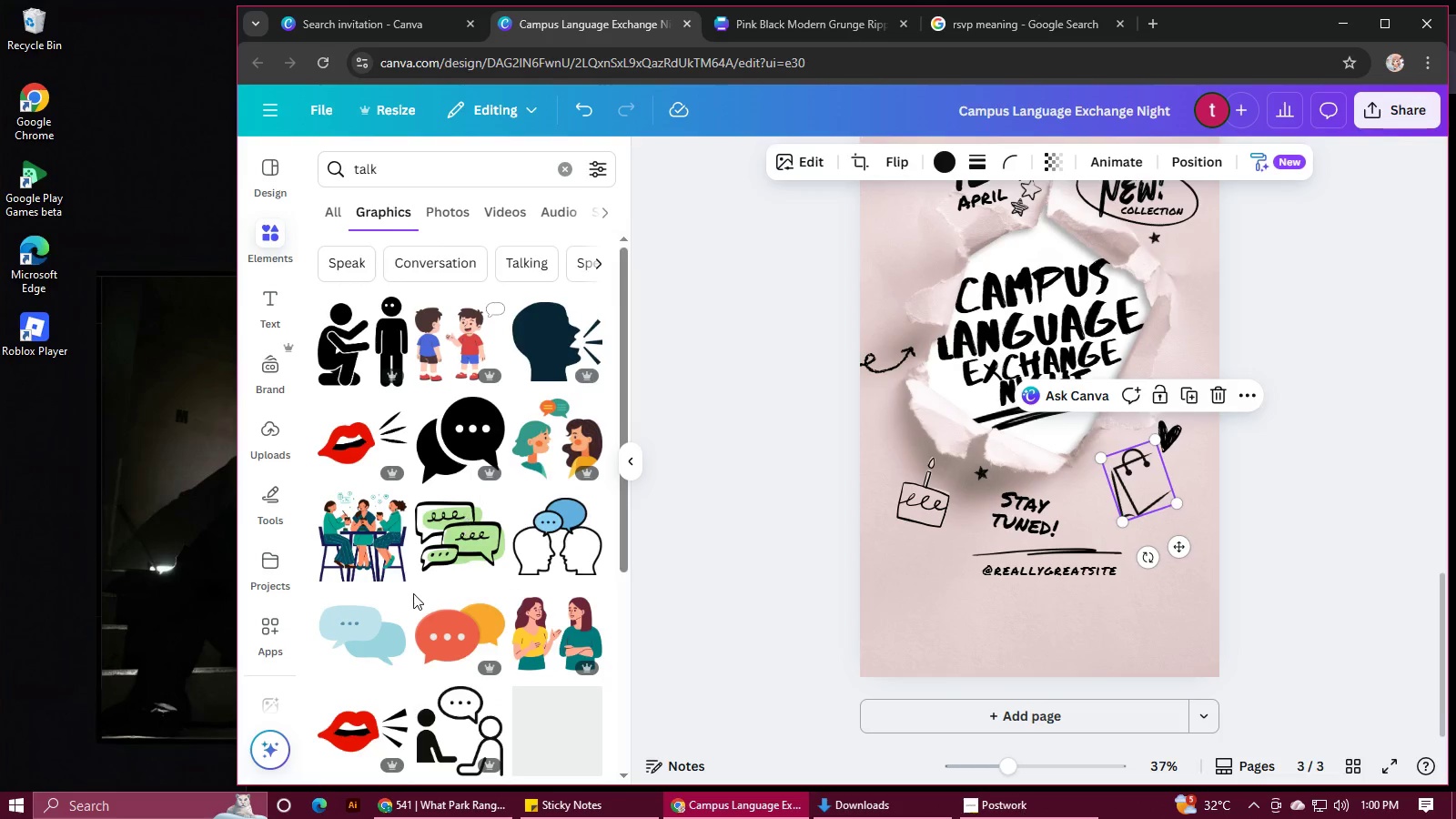 
mouse_move([418, 579])
 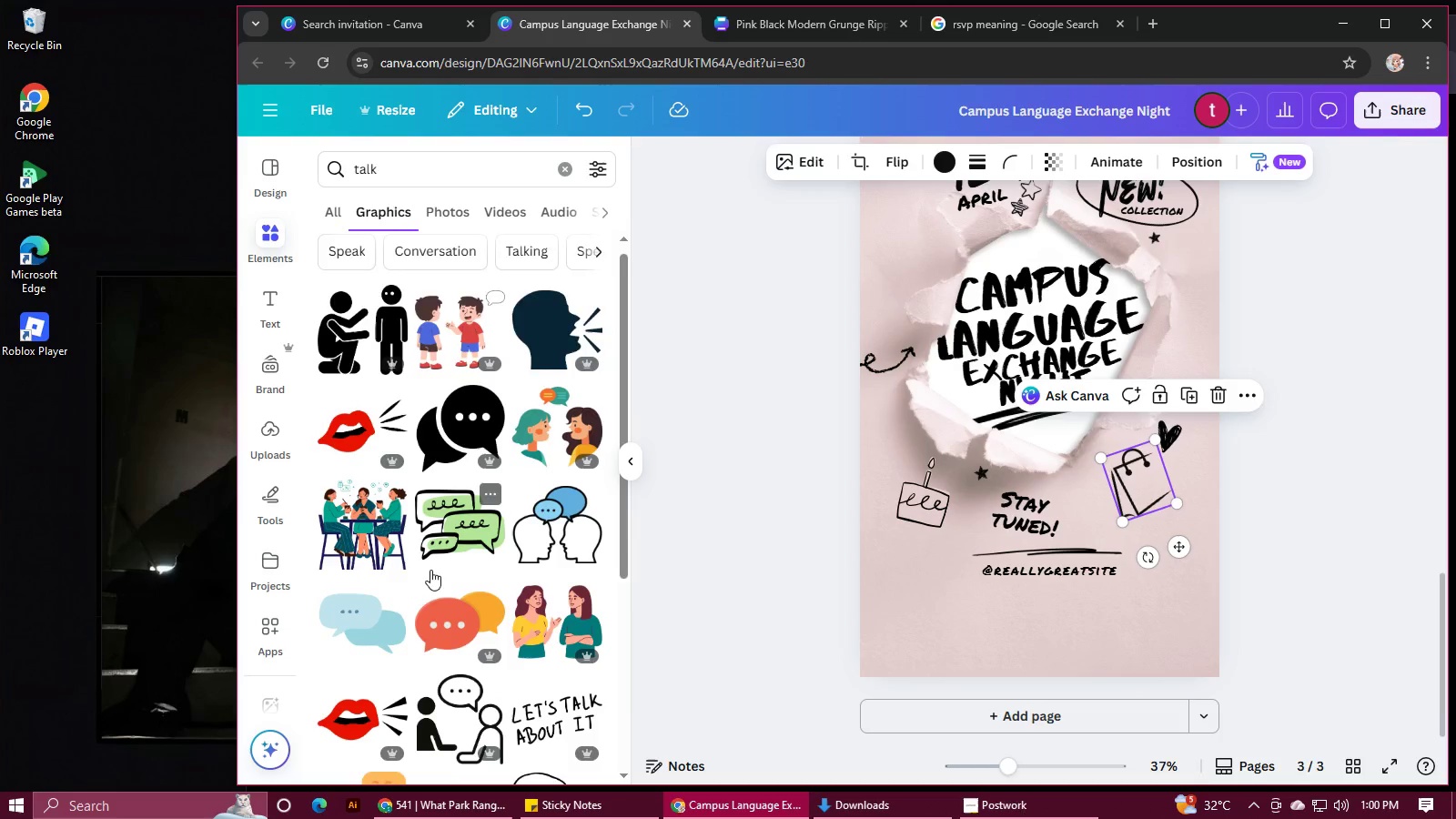 
scroll: coordinate [430, 570], scroll_direction: down, amount: 1.0
 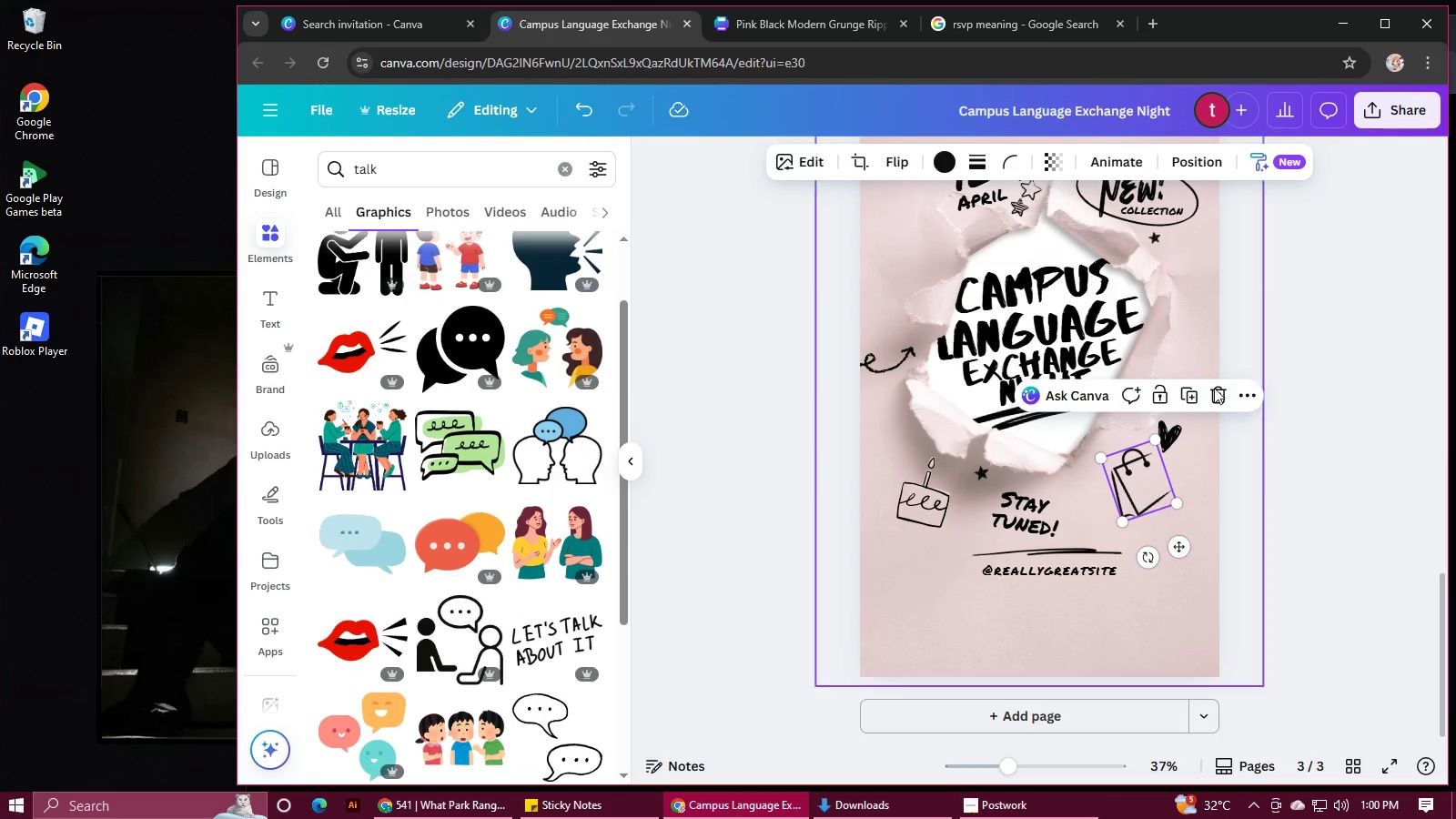 
left_click([1220, 394])
 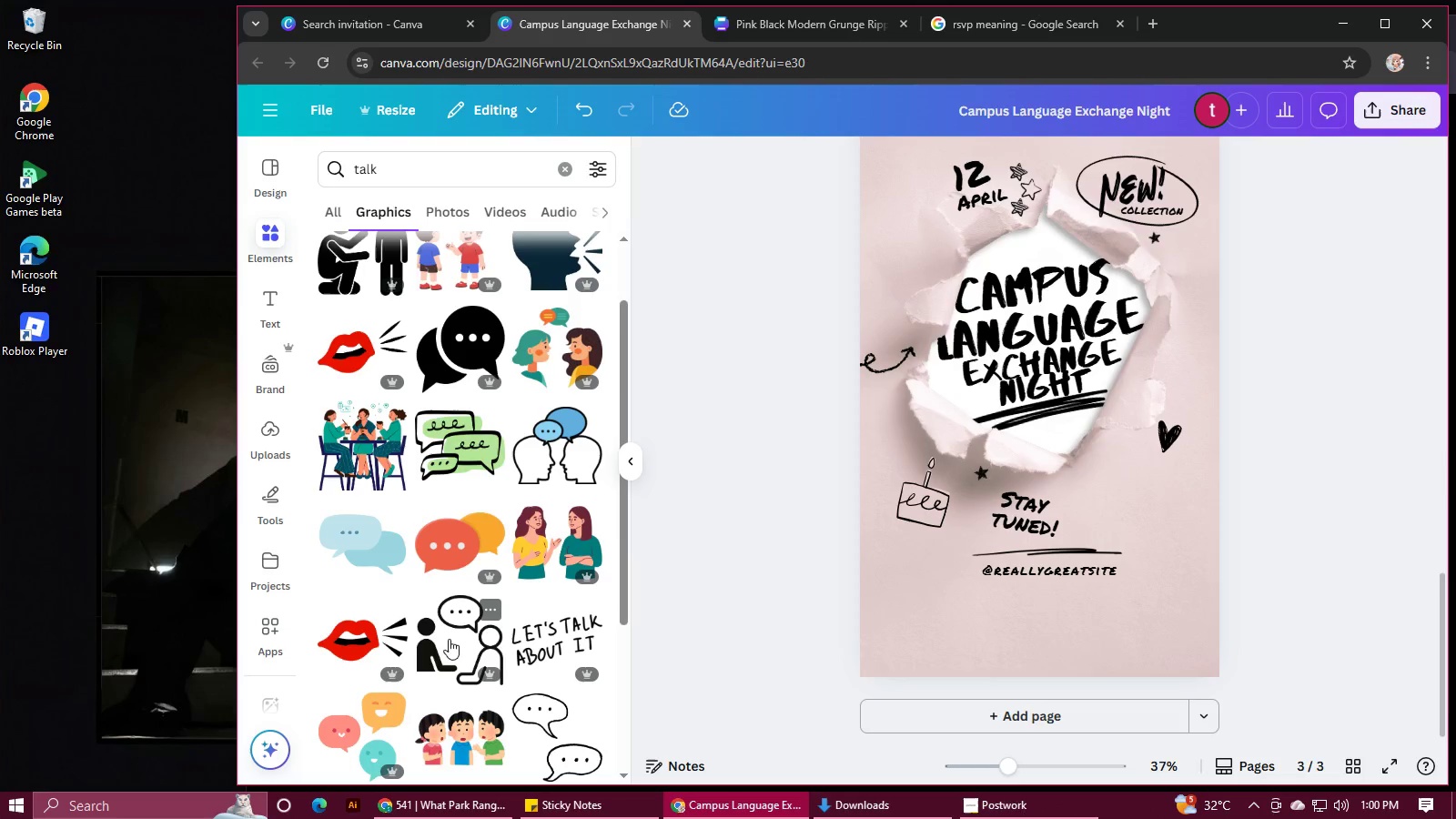 
scroll: coordinate [460, 632], scroll_direction: down, amount: 2.0
 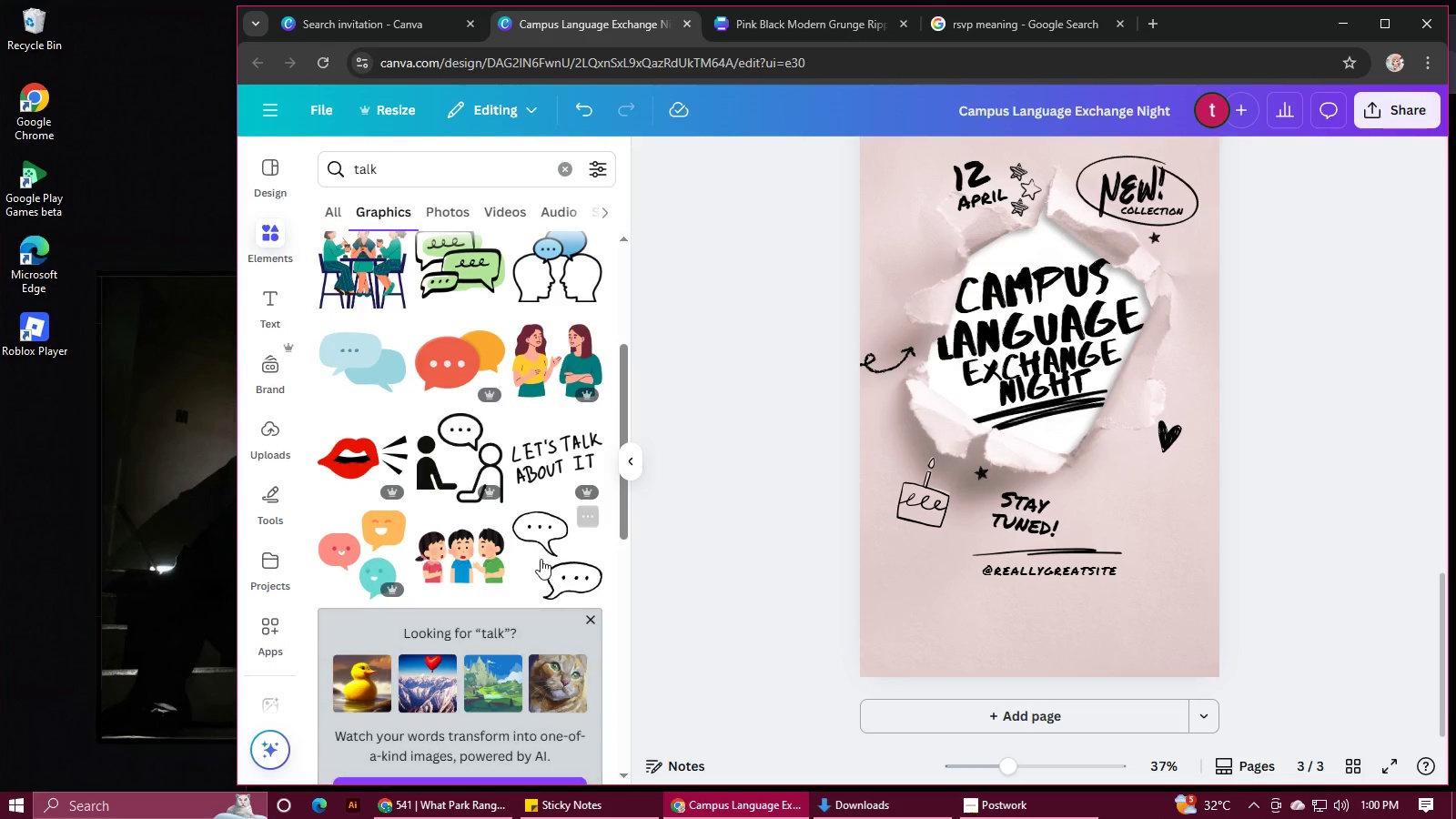 
left_click([545, 555])
 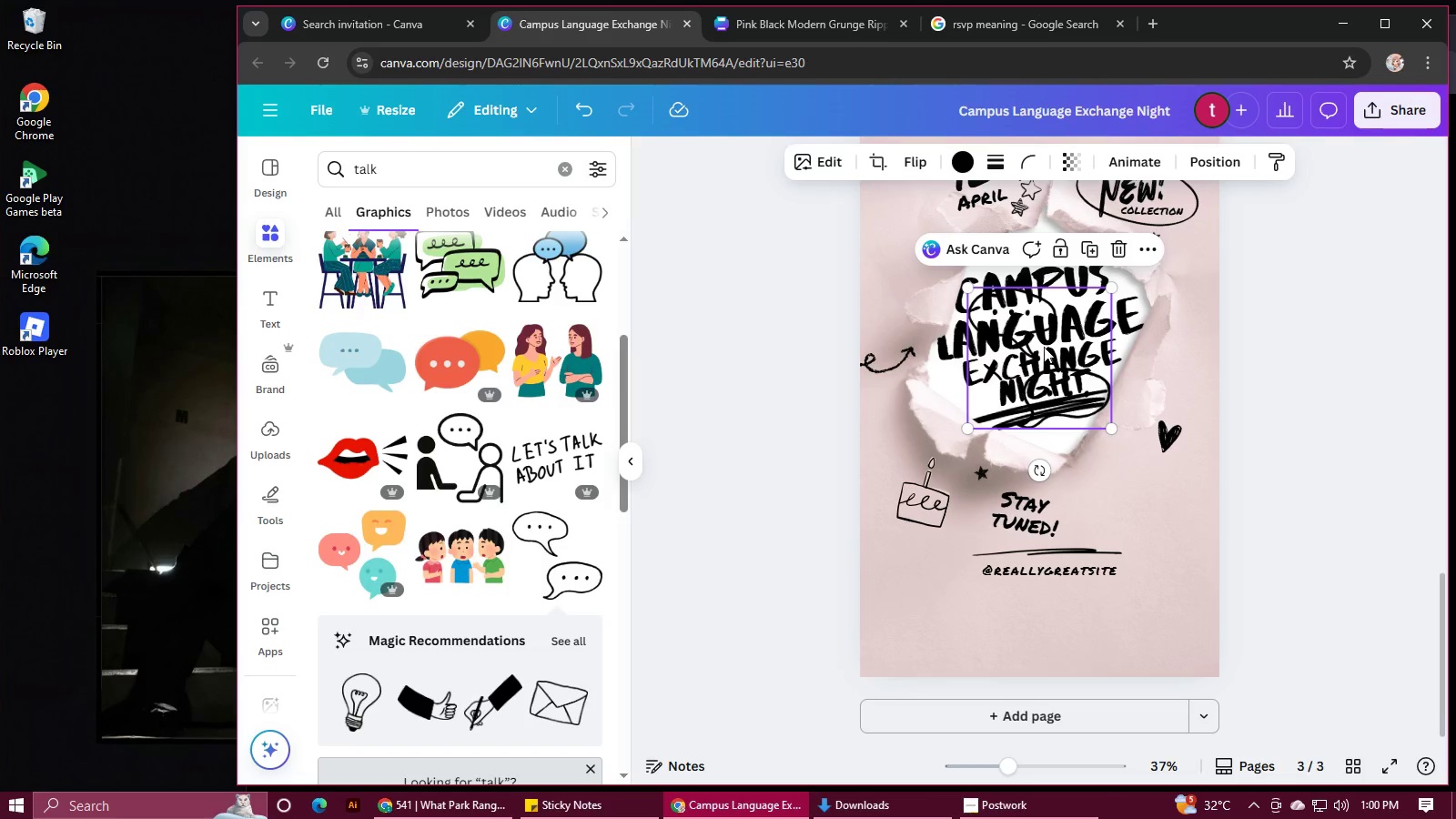 
left_click_drag(start_coordinate=[1049, 350], to_coordinate=[1138, 461])
 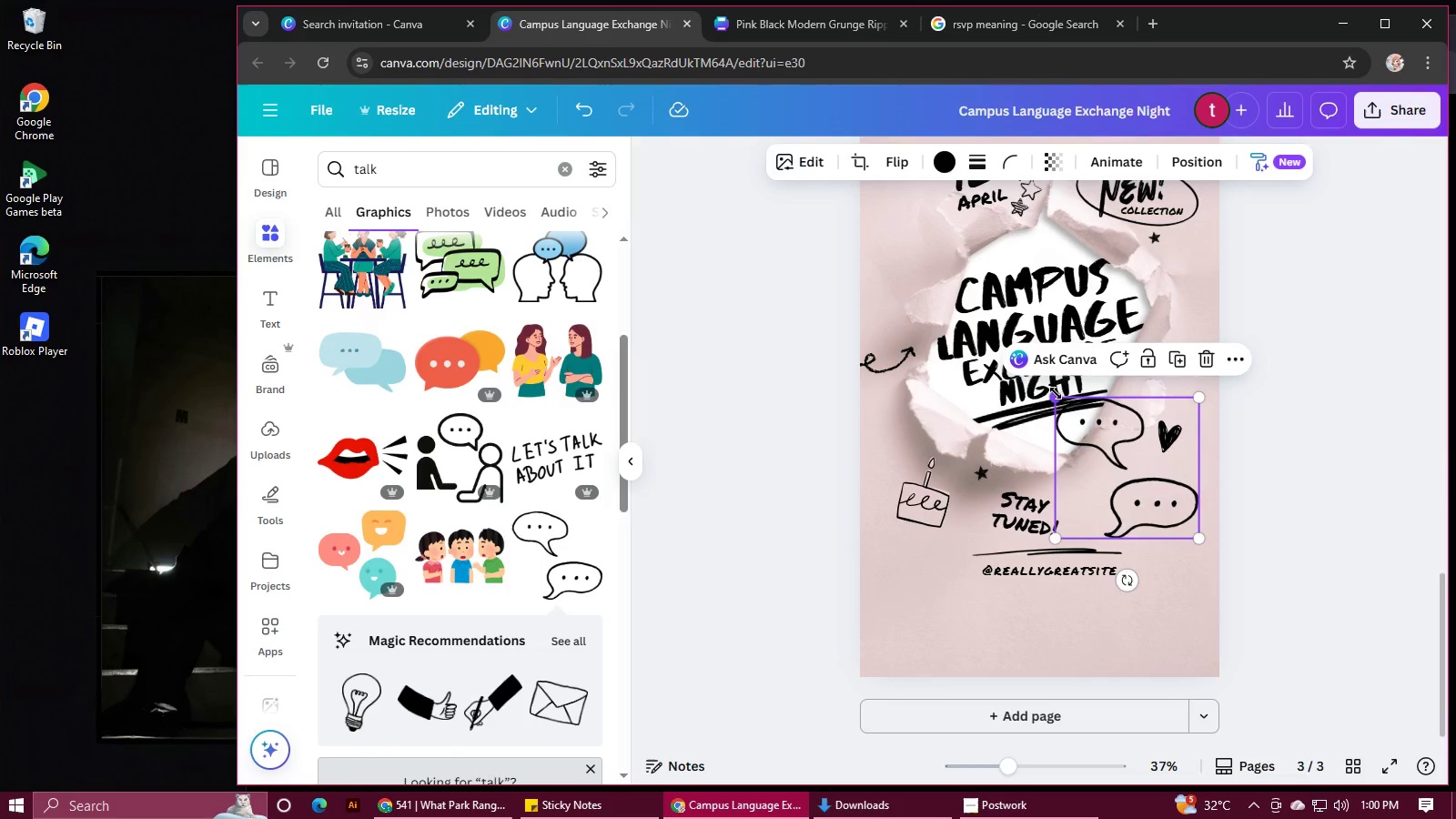 
left_click_drag(start_coordinate=[1057, 395], to_coordinate=[1107, 453])
 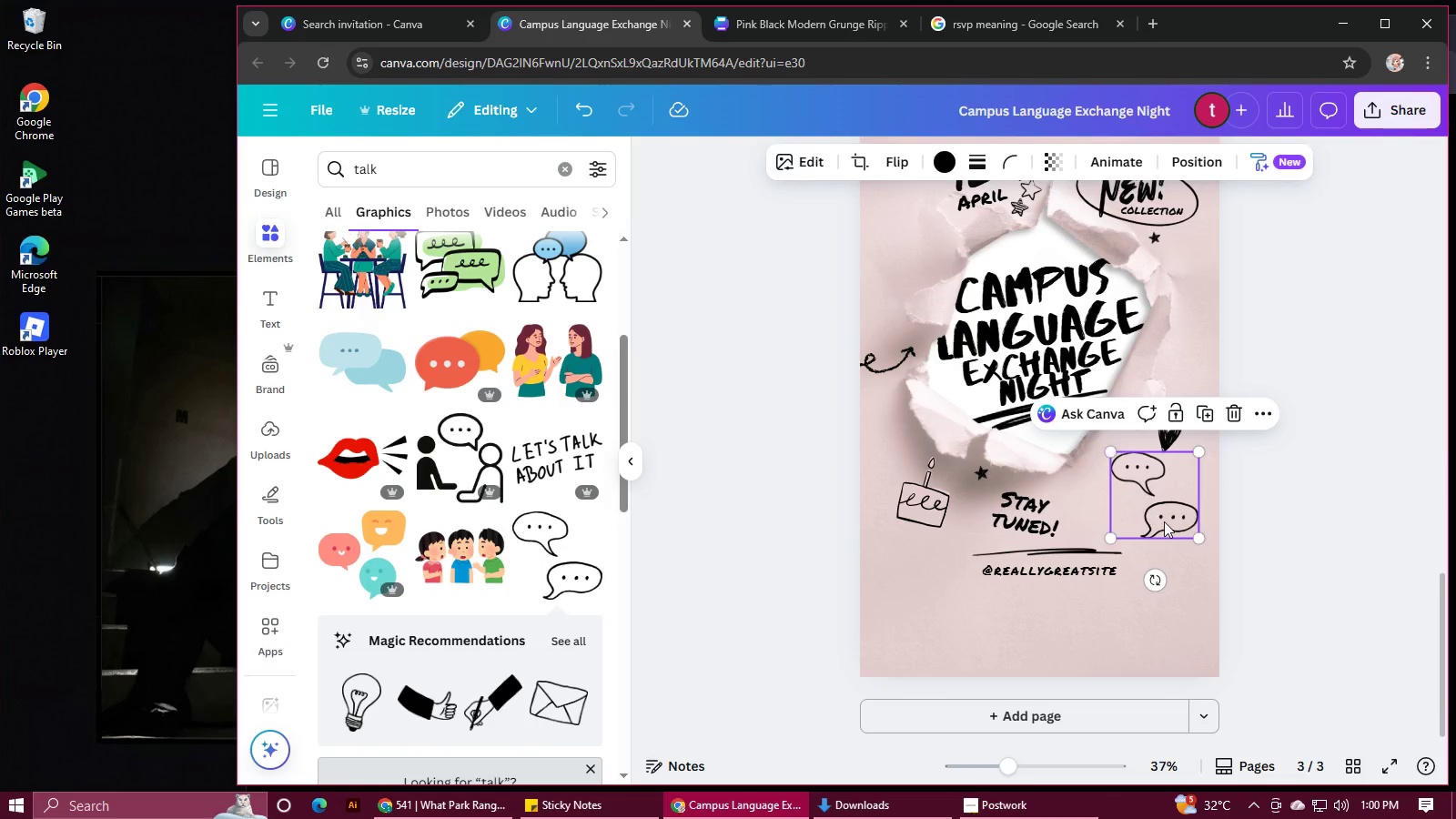 
left_click_drag(start_coordinate=[1164, 521], to_coordinate=[1156, 502])
 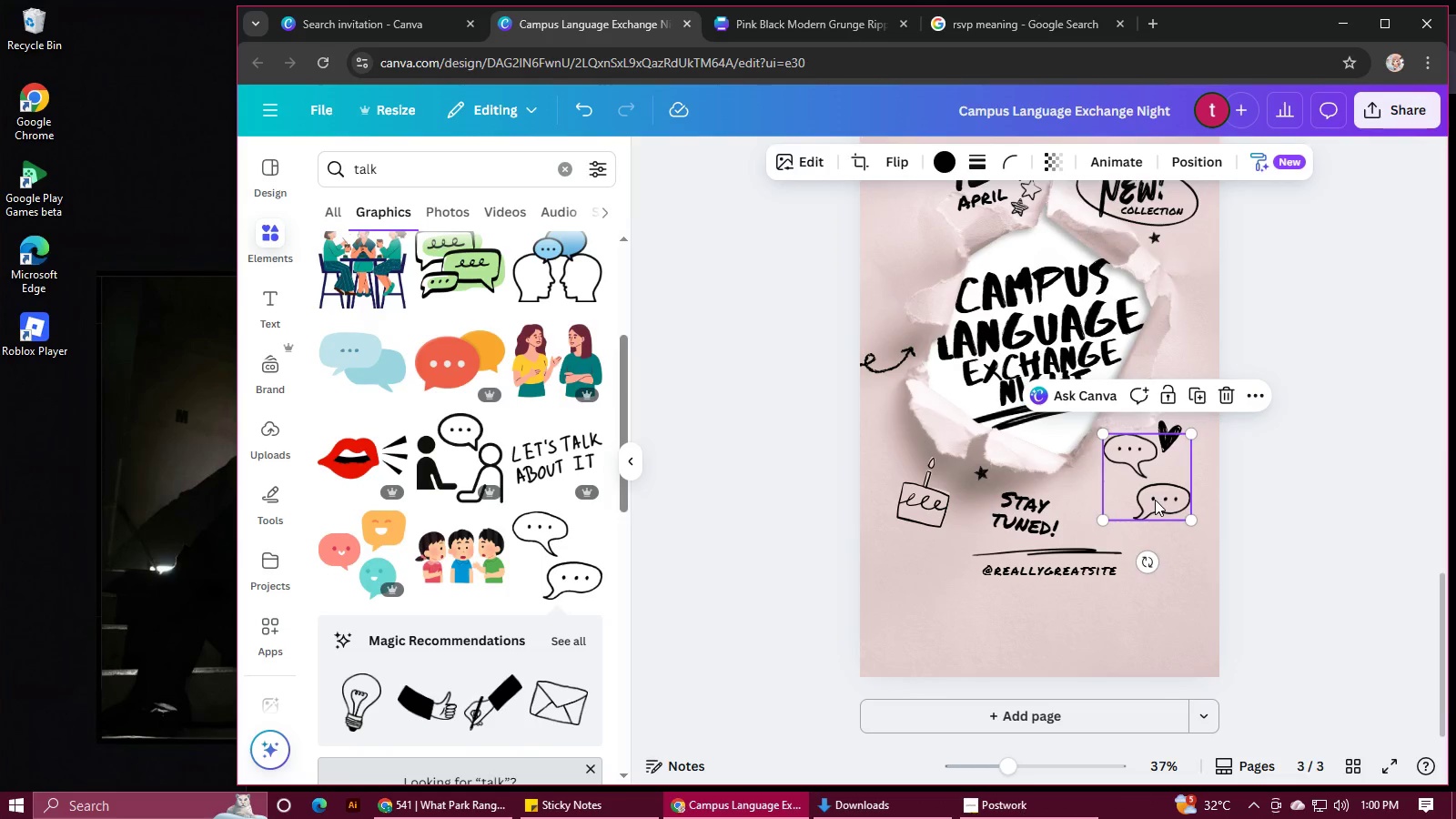 
left_click_drag(start_coordinate=[1156, 500], to_coordinate=[1149, 499])
 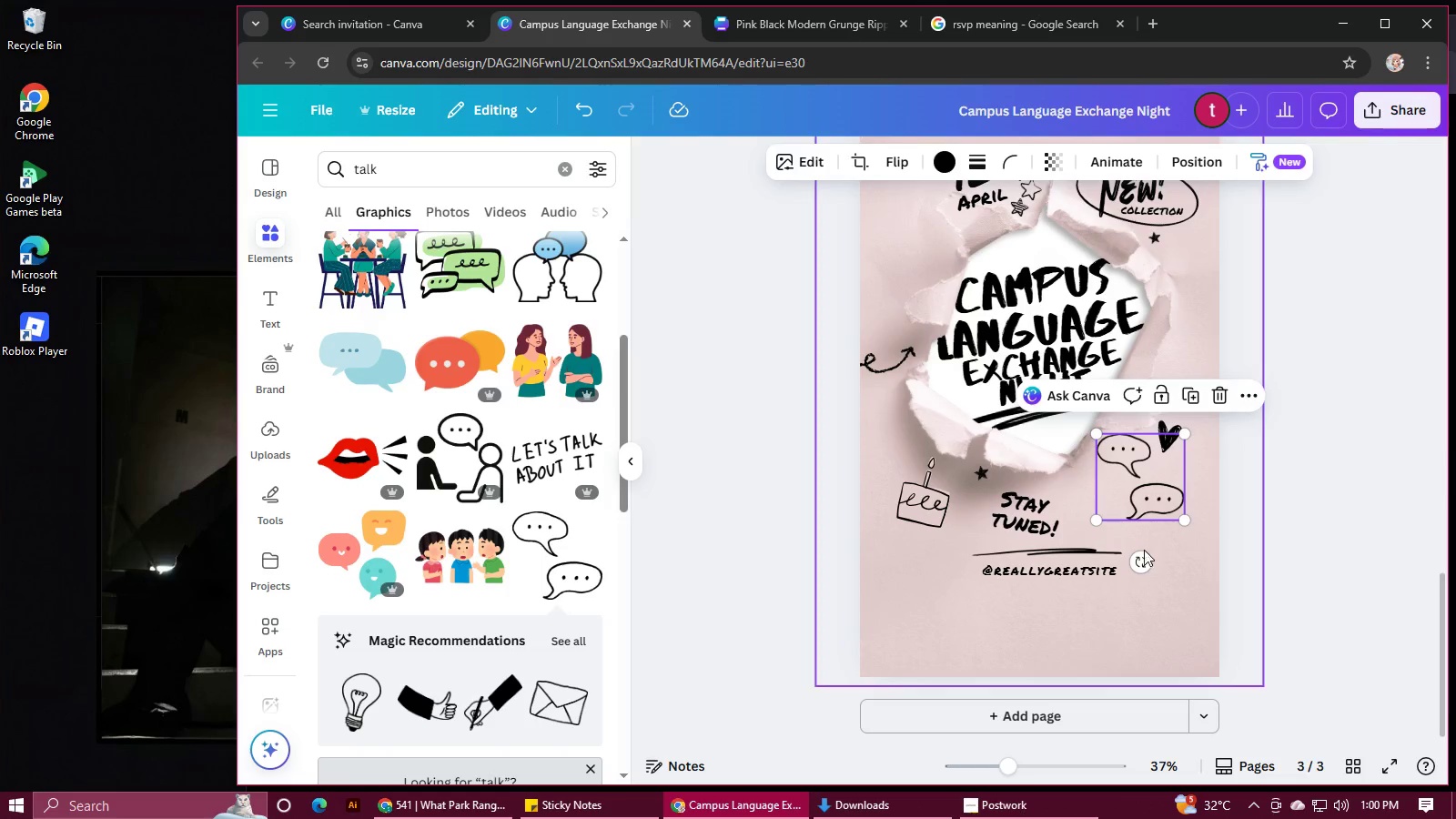 
left_click_drag(start_coordinate=[1144, 556], to_coordinate=[1156, 551])
 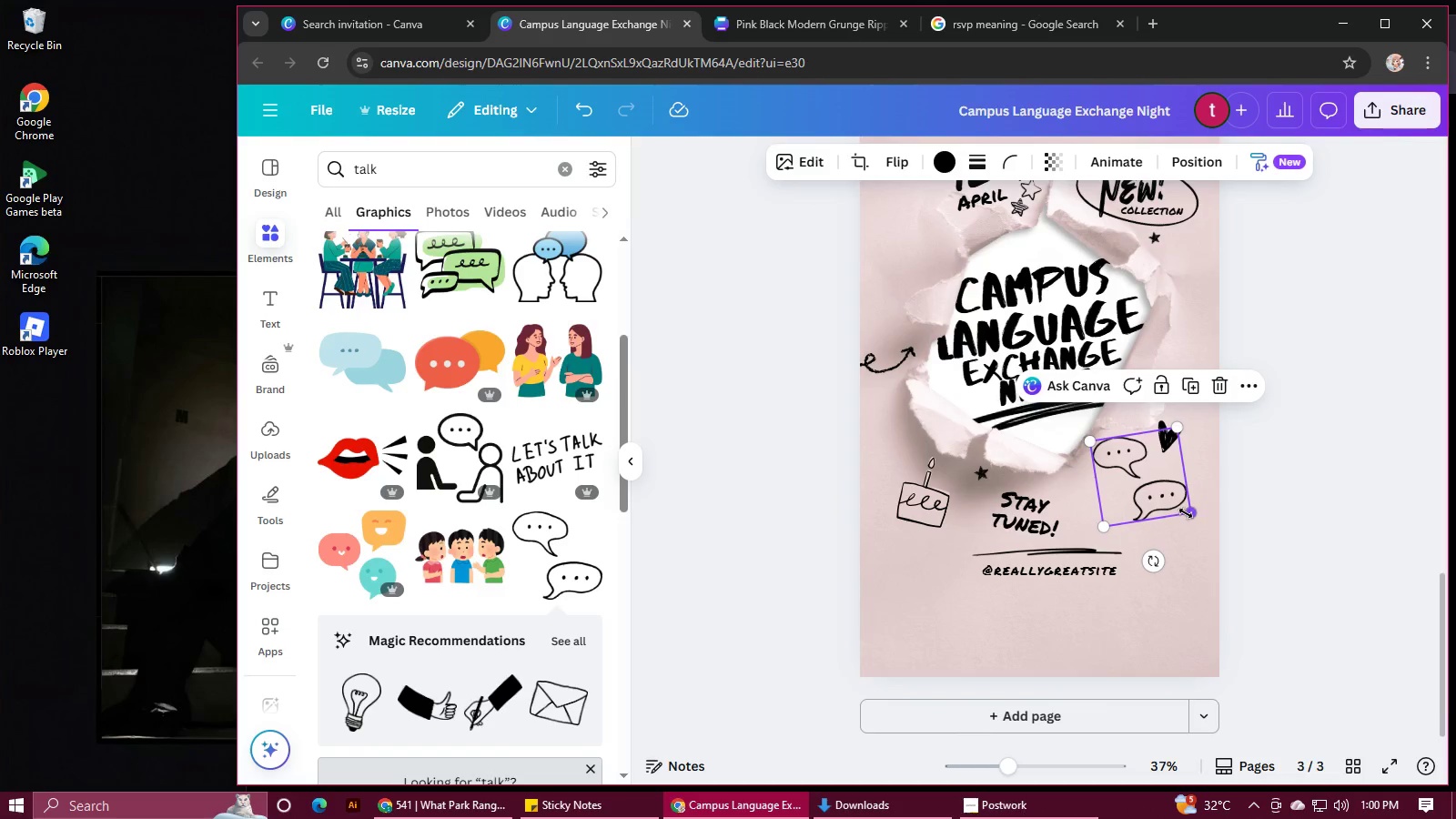 
left_click_drag(start_coordinate=[1187, 513], to_coordinate=[1162, 505])
 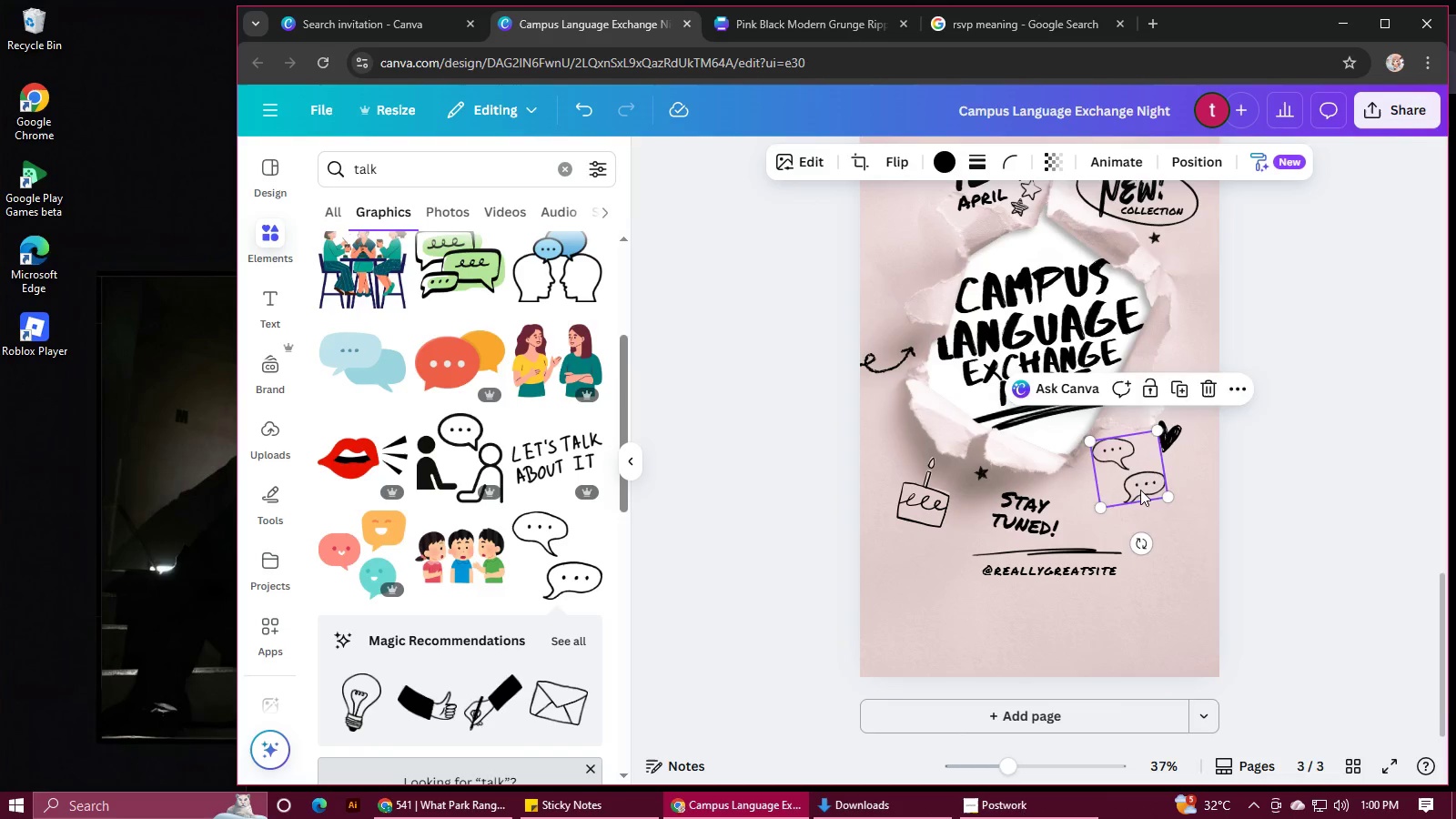 
left_click_drag(start_coordinate=[1140, 490], to_coordinate=[1168, 479])
 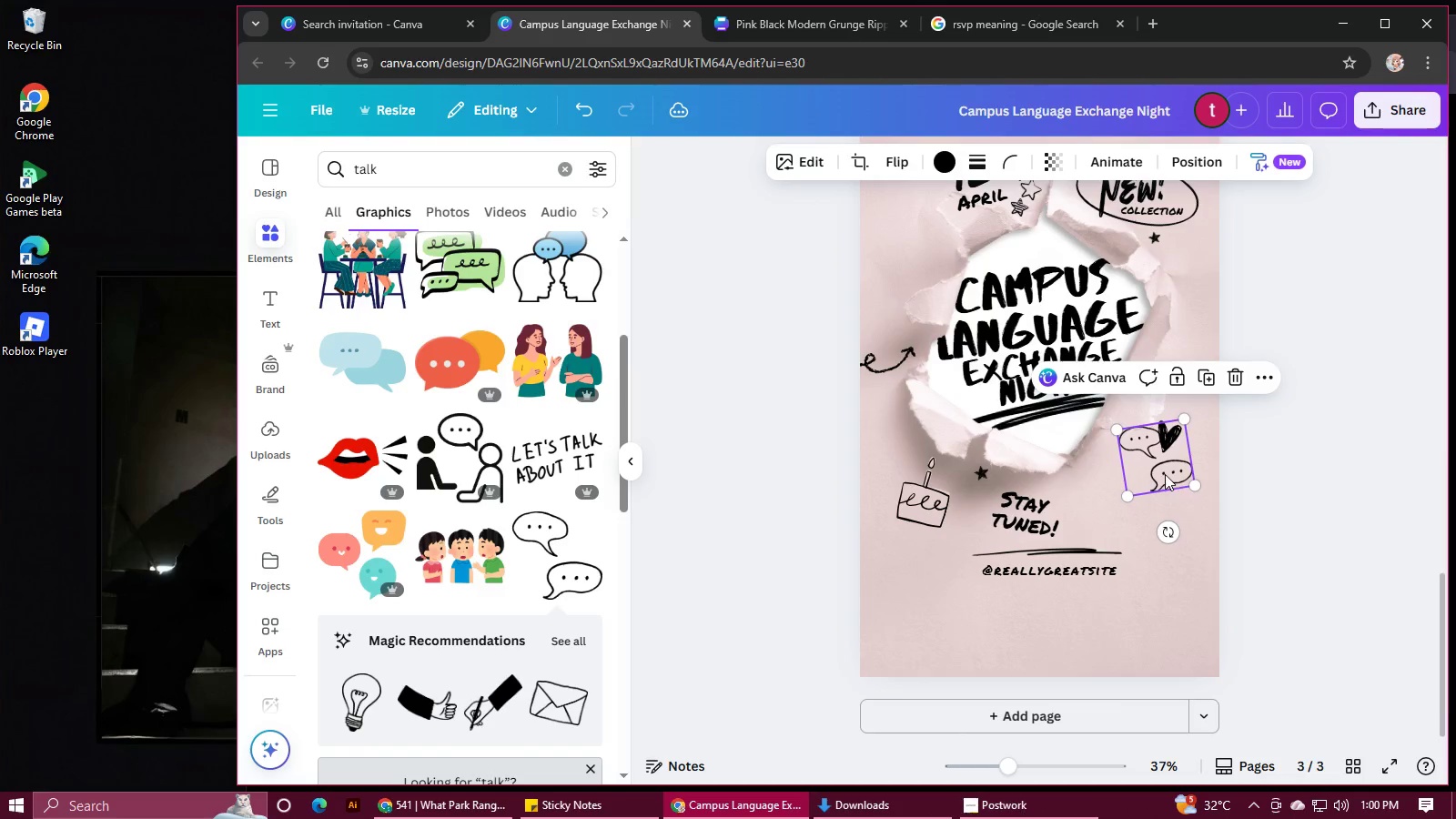 
left_click_drag(start_coordinate=[1167, 473], to_coordinate=[1158, 478])
 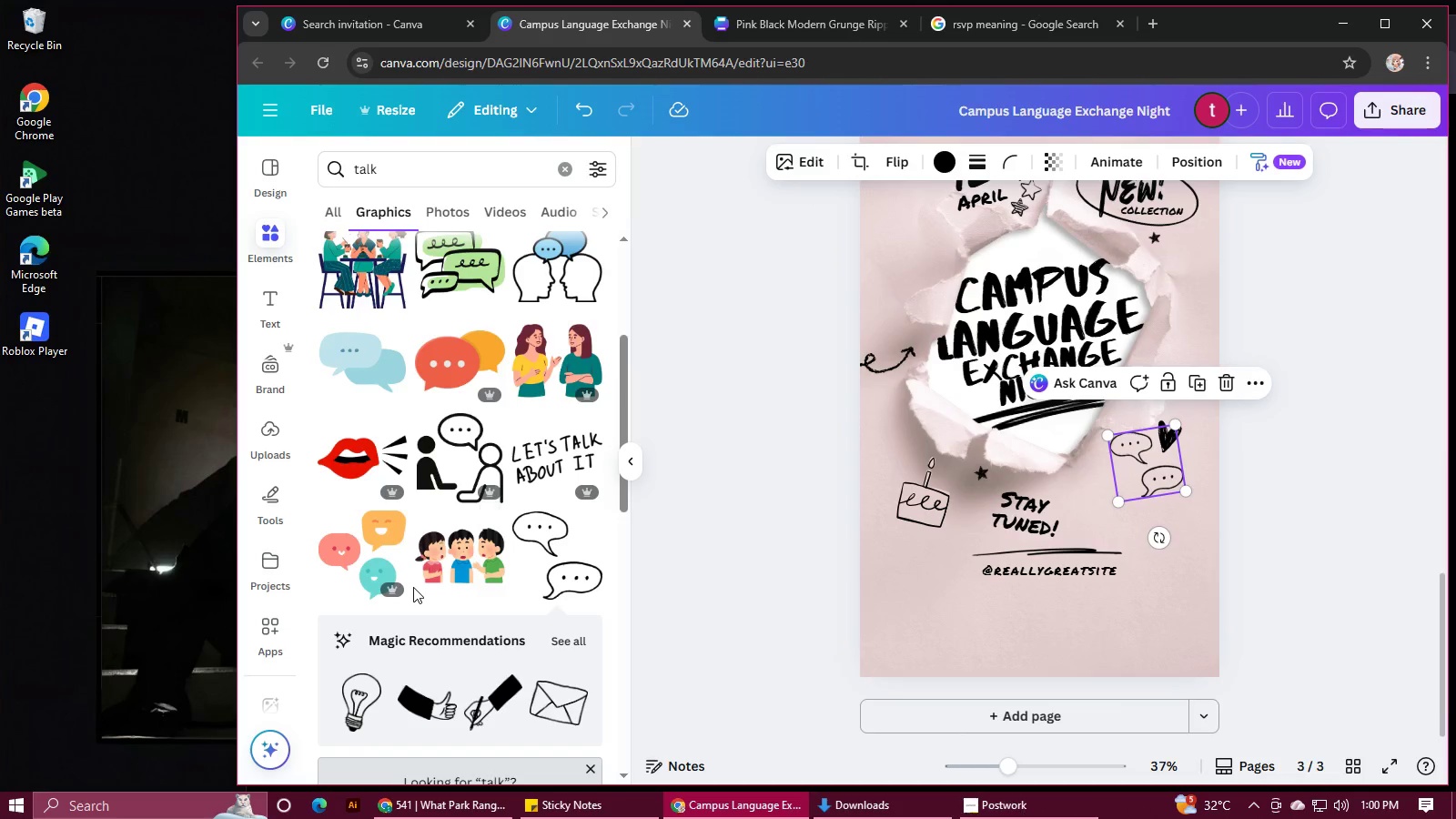 
scroll: coordinate [440, 564], scroll_direction: down, amount: 10.0
 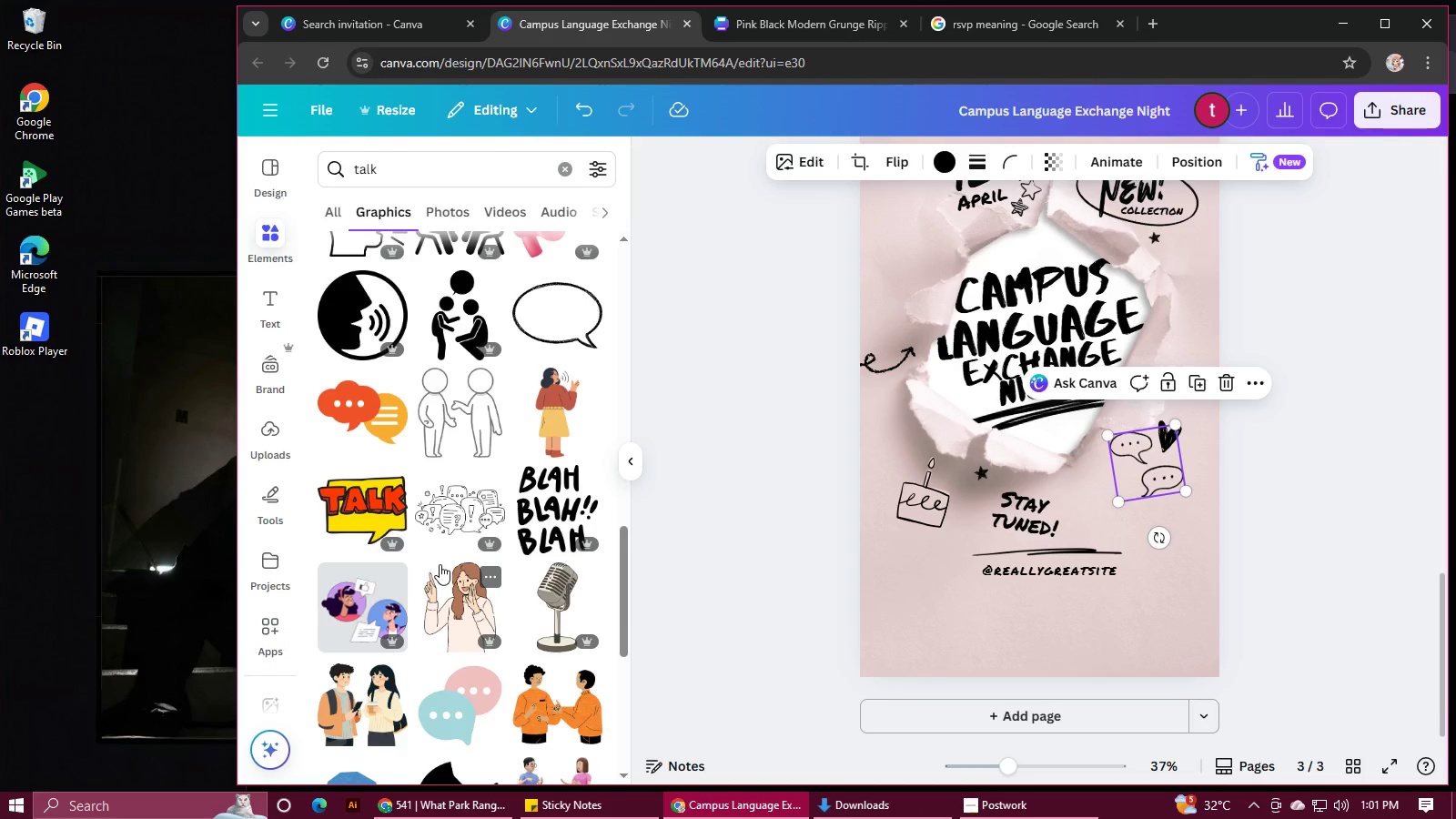 
wait(8.92)
 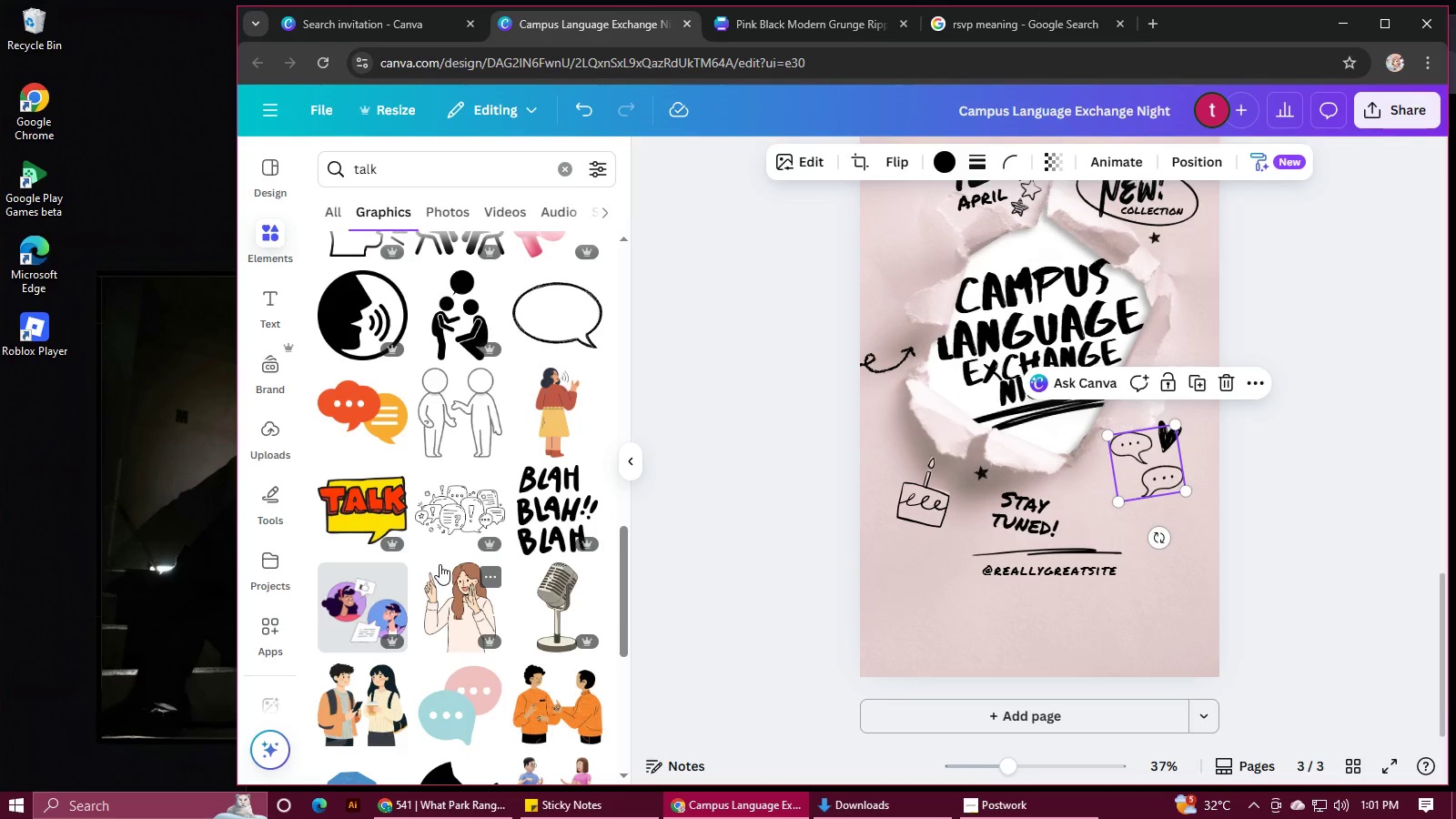 
left_click([440, 407])
 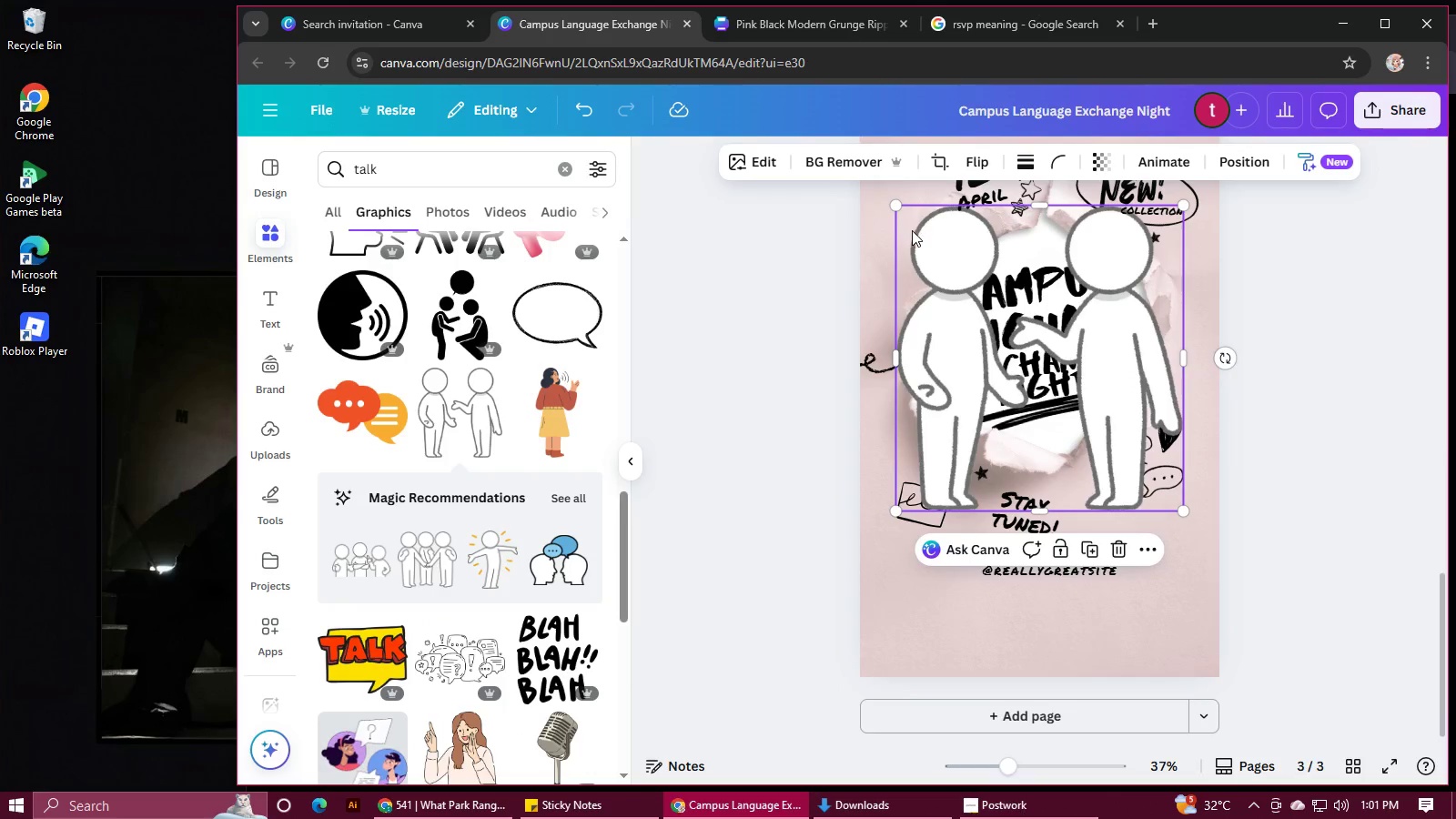 
left_click_drag(start_coordinate=[897, 207], to_coordinate=[1025, 388])
 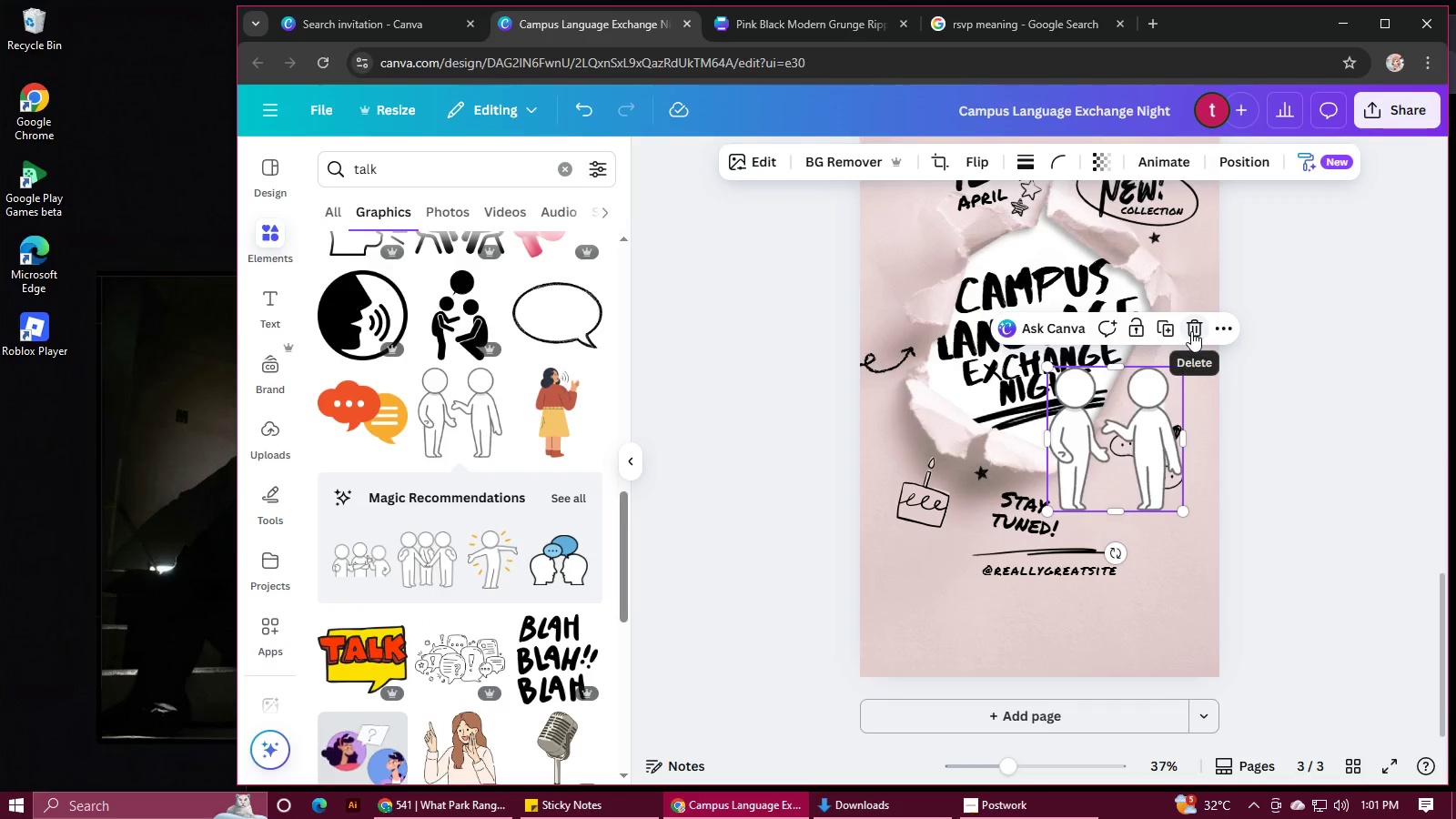 
left_click([1191, 331])
 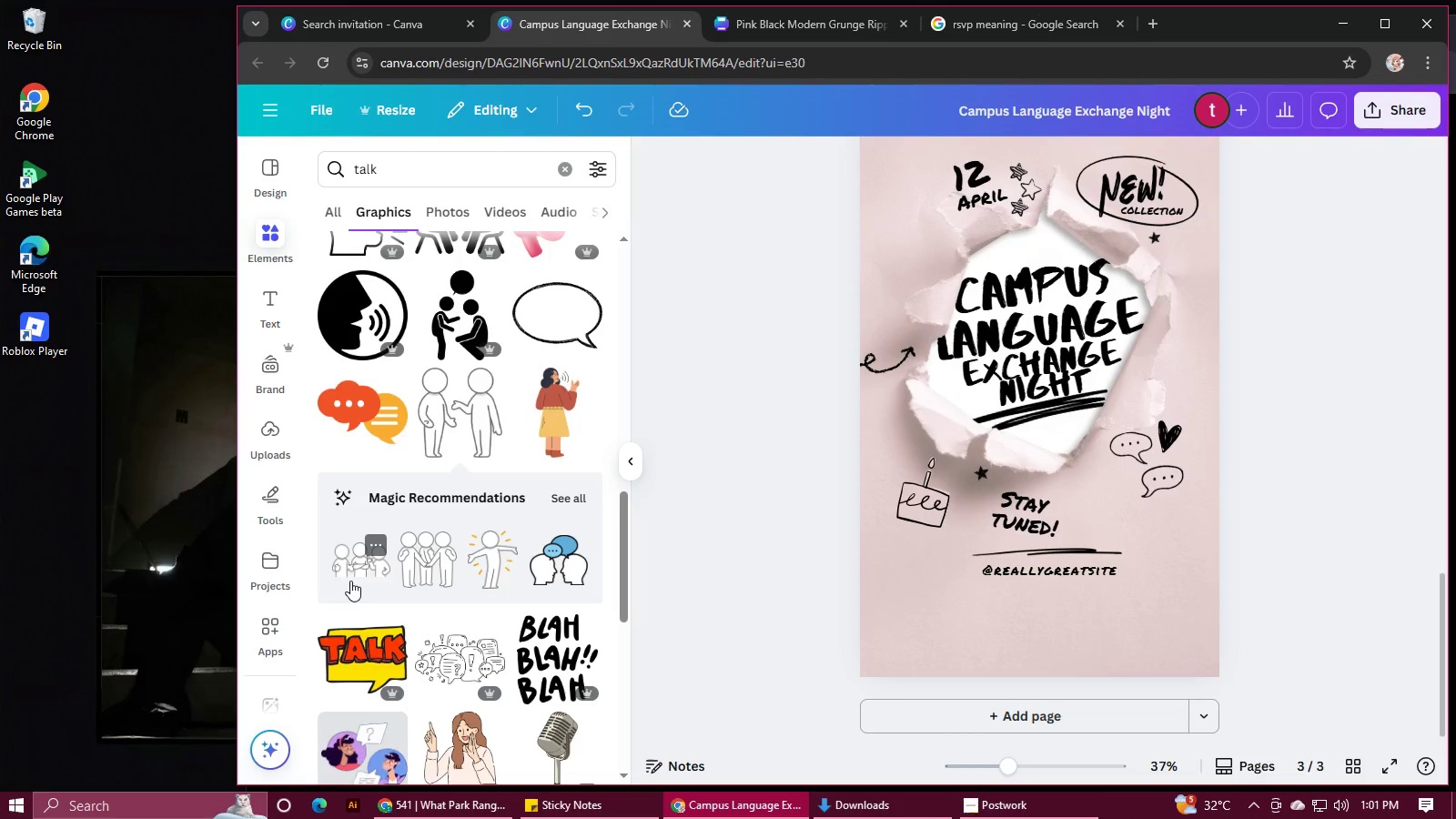 
scroll: coordinate [525, 640], scroll_direction: down, amount: 18.0
 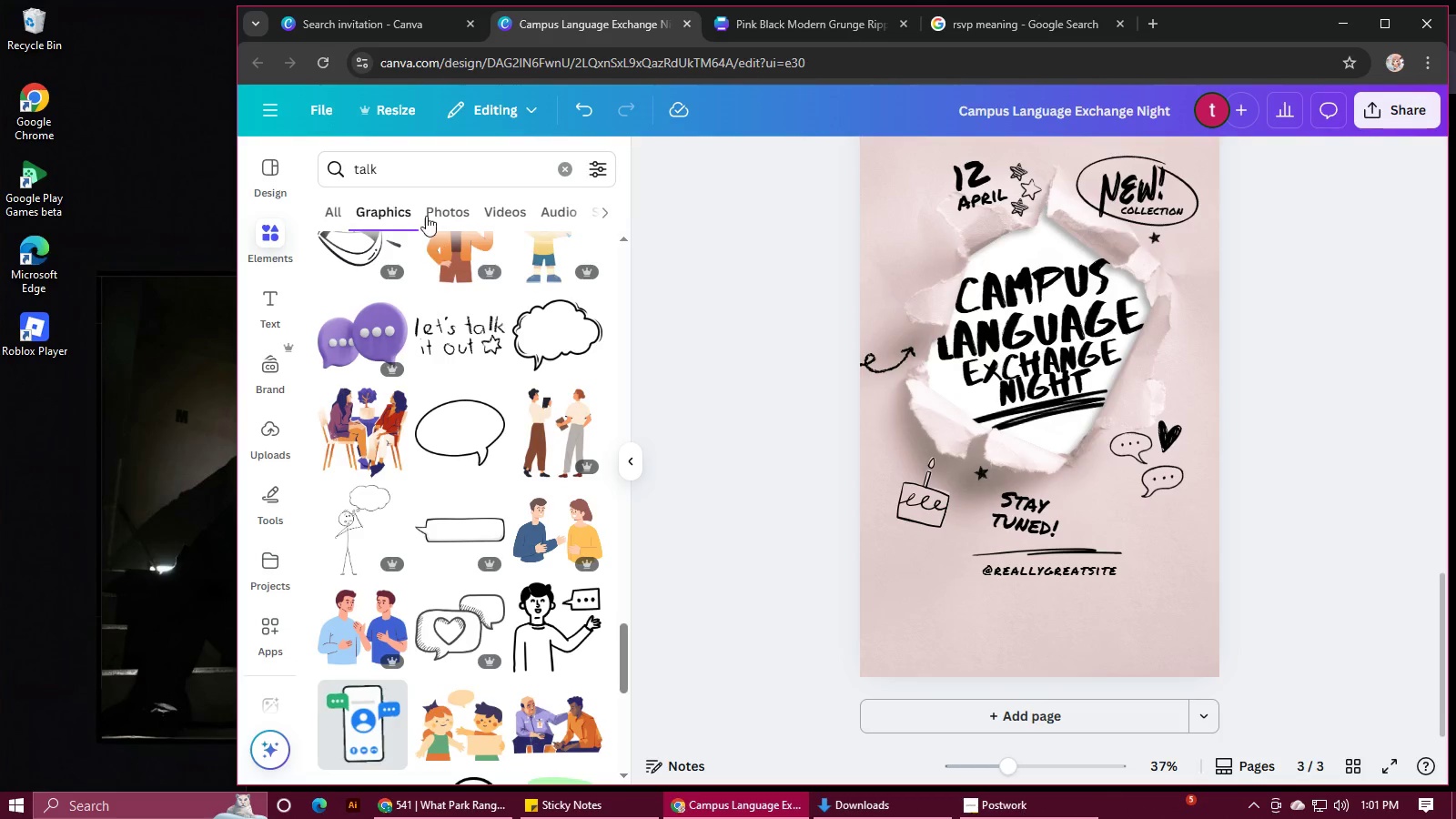 
left_click_drag(start_coordinate=[396, 171], to_coordinate=[339, 172])
 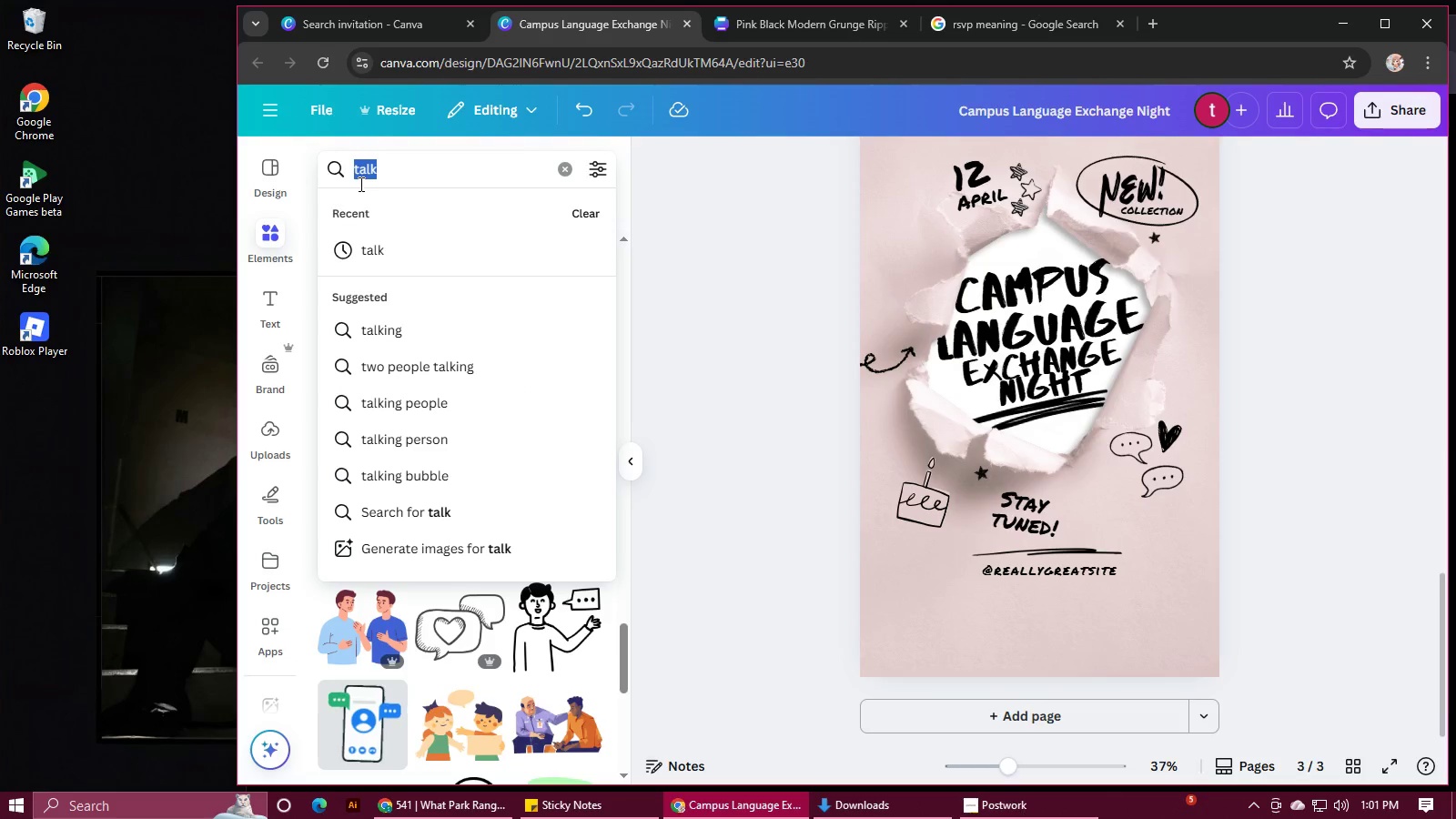 
type(location)
 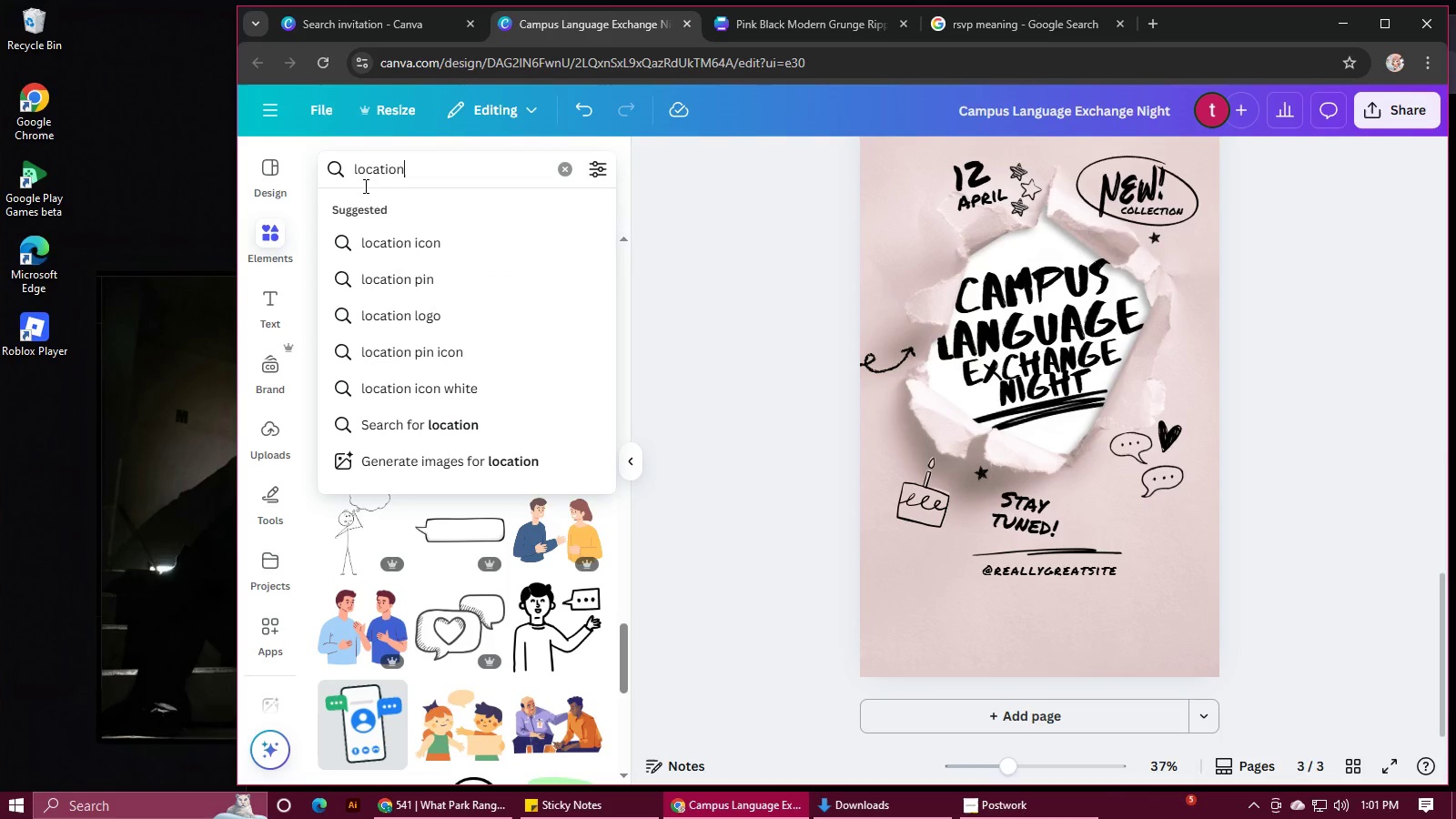 
key(Enter)
 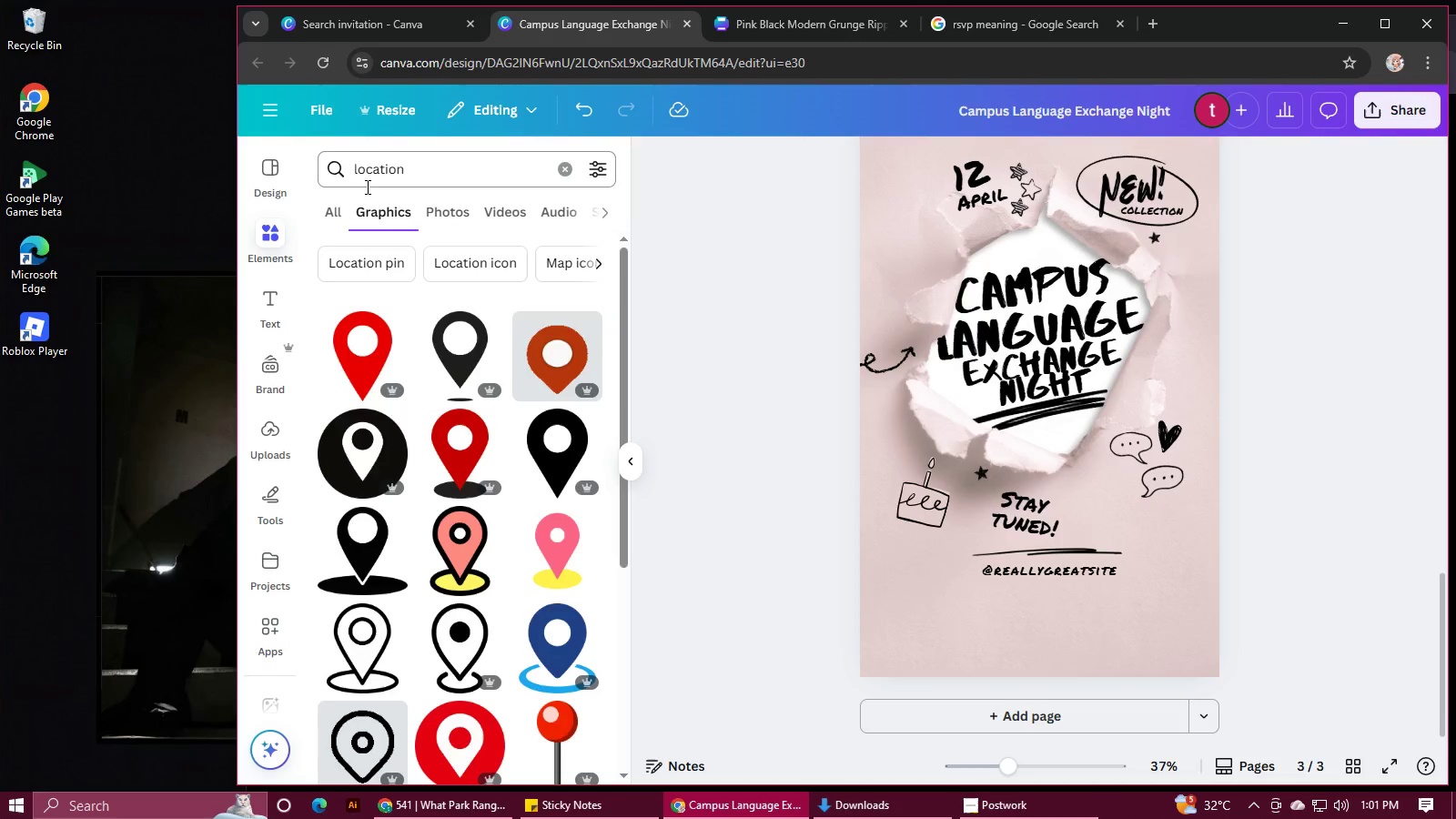 
wait(25.17)
 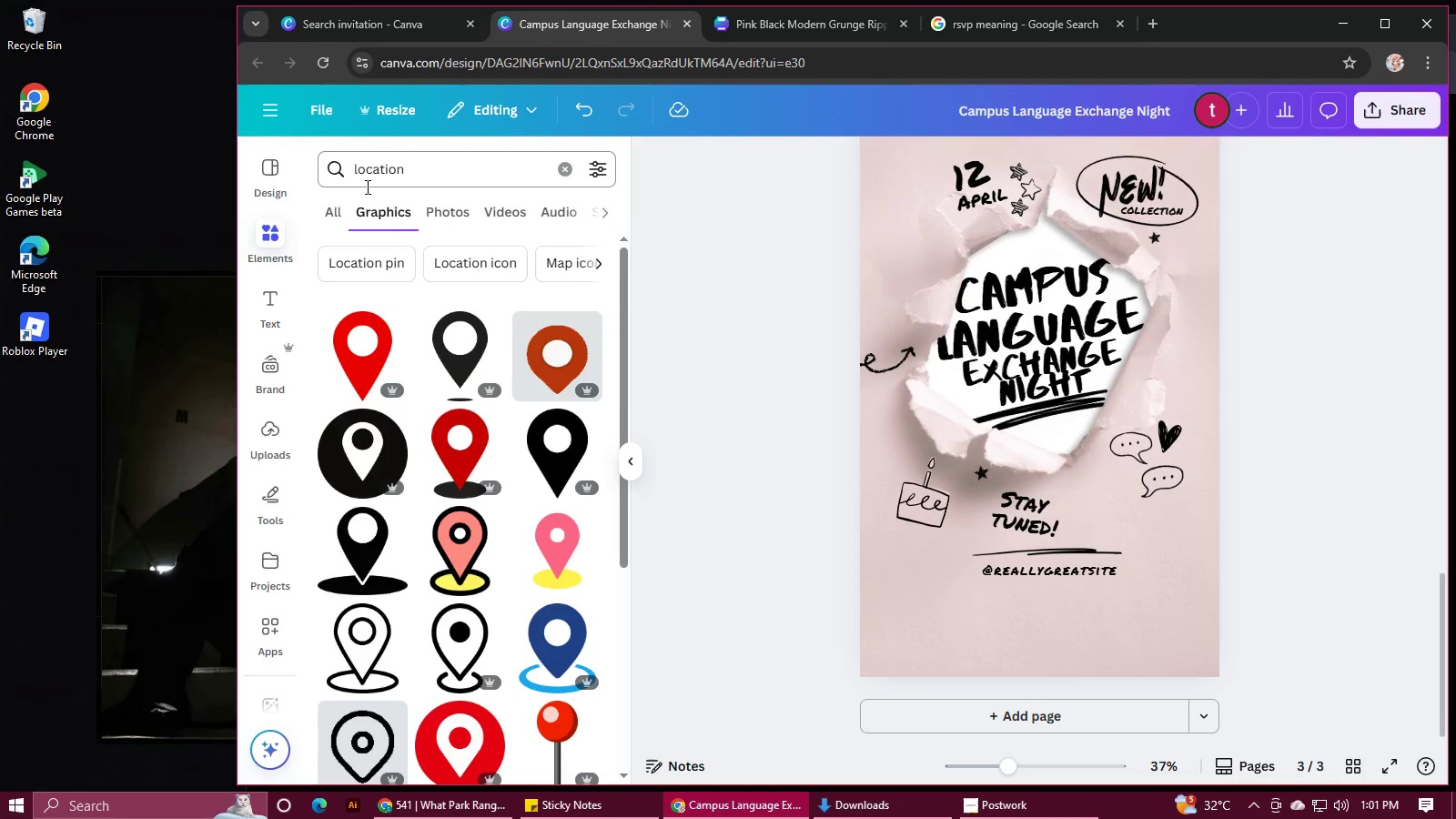 
scroll: coordinate [335, 574], scroll_direction: down, amount: 2.0
 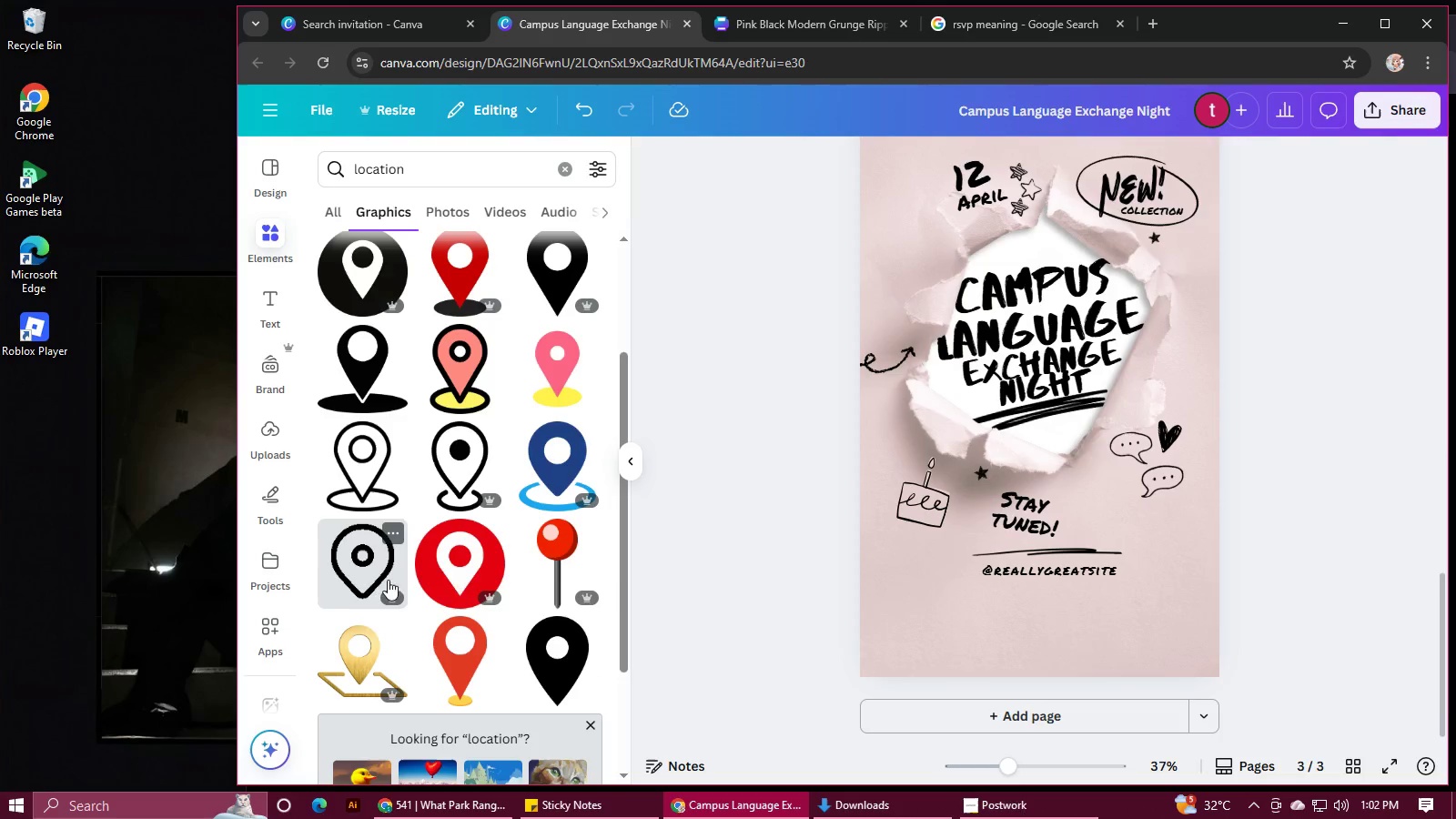 
scroll: coordinate [996, 573], scroll_direction: up, amount: 11.0
 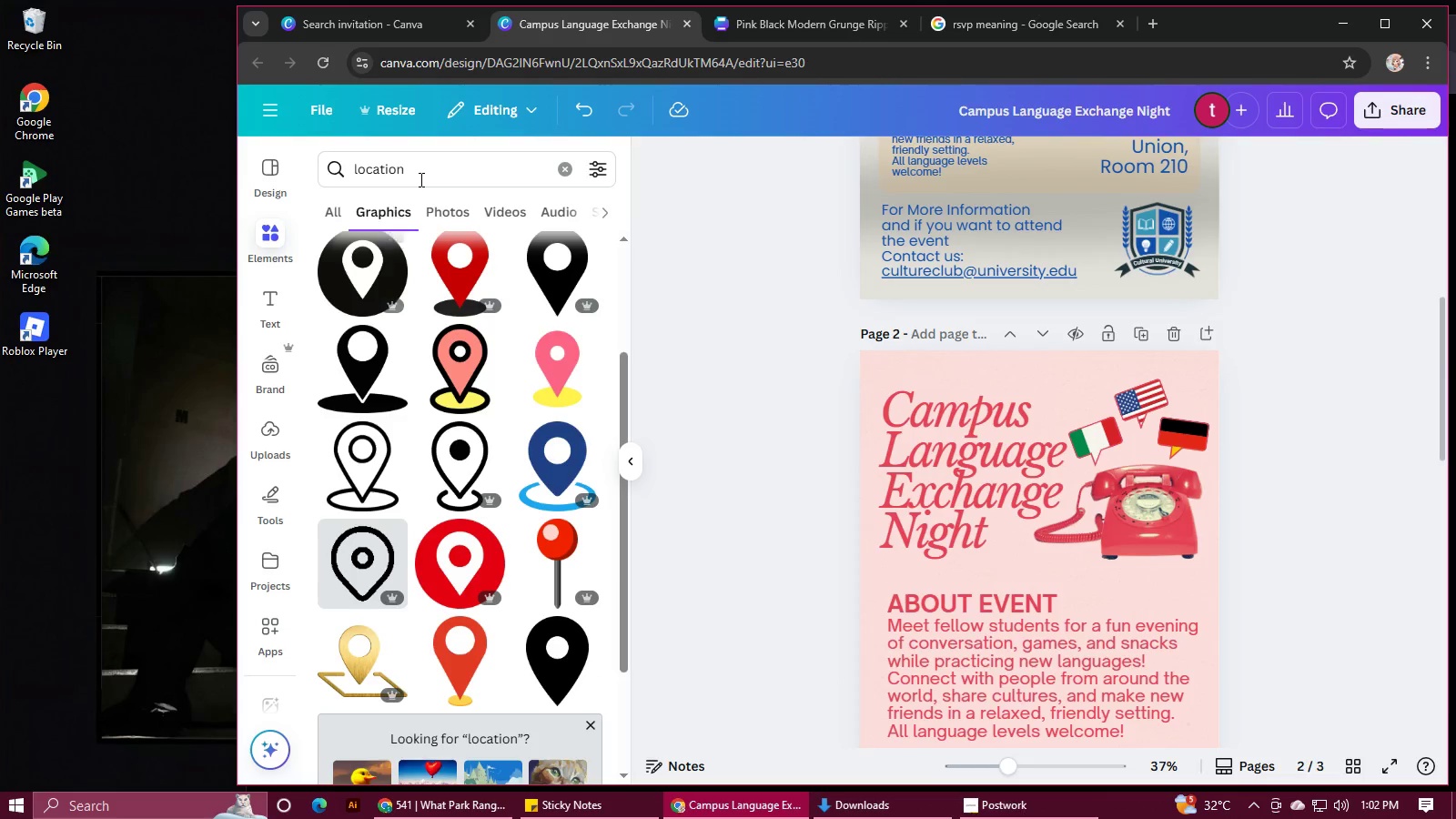 
left_click_drag(start_coordinate=[424, 176], to_coordinate=[297, 189])
 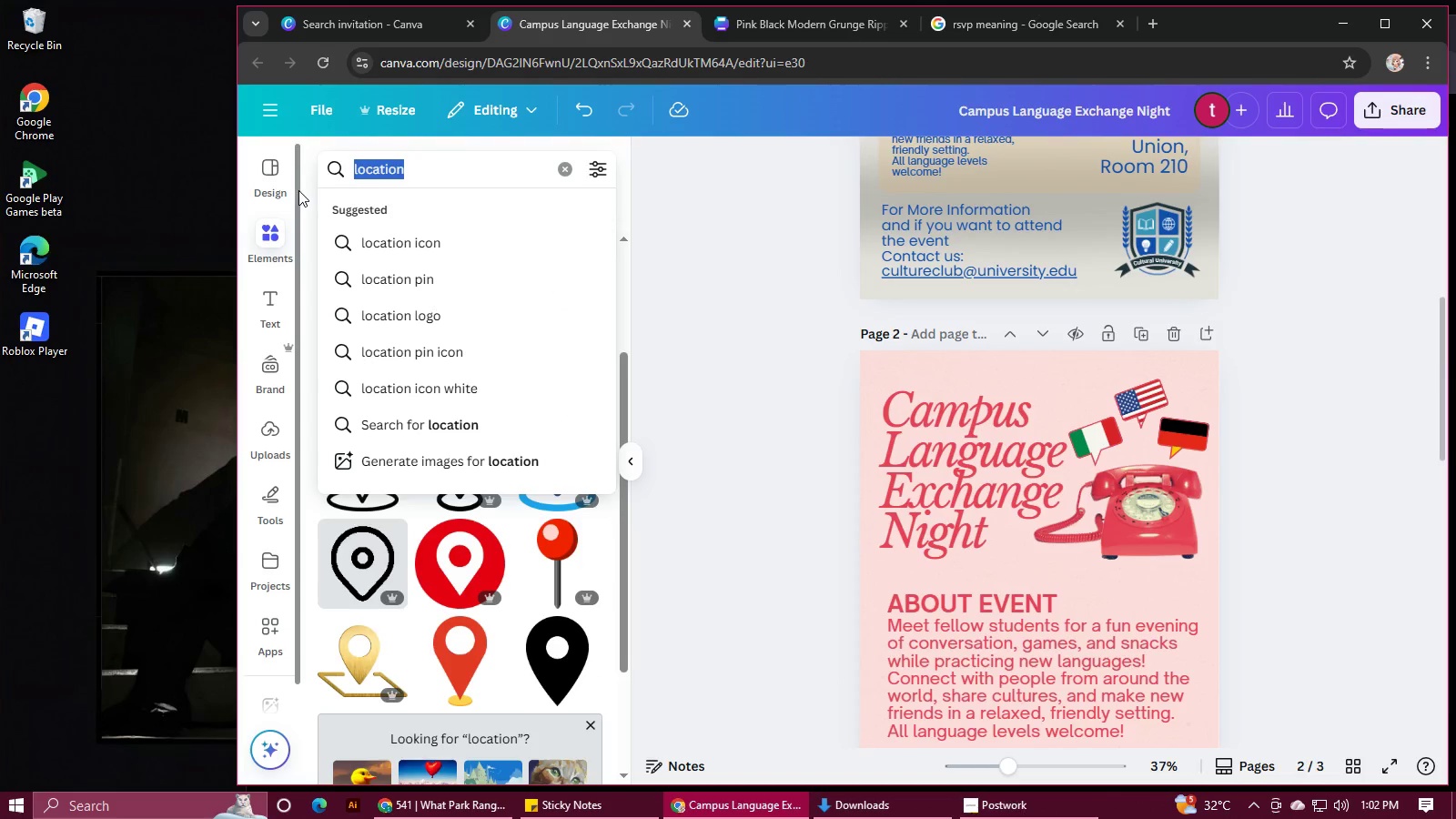 
type(date)
 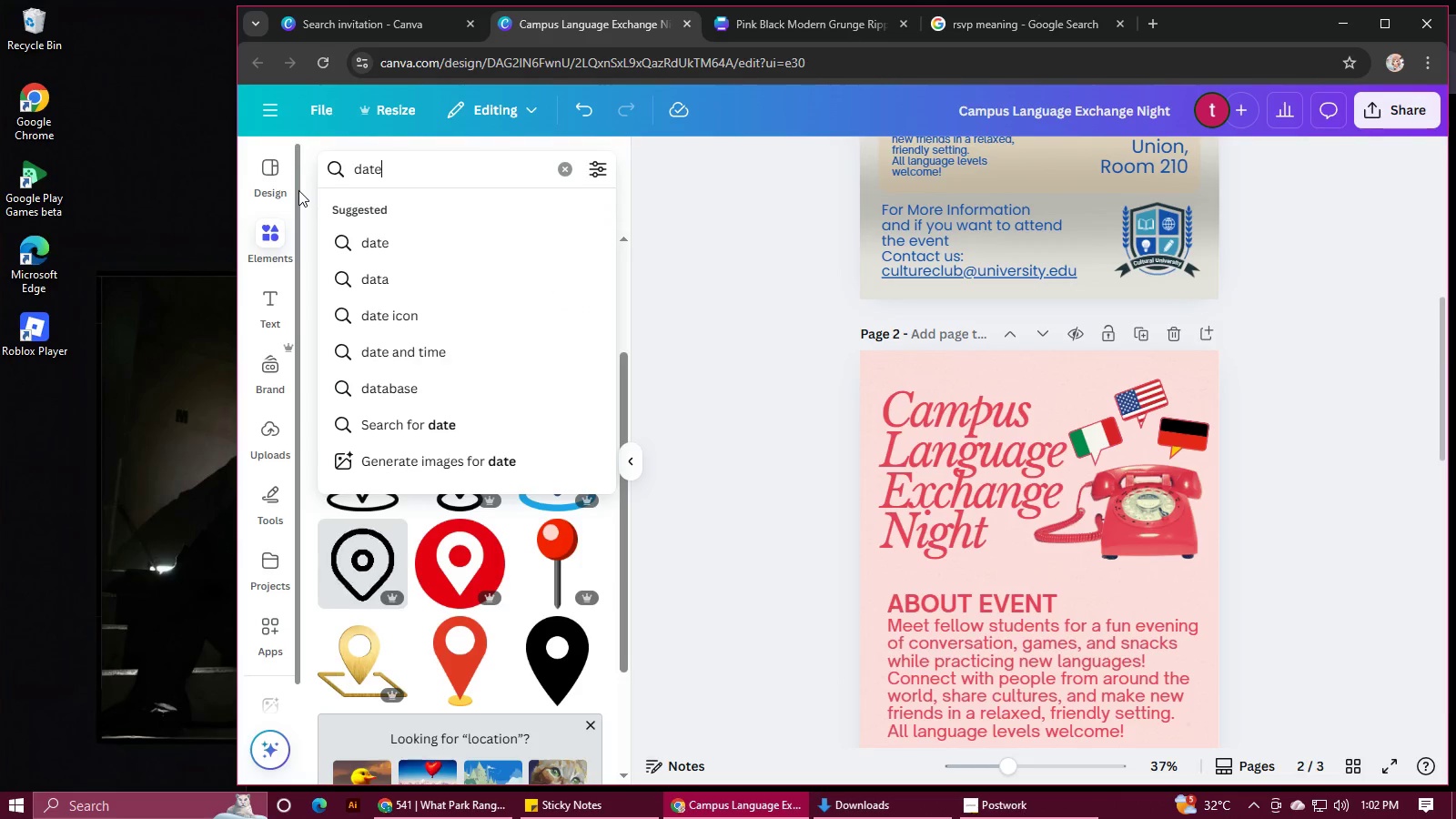 
key(Enter)
 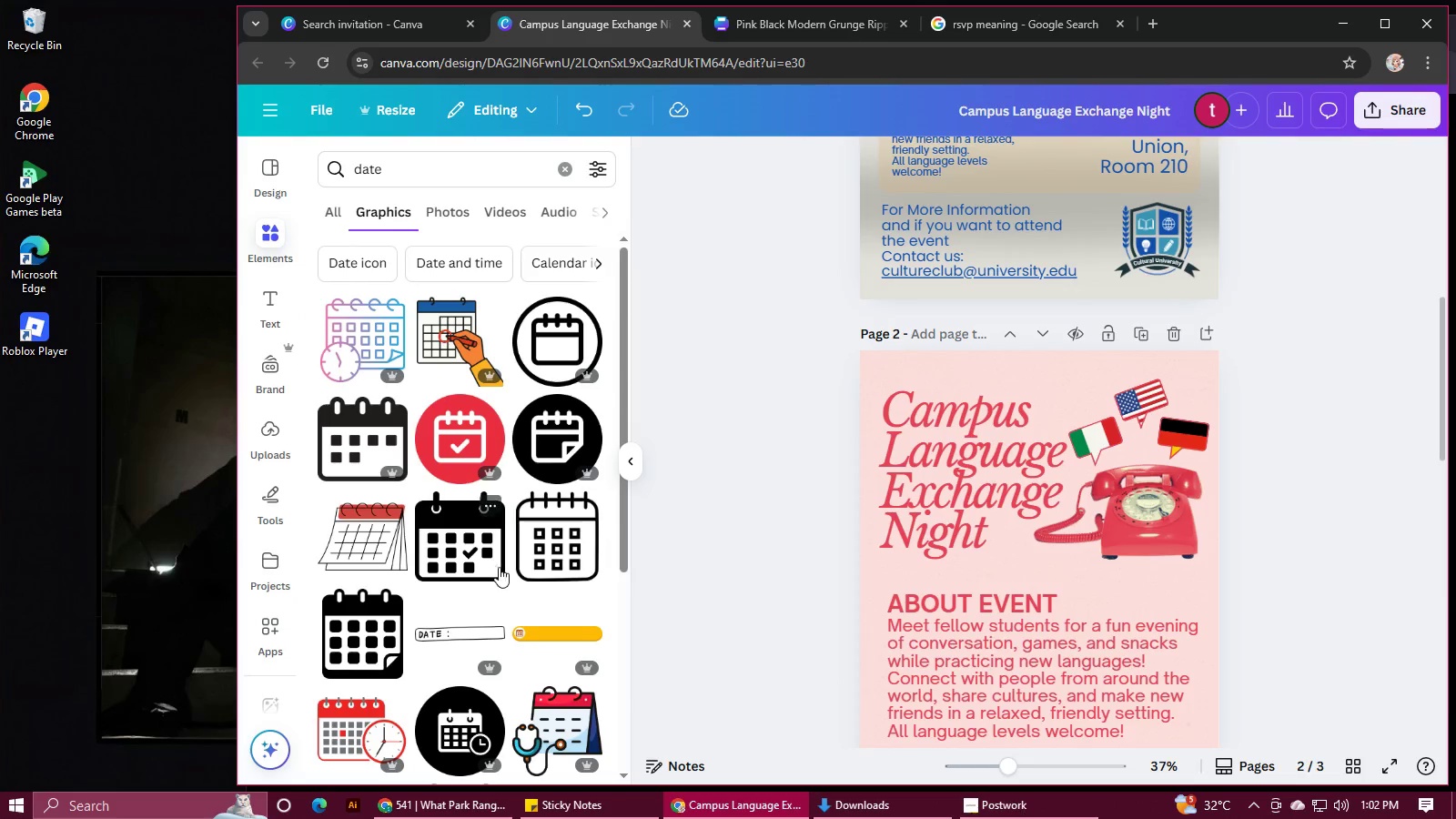 
scroll: coordinate [512, 567], scroll_direction: down, amount: 20.0
 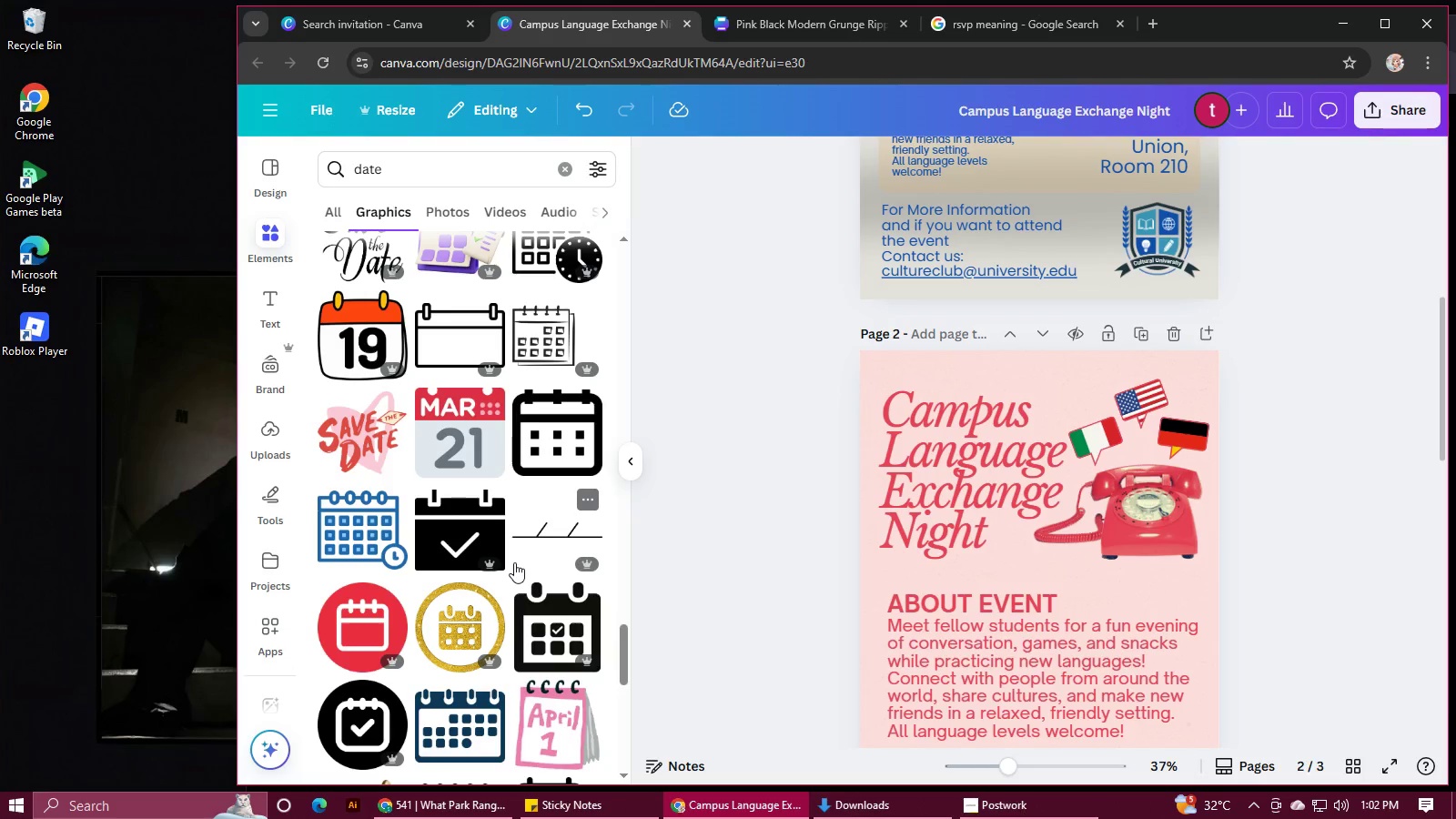 
left_click([345, 339])
 